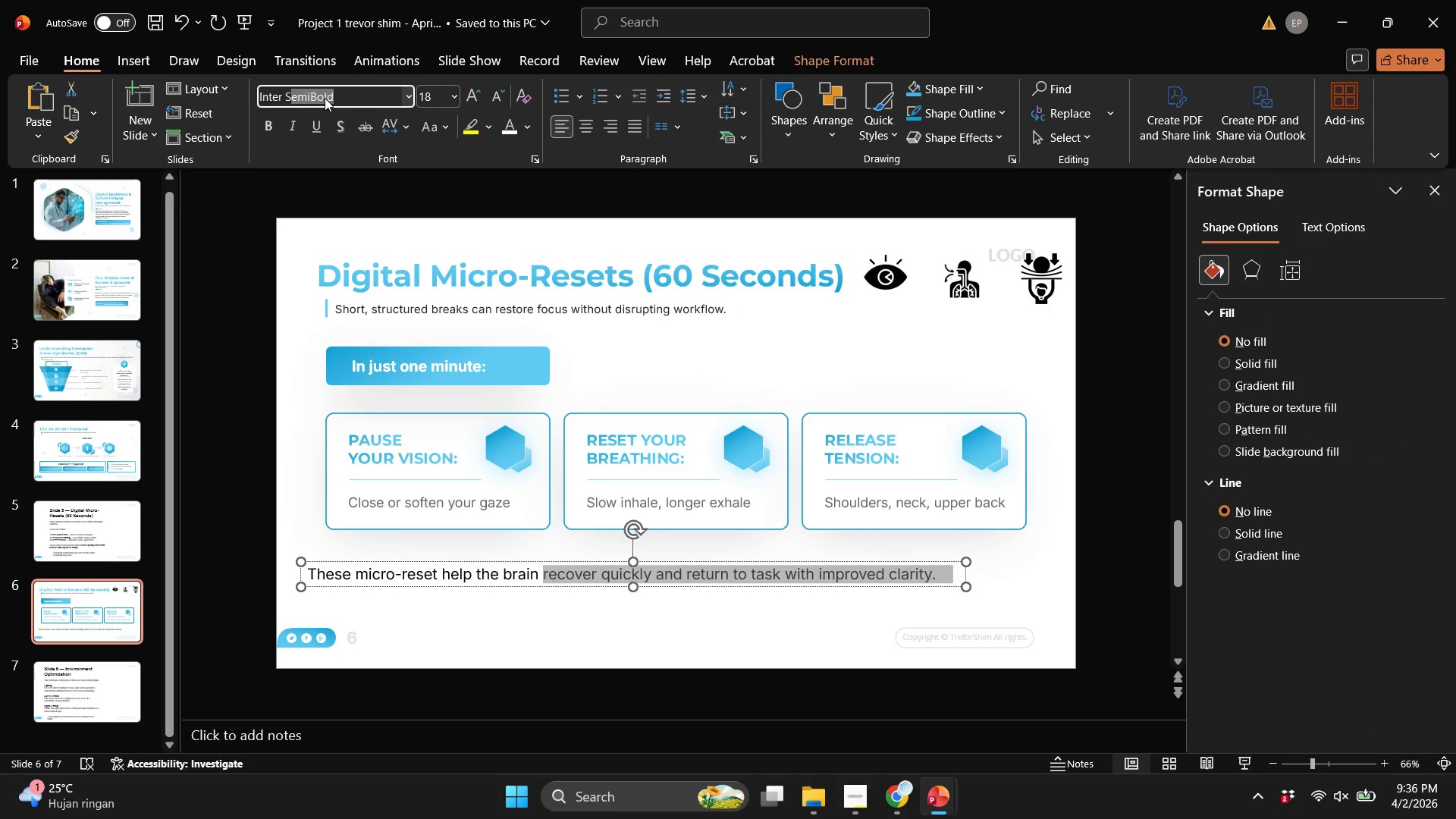 
key(S)
 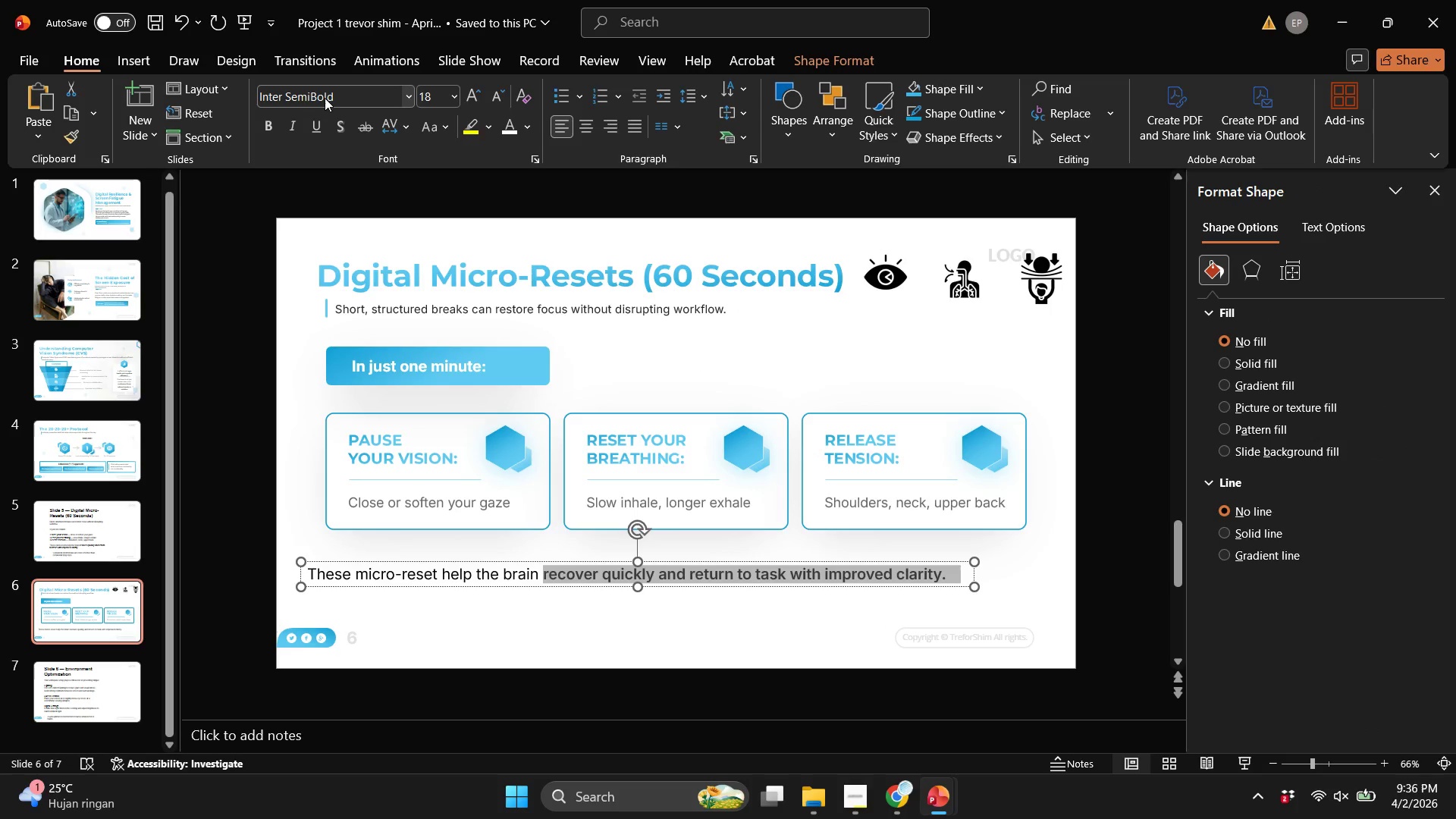 
key(Enter)
 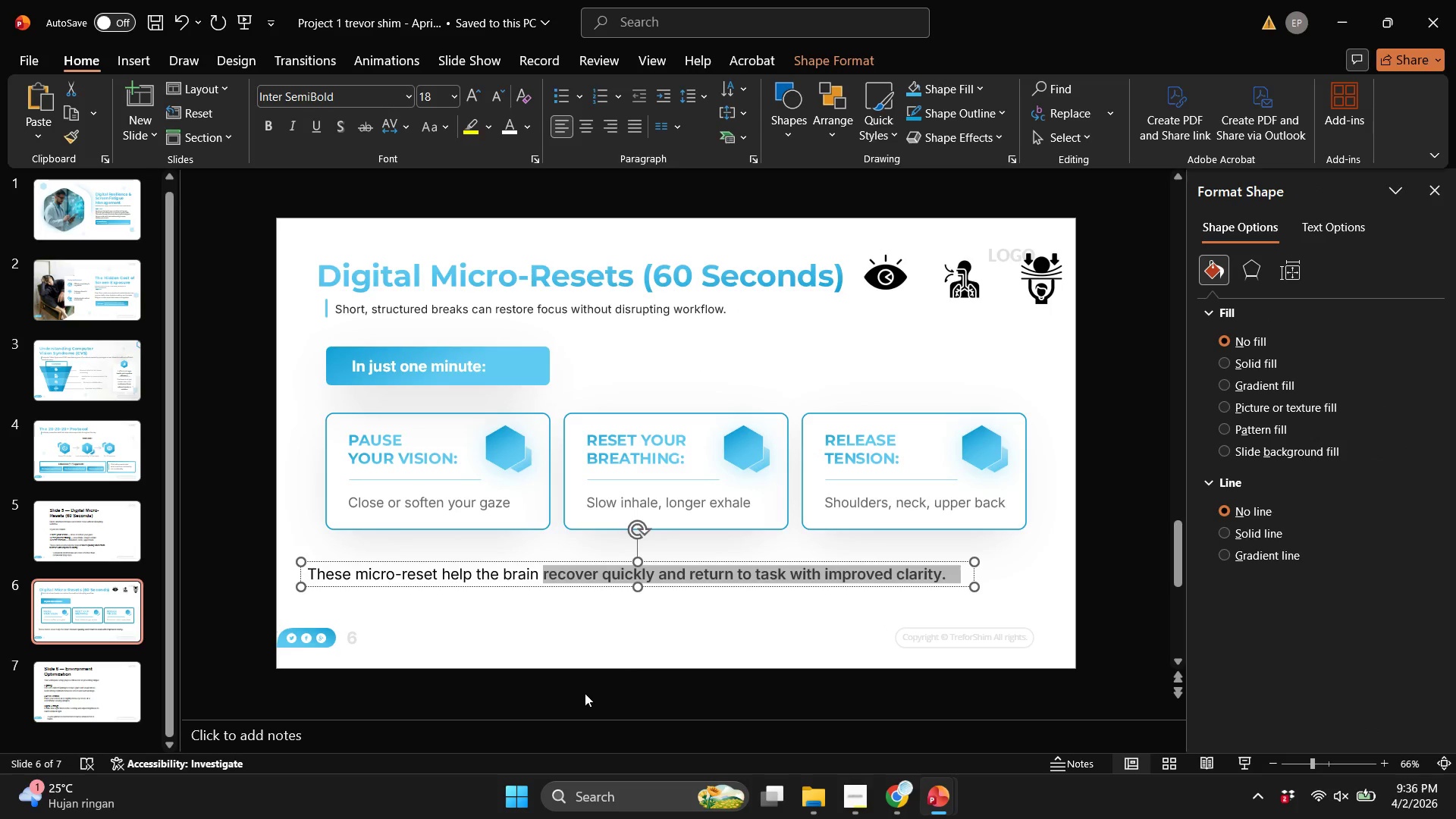 
left_click([698, 635])
 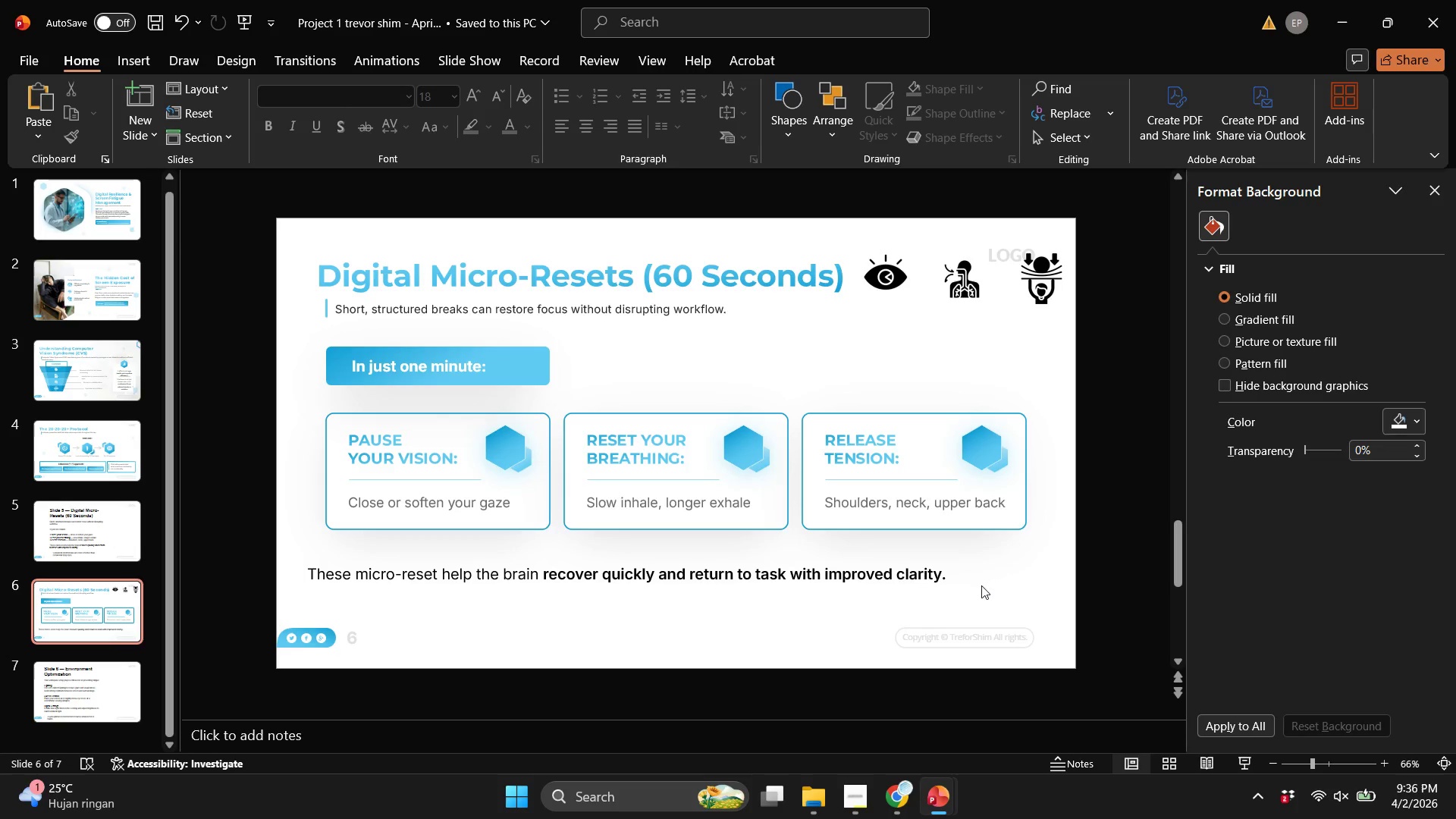 
left_click([980, 586])
 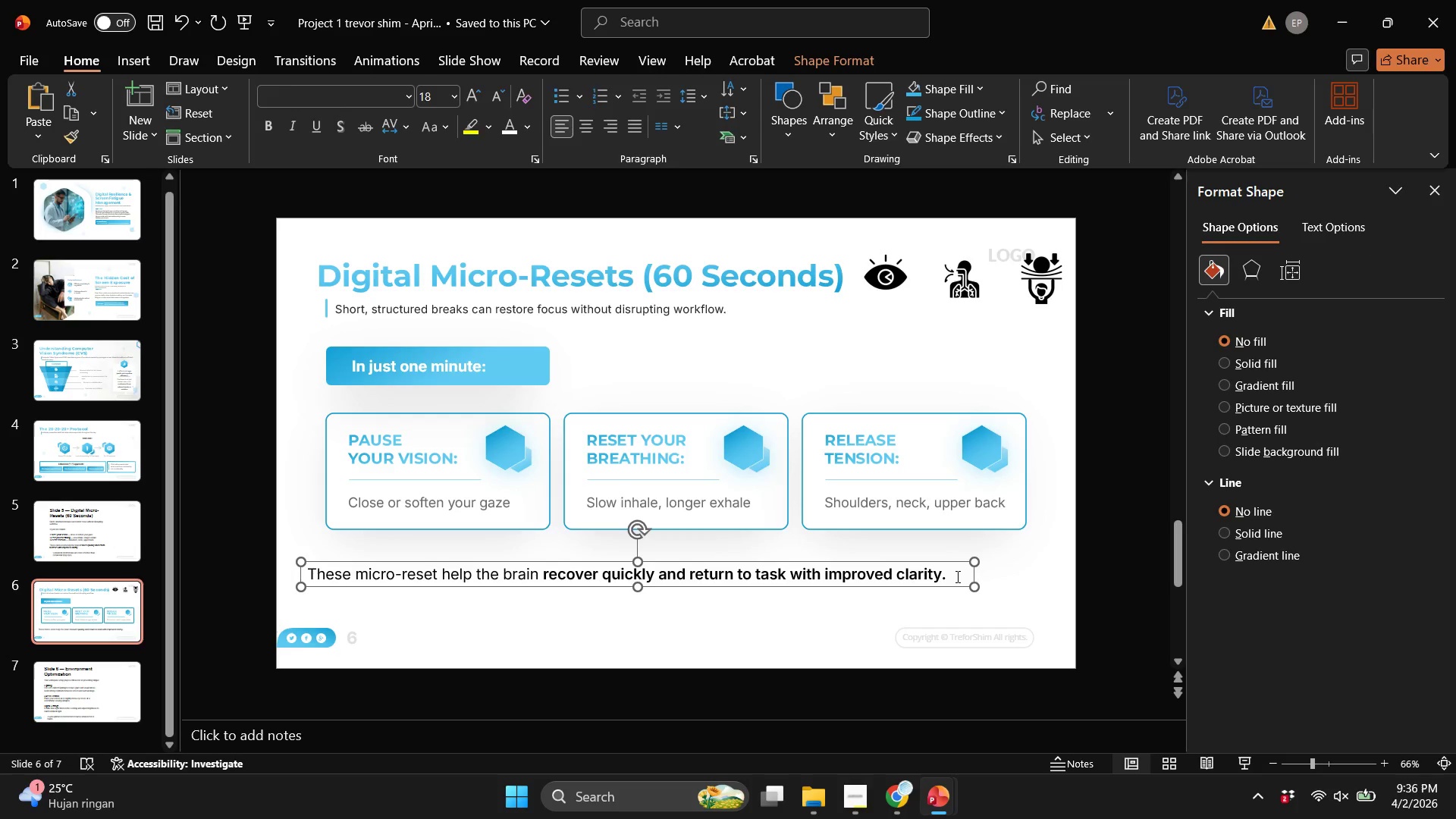 
left_click([950, 576])
 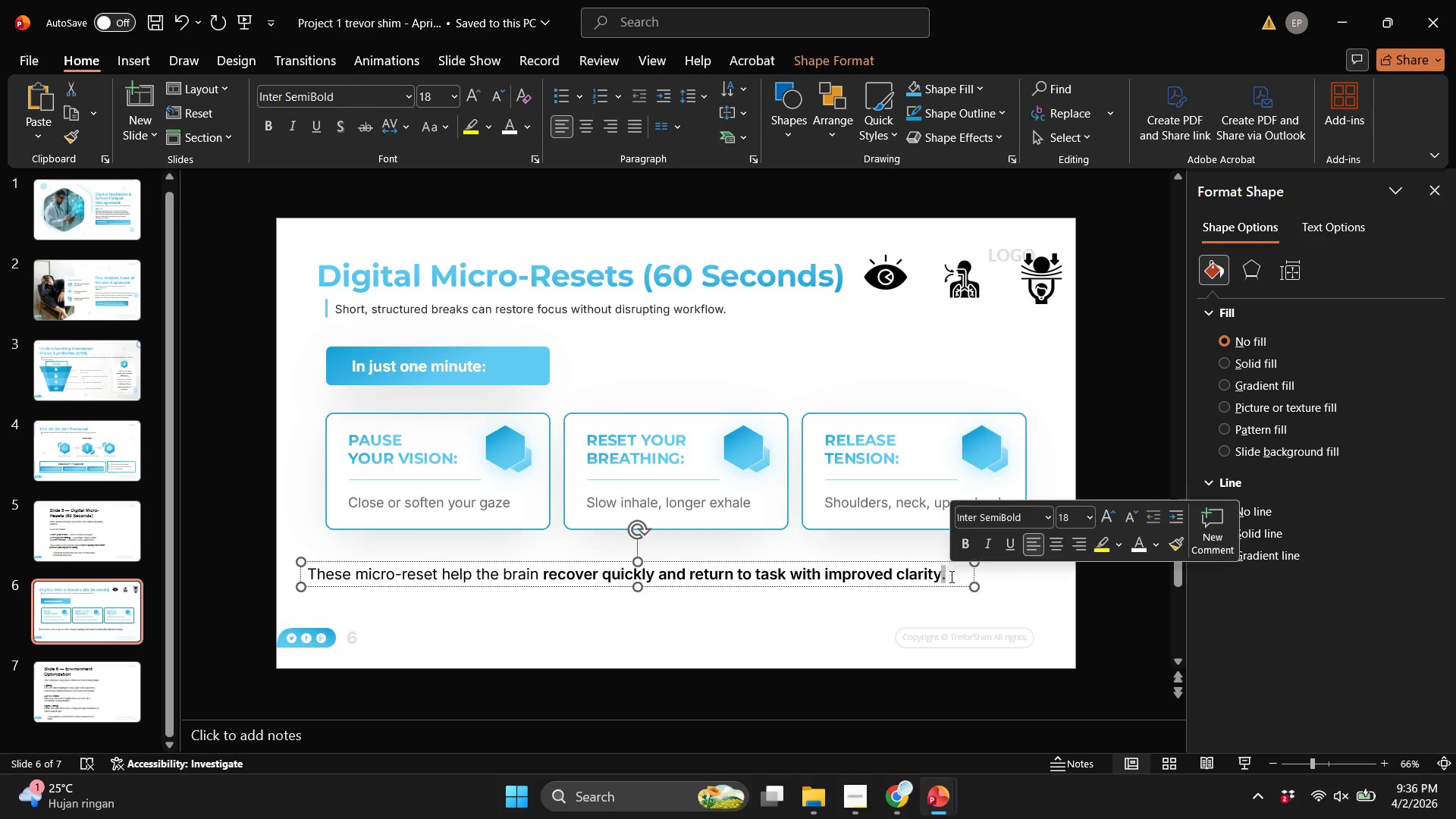 
left_click_drag(start_coordinate=[950, 576], to_coordinate=[995, 570])
 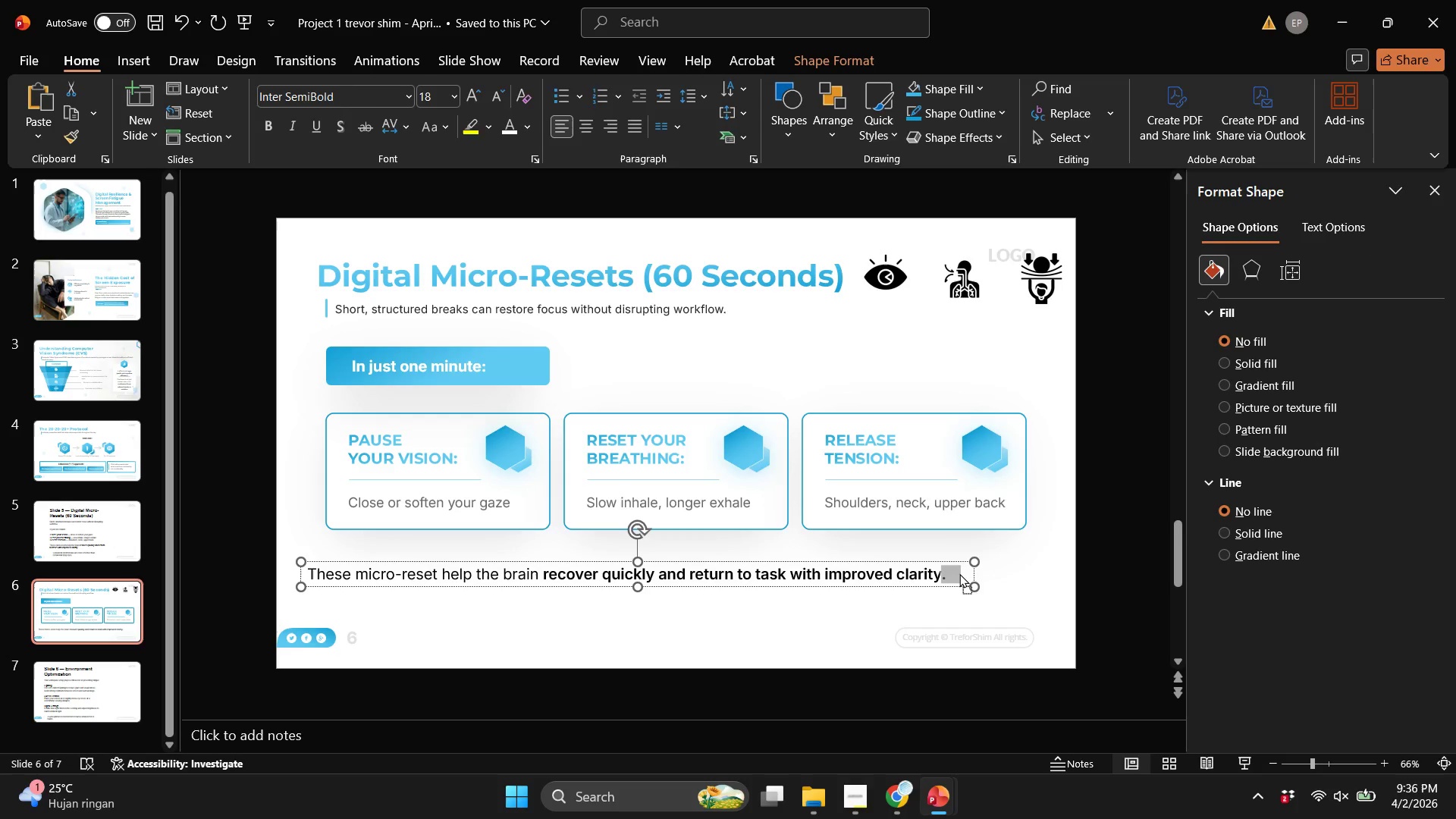 
left_click([959, 573])
 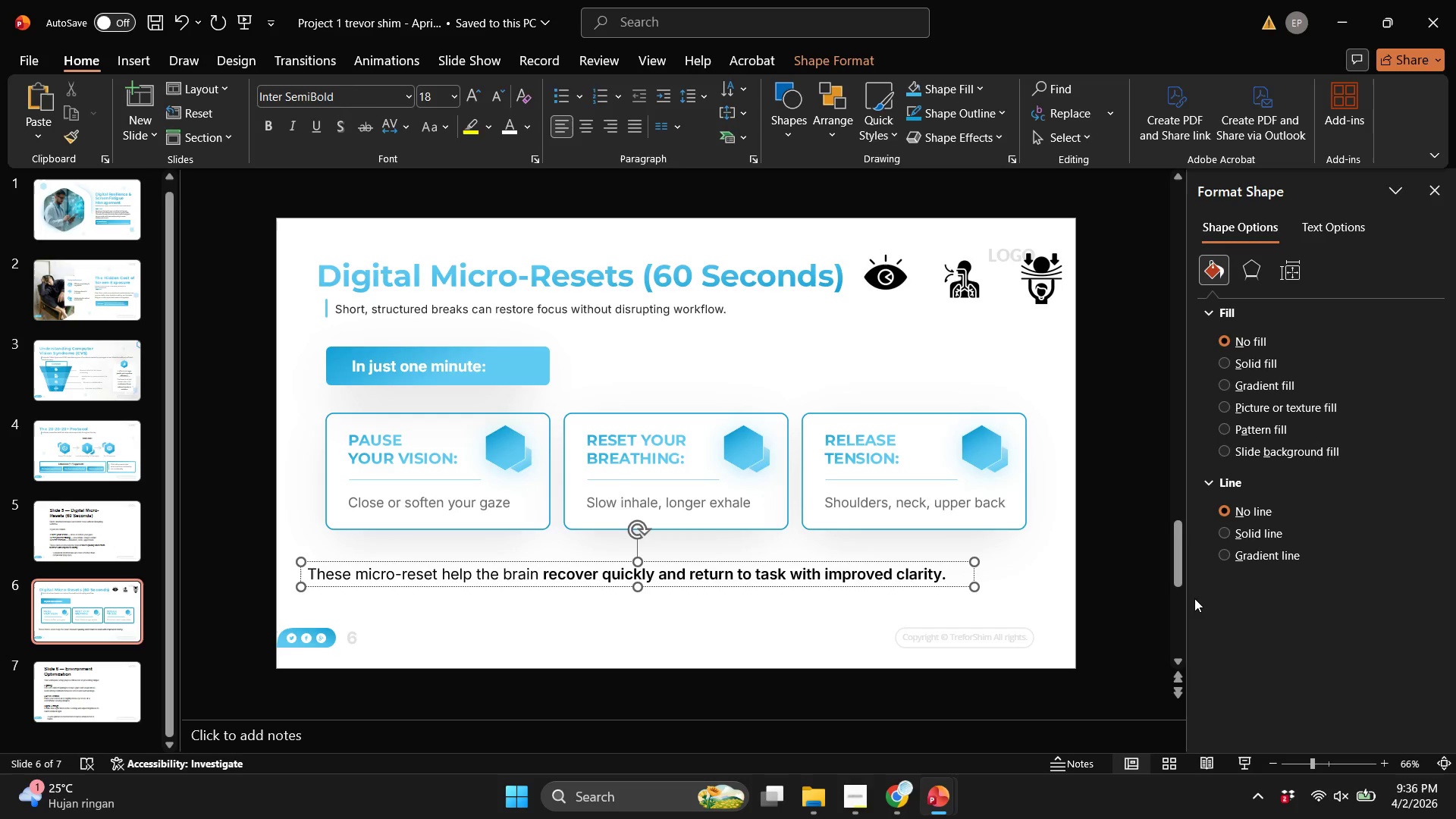 
key(ArrowRight)
 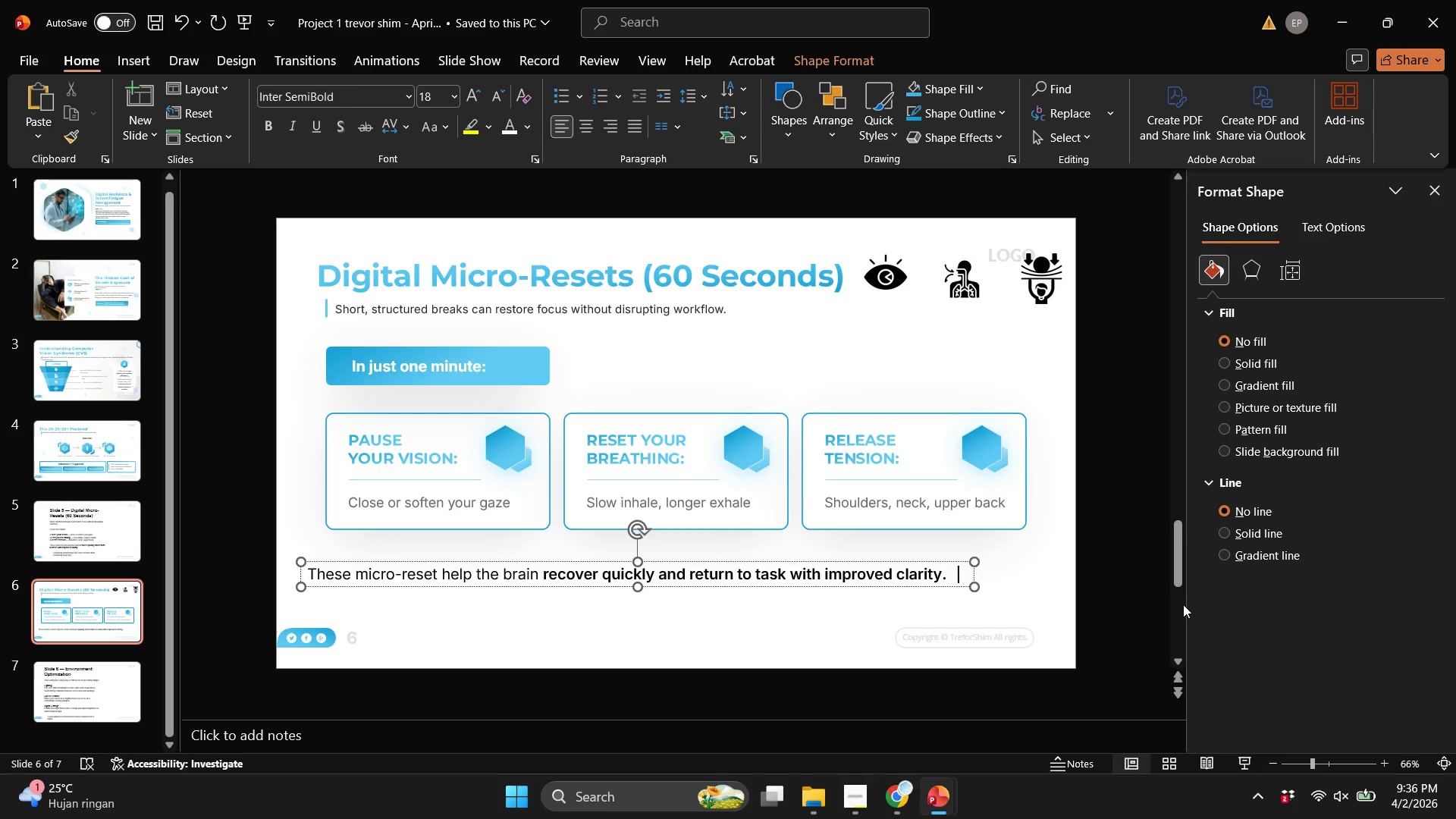 
key(Backspace)
 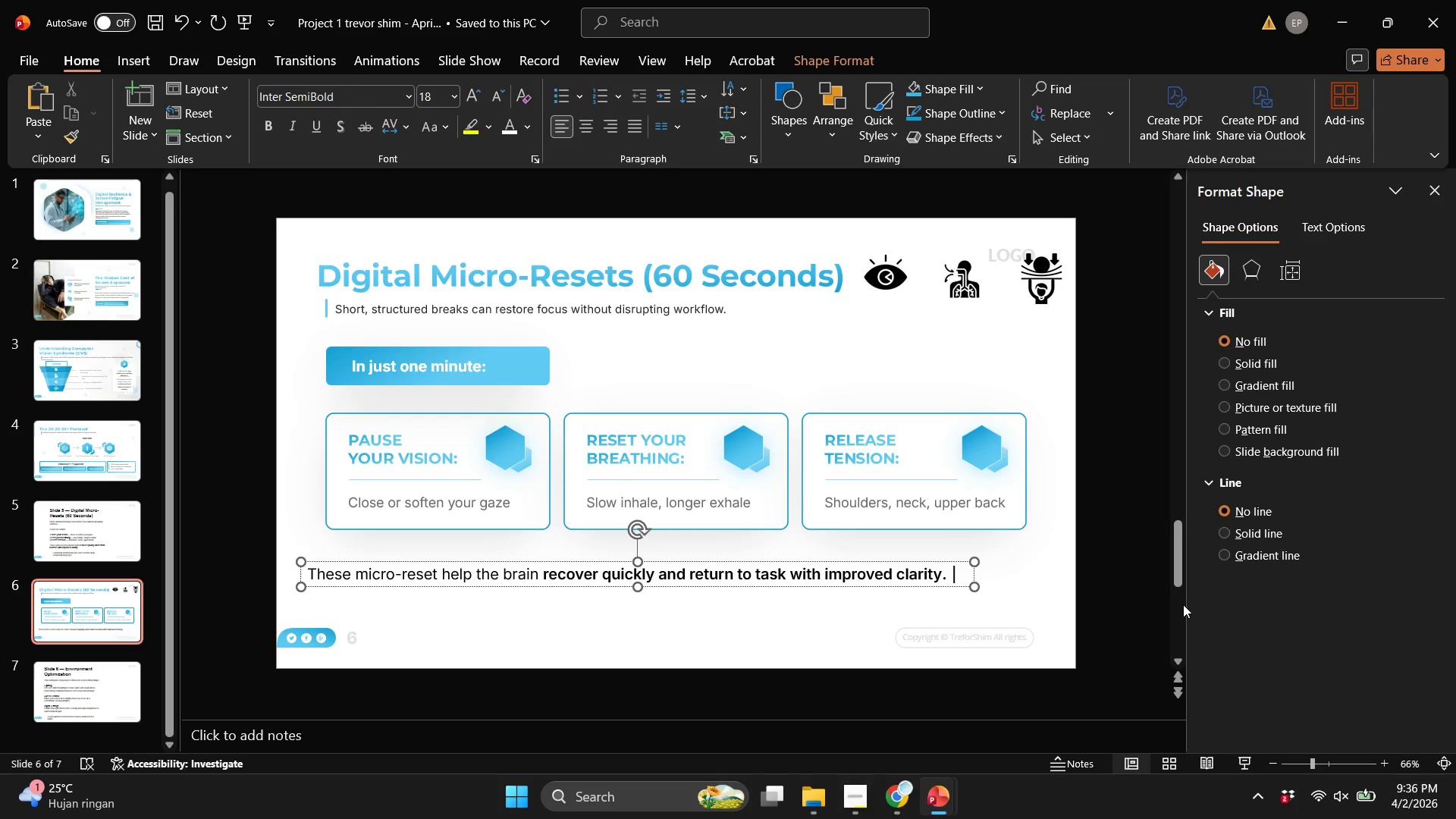 
key(Backspace)
 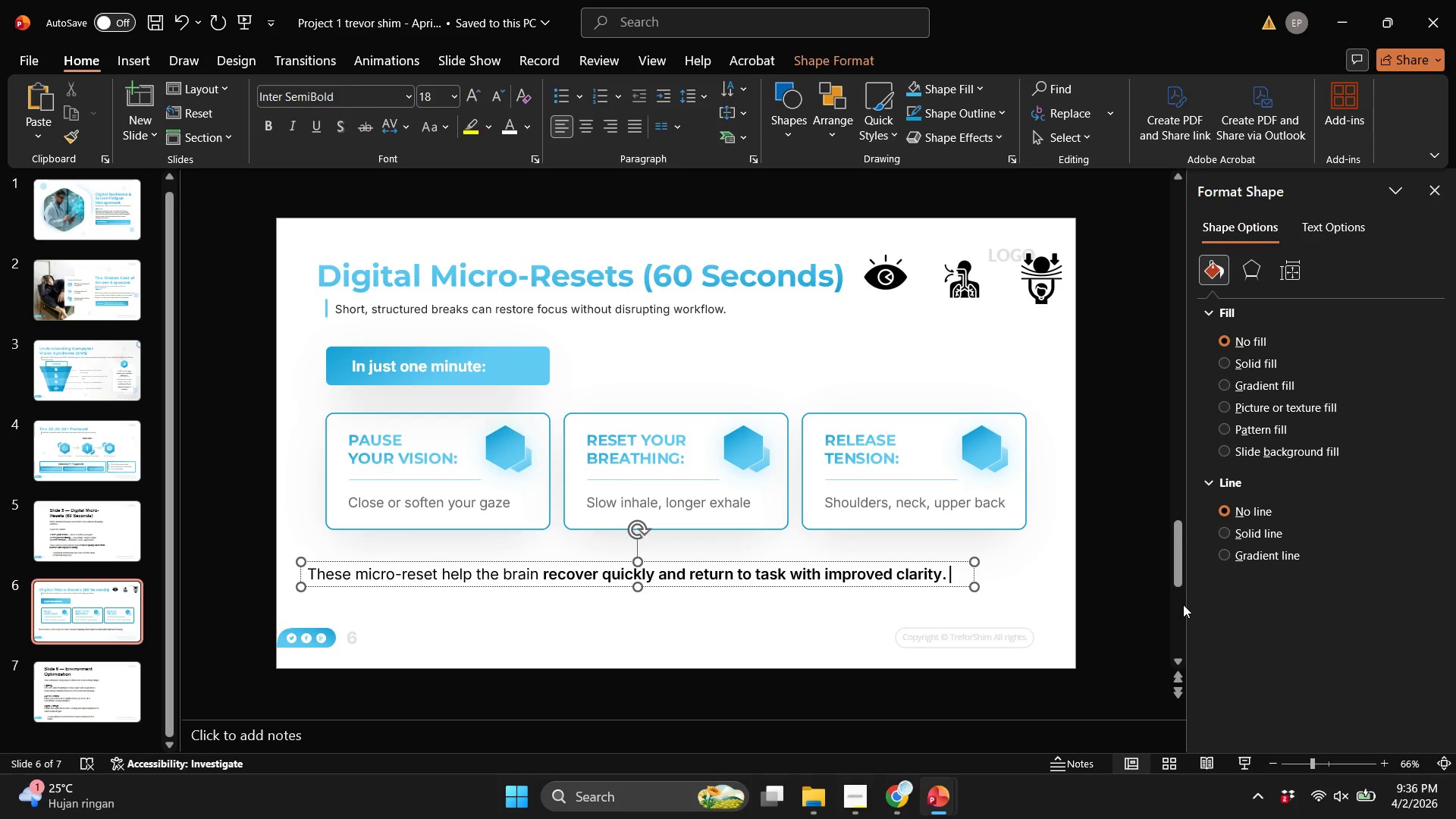 
key(Backspace)
 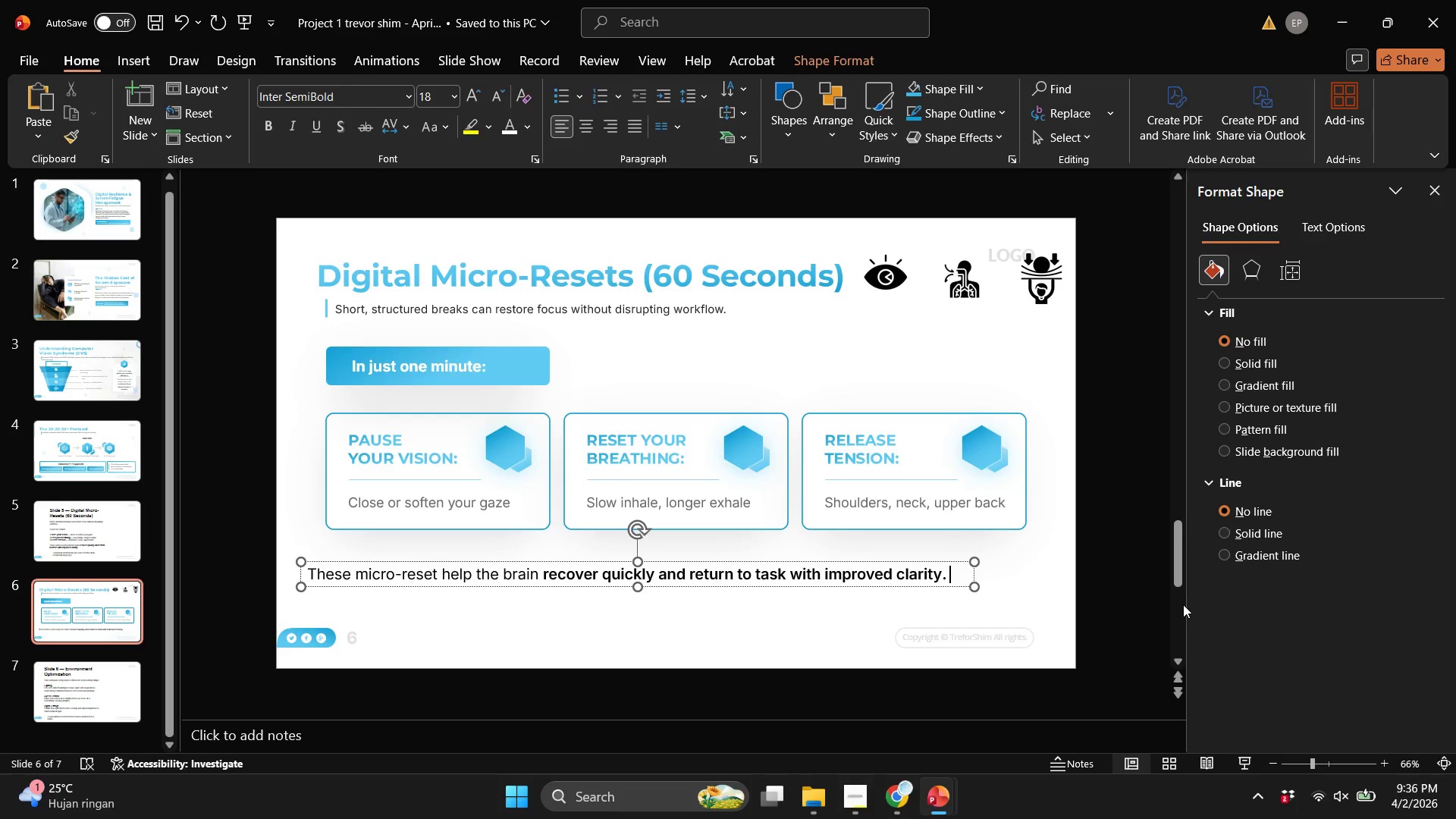 
key(ArrowRight)
 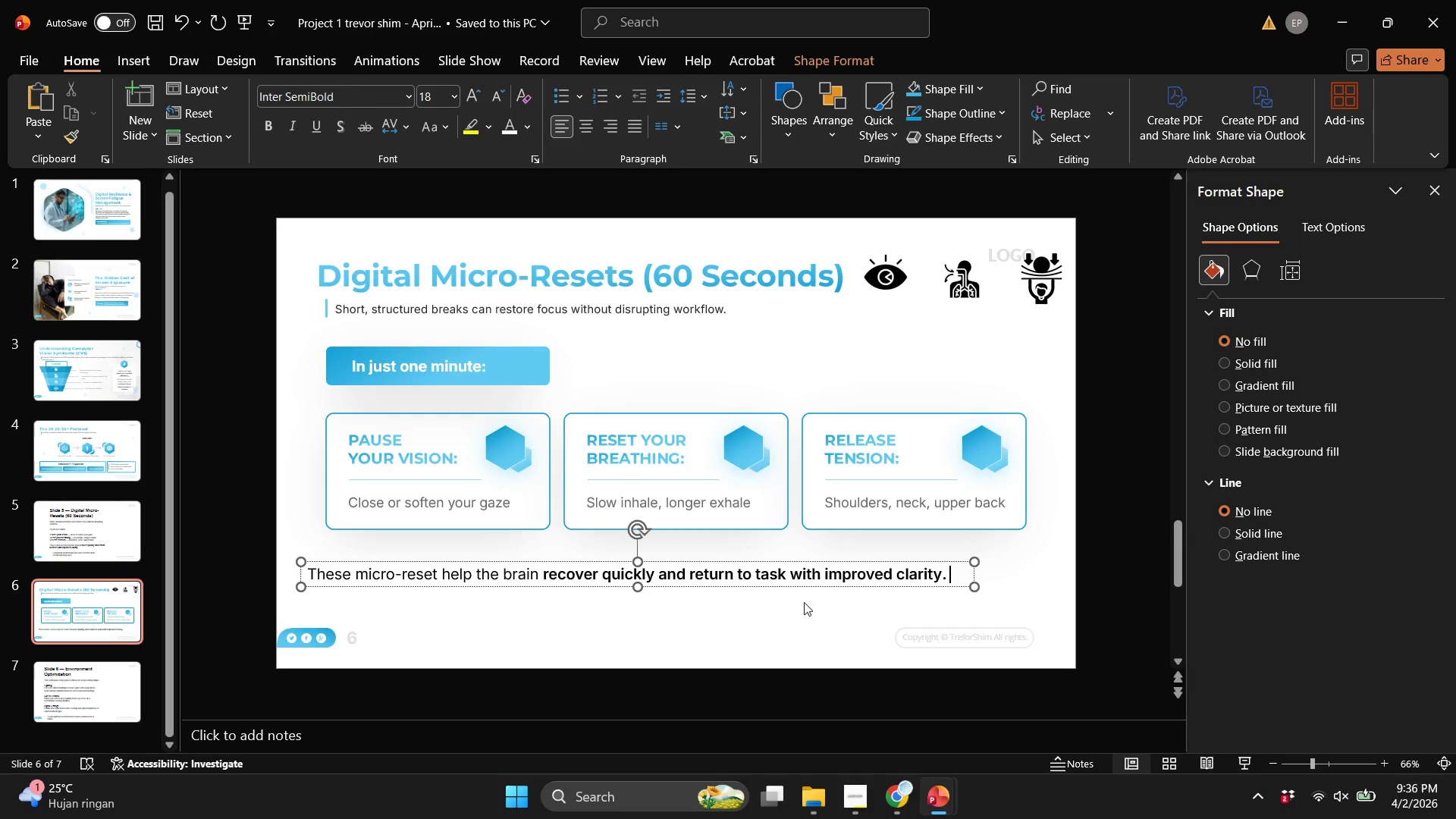 
left_click([800, 588])
 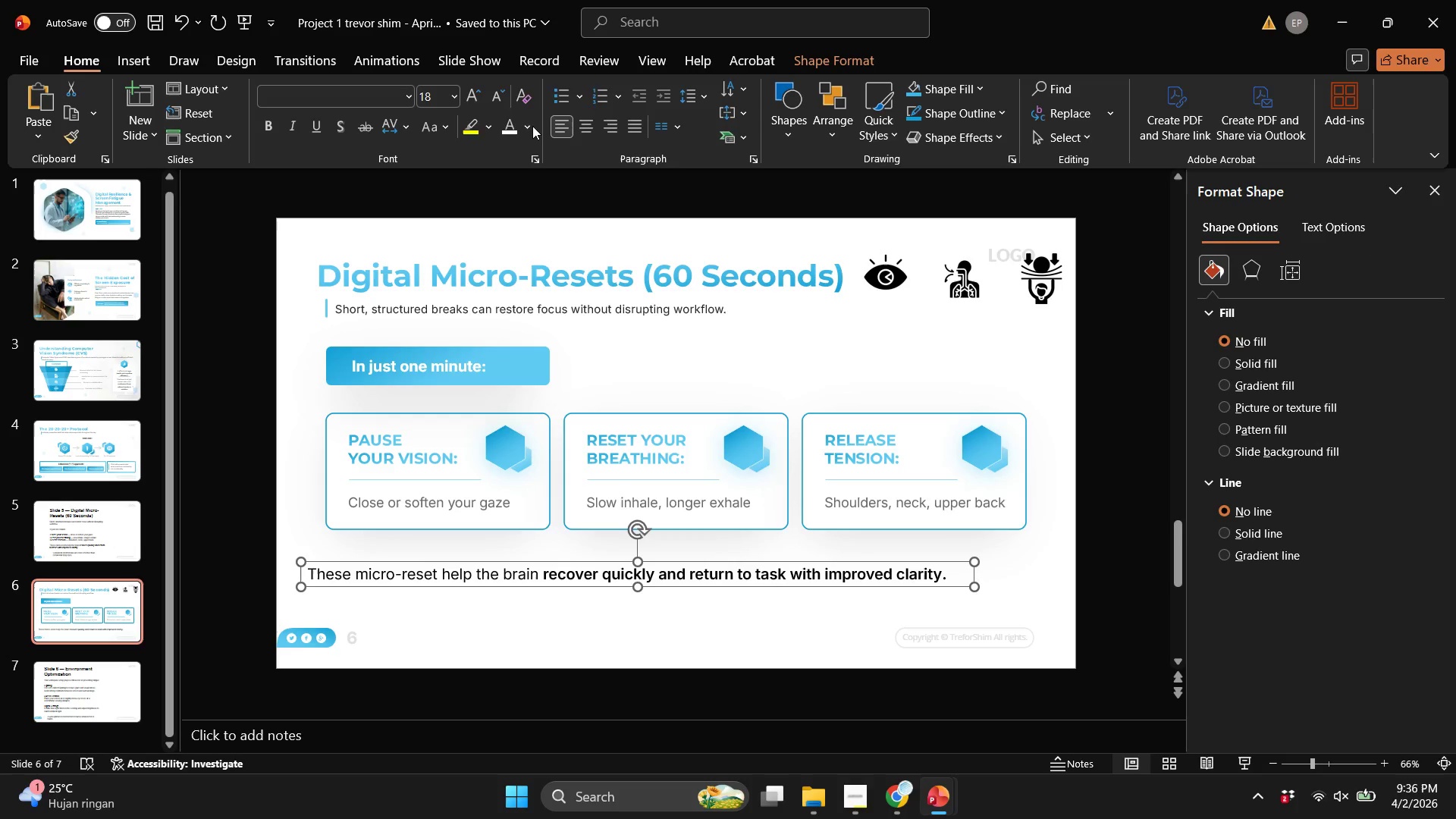 
left_click([532, 126])
 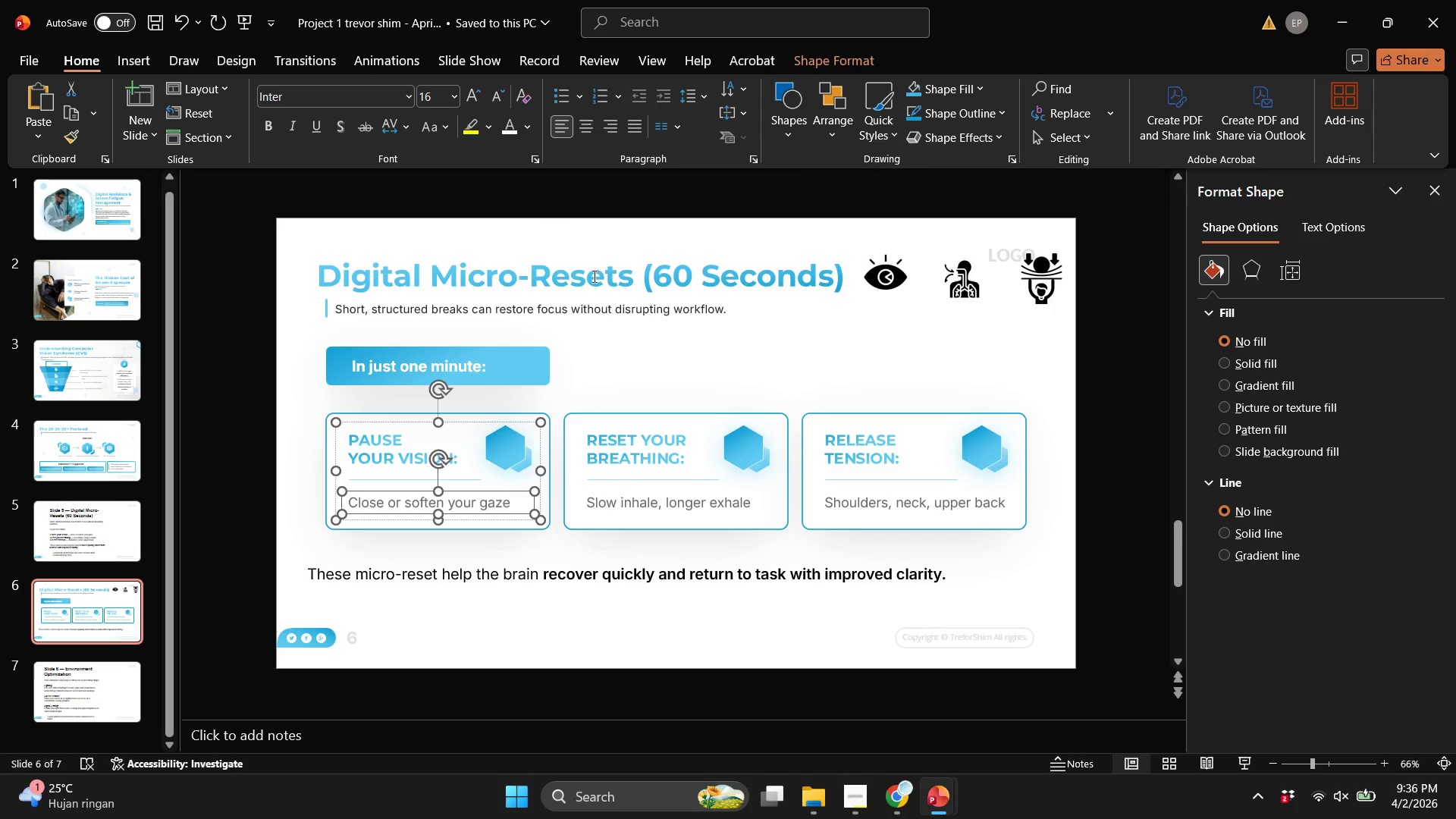 
left_click([519, 124])
 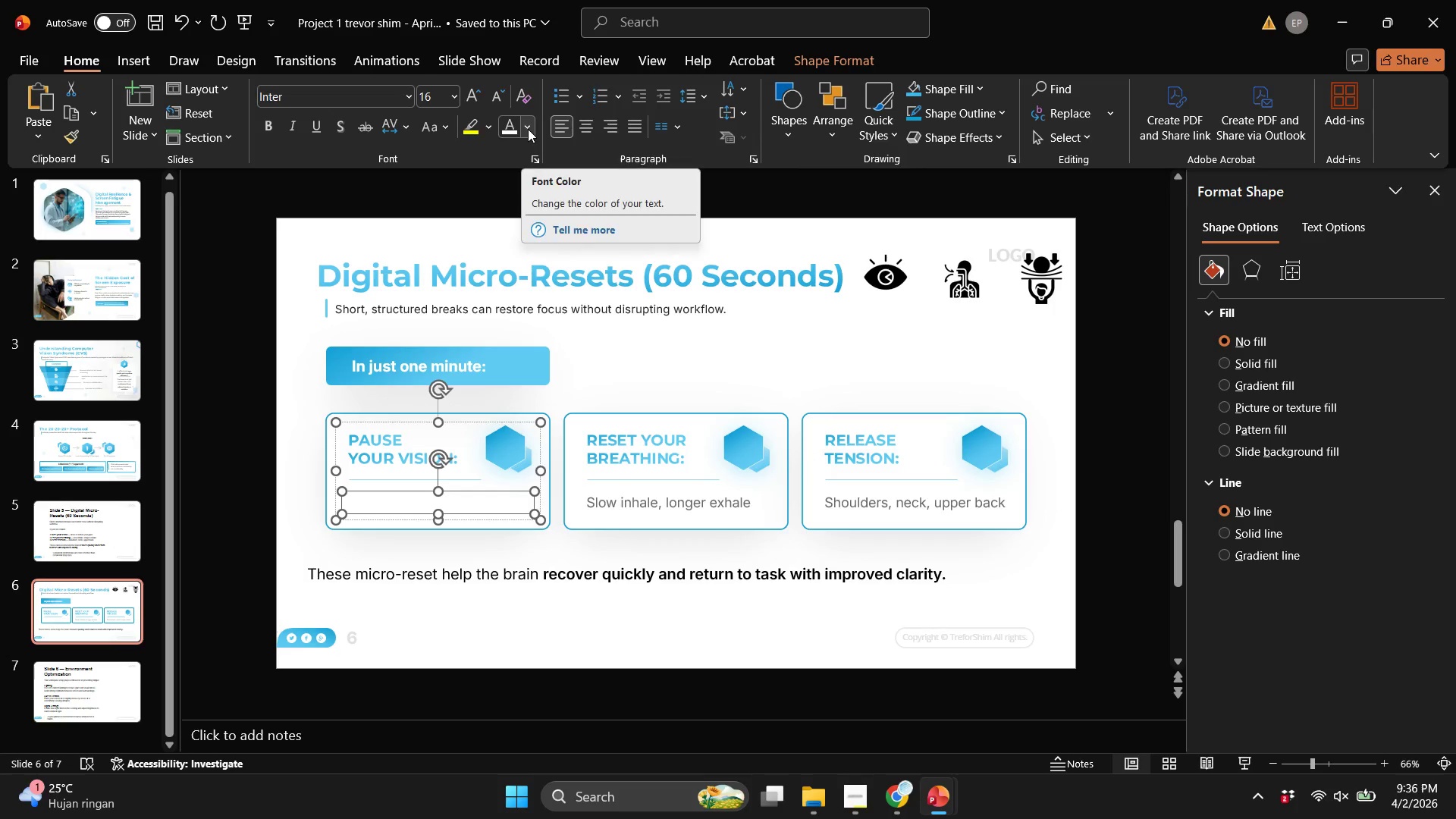 
key(Control+ControlLeft)
 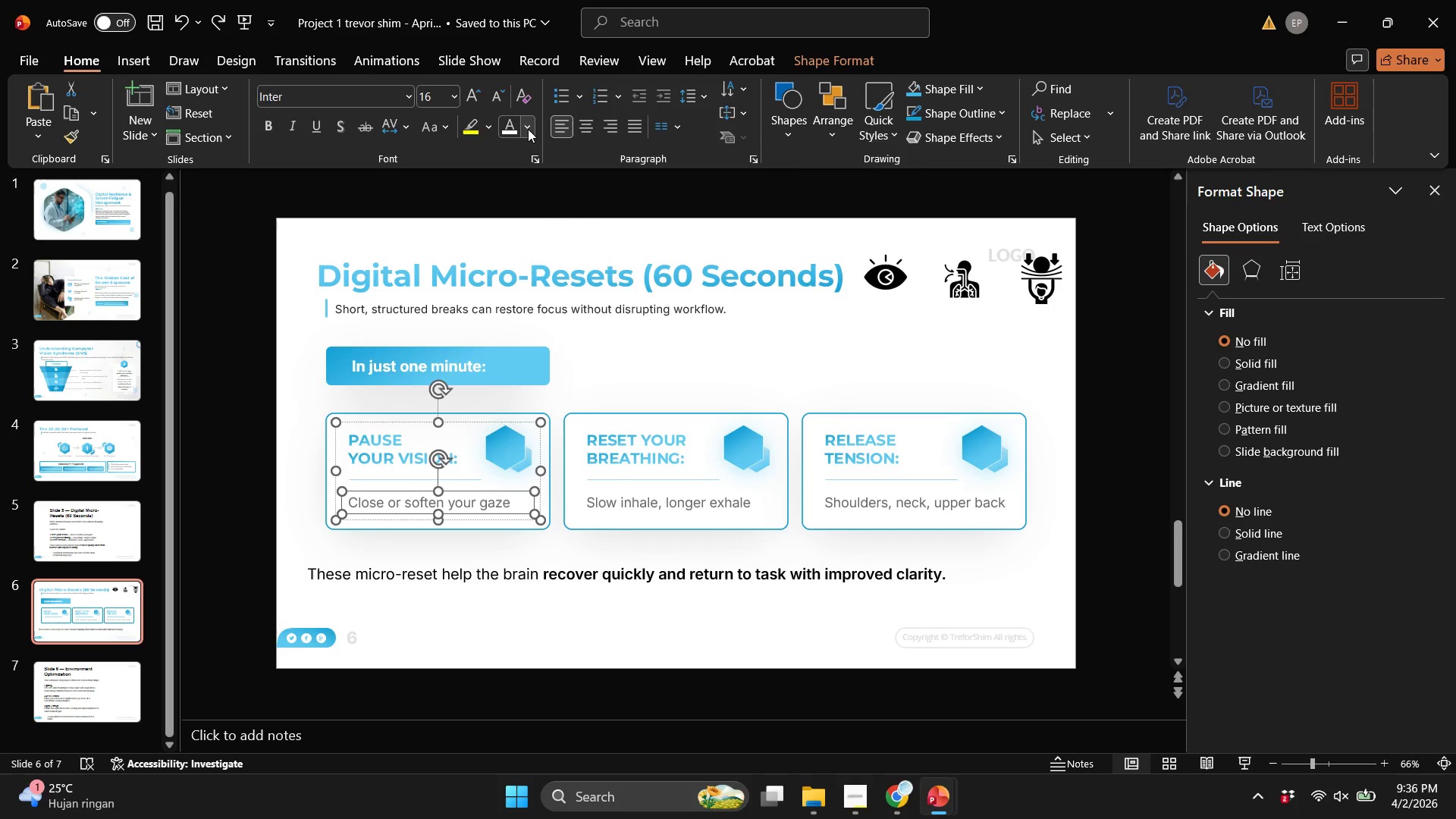 
key(Control+Z)
 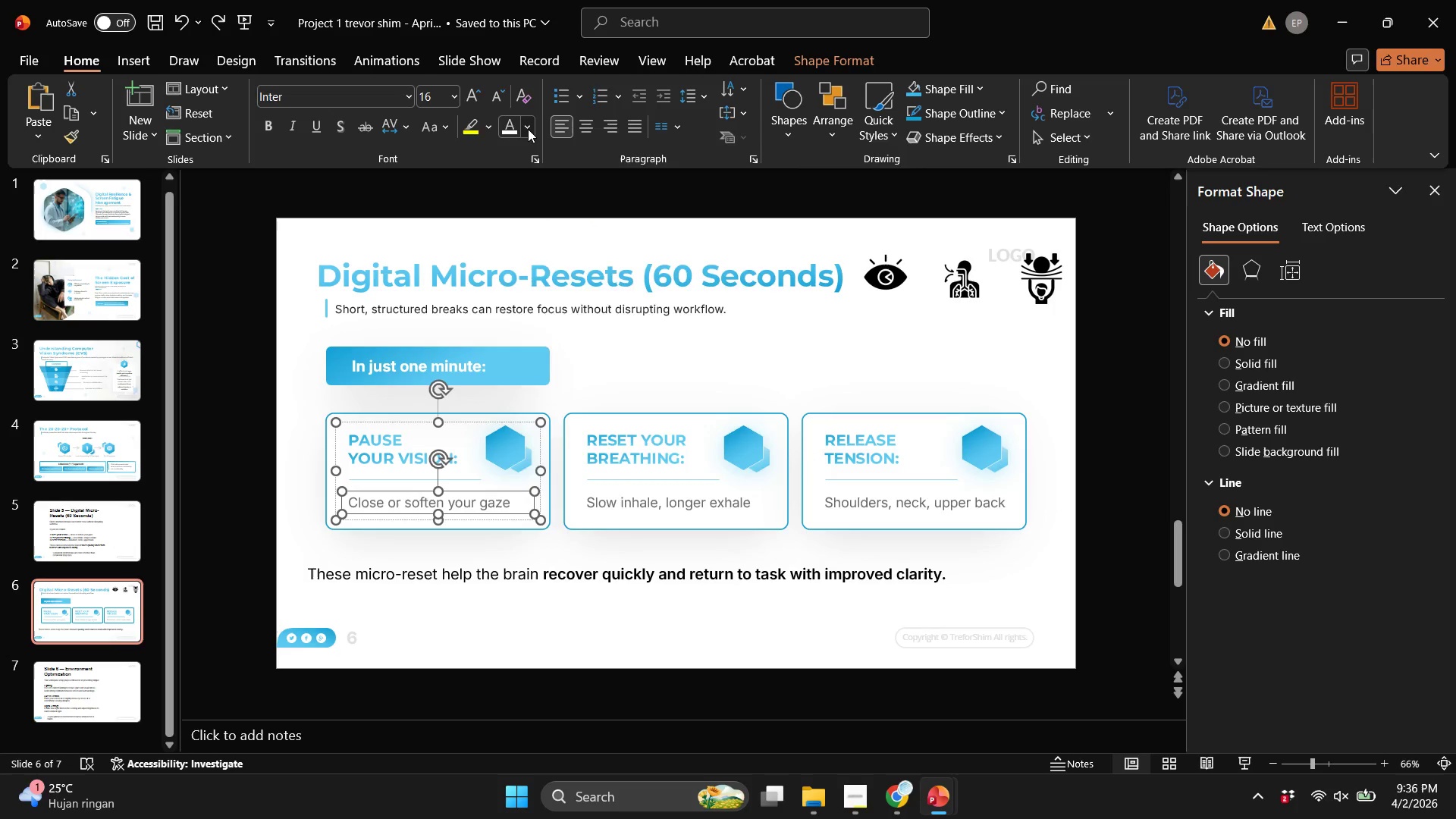 
left_click([528, 129])
 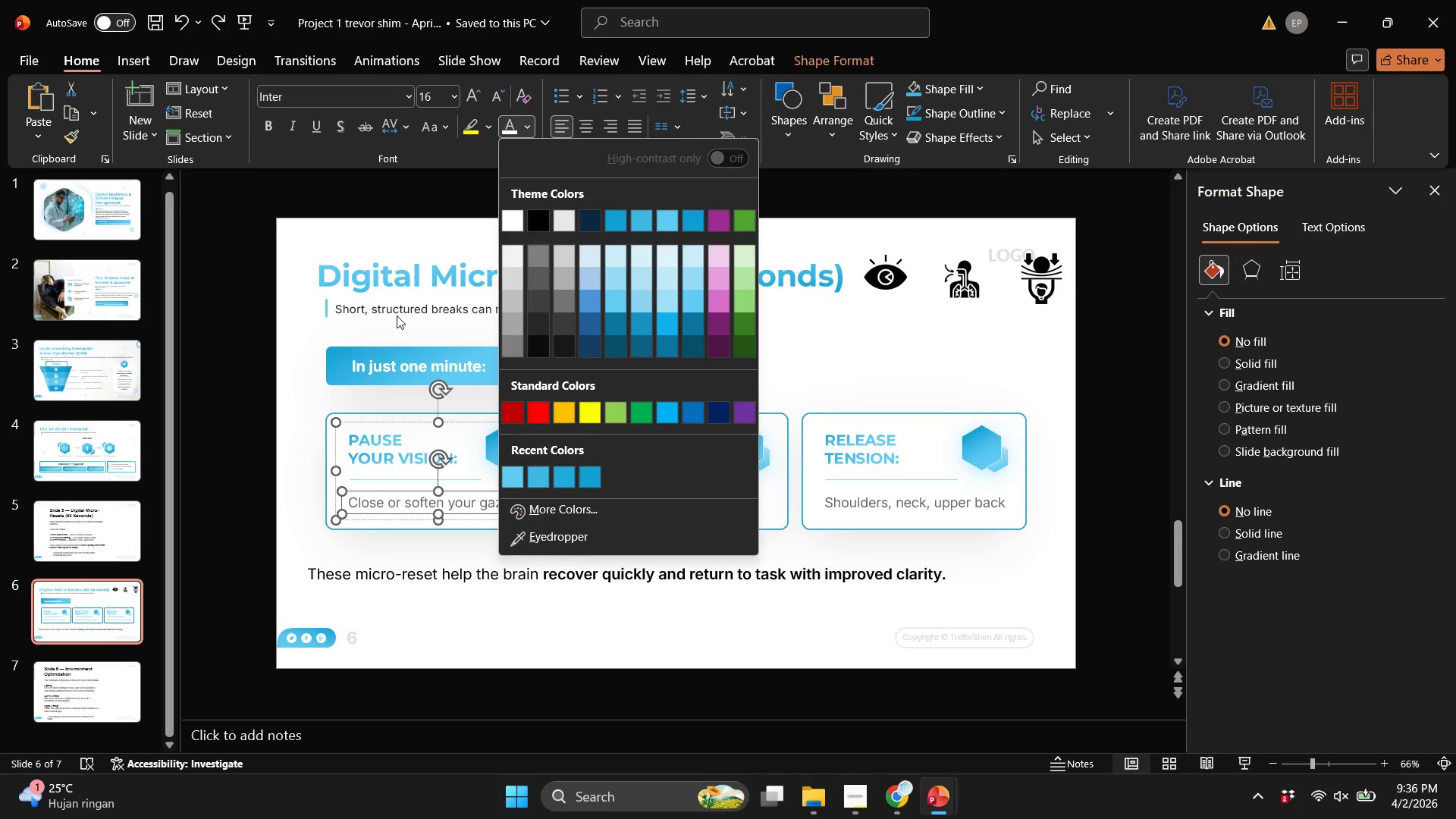 
left_click([397, 315])
 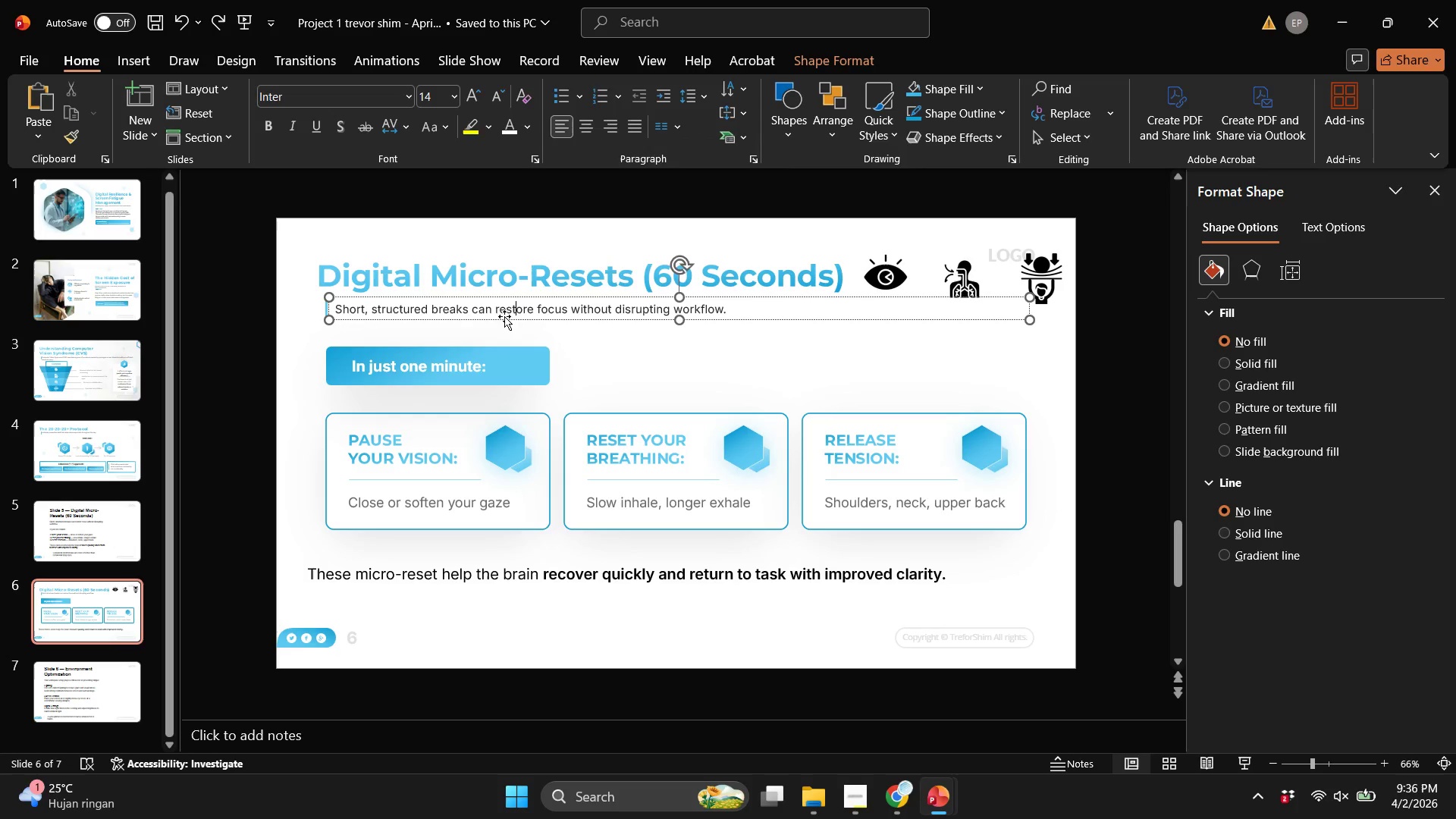 
double_click([504, 318])
 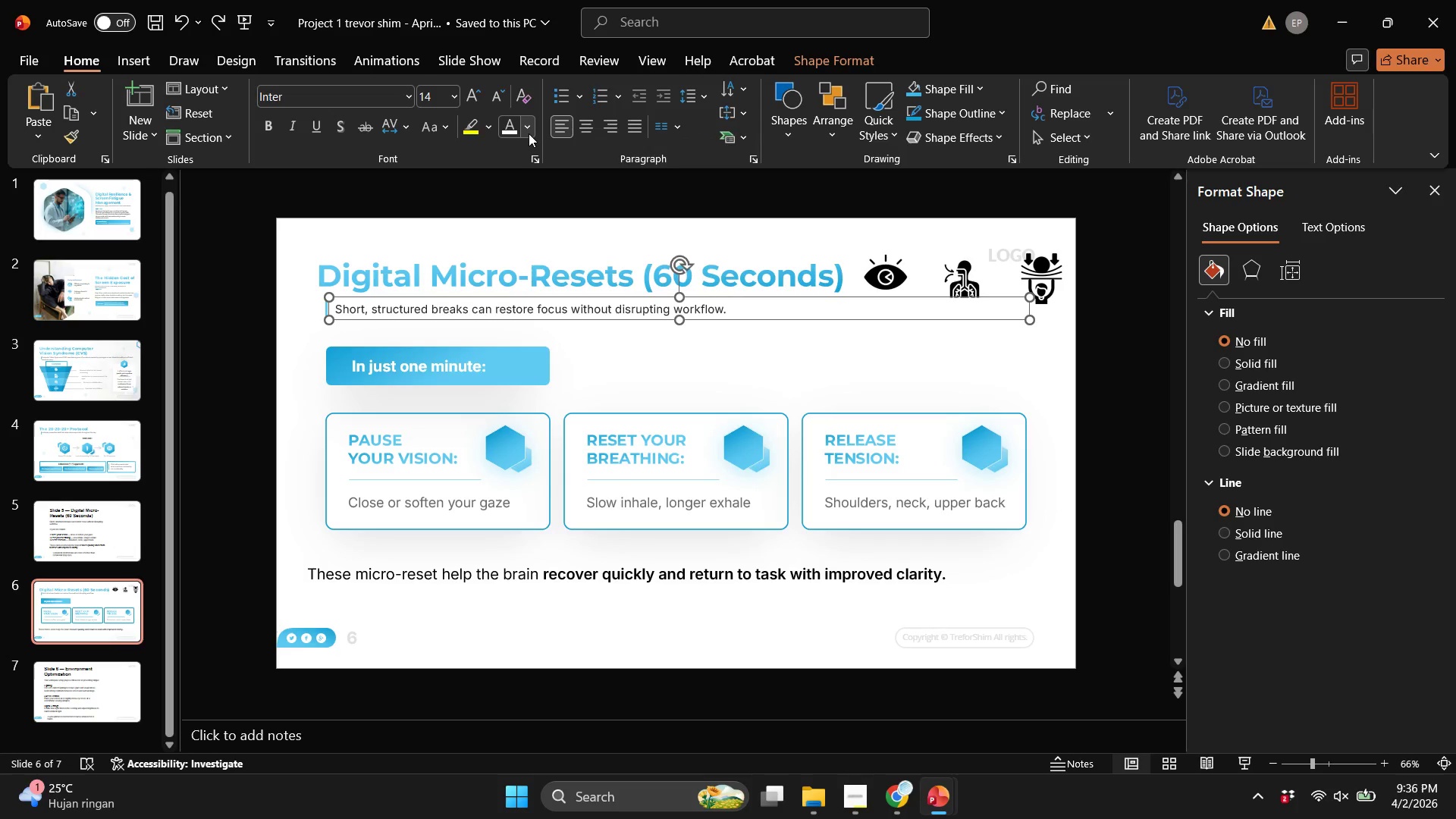 
left_click([529, 133])
 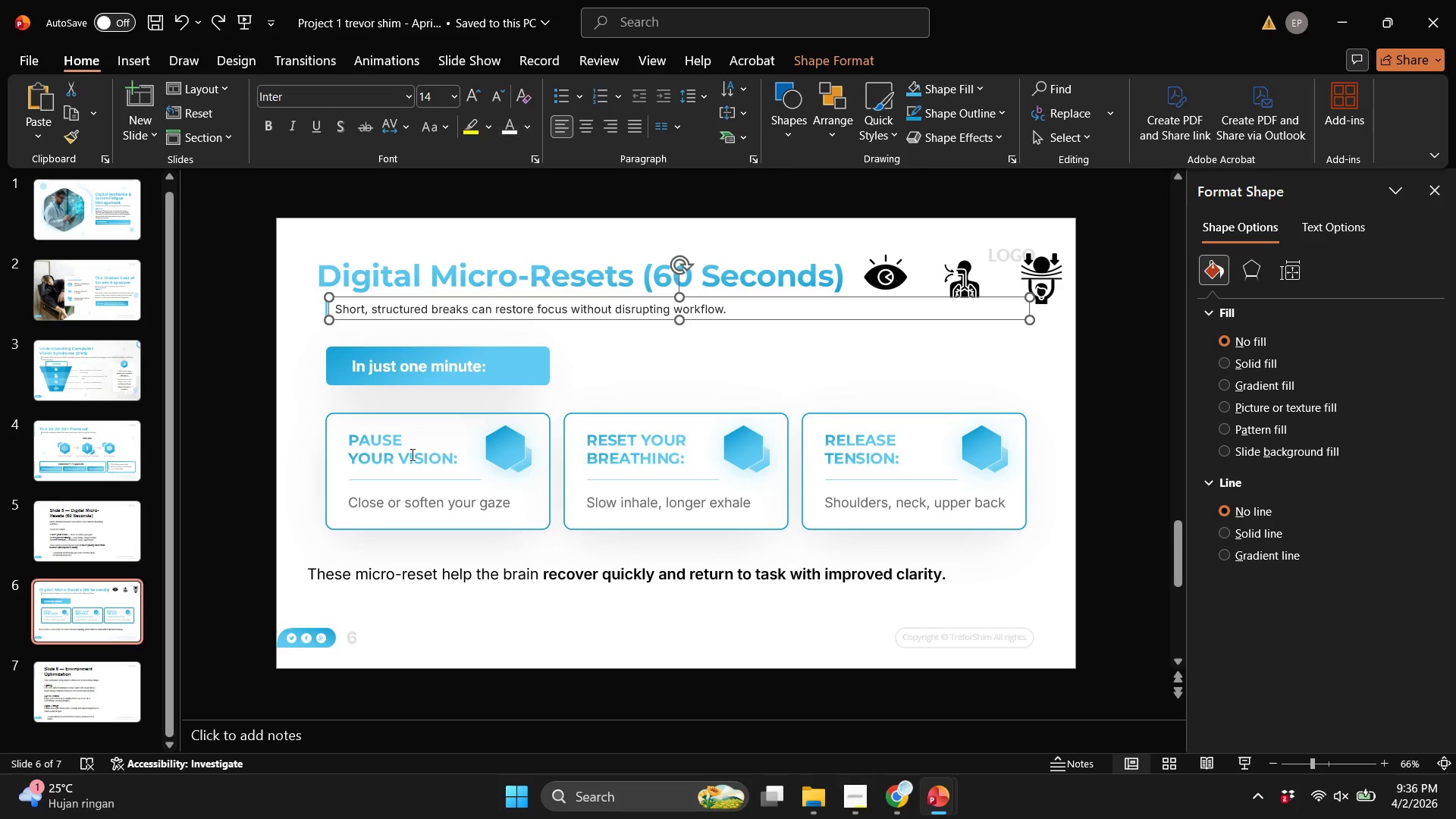 
double_click([431, 544])
 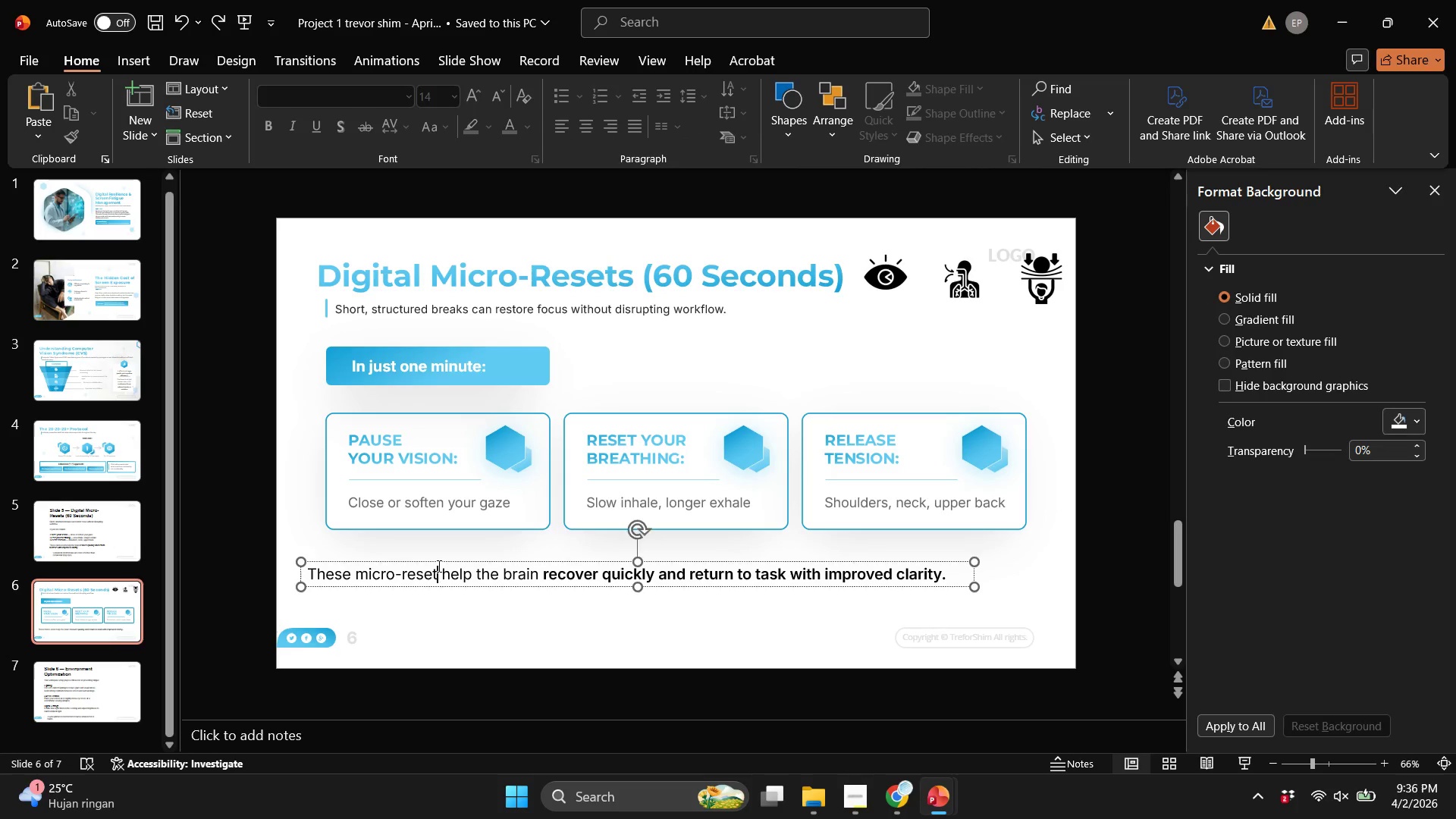 
triple_click([438, 566])
 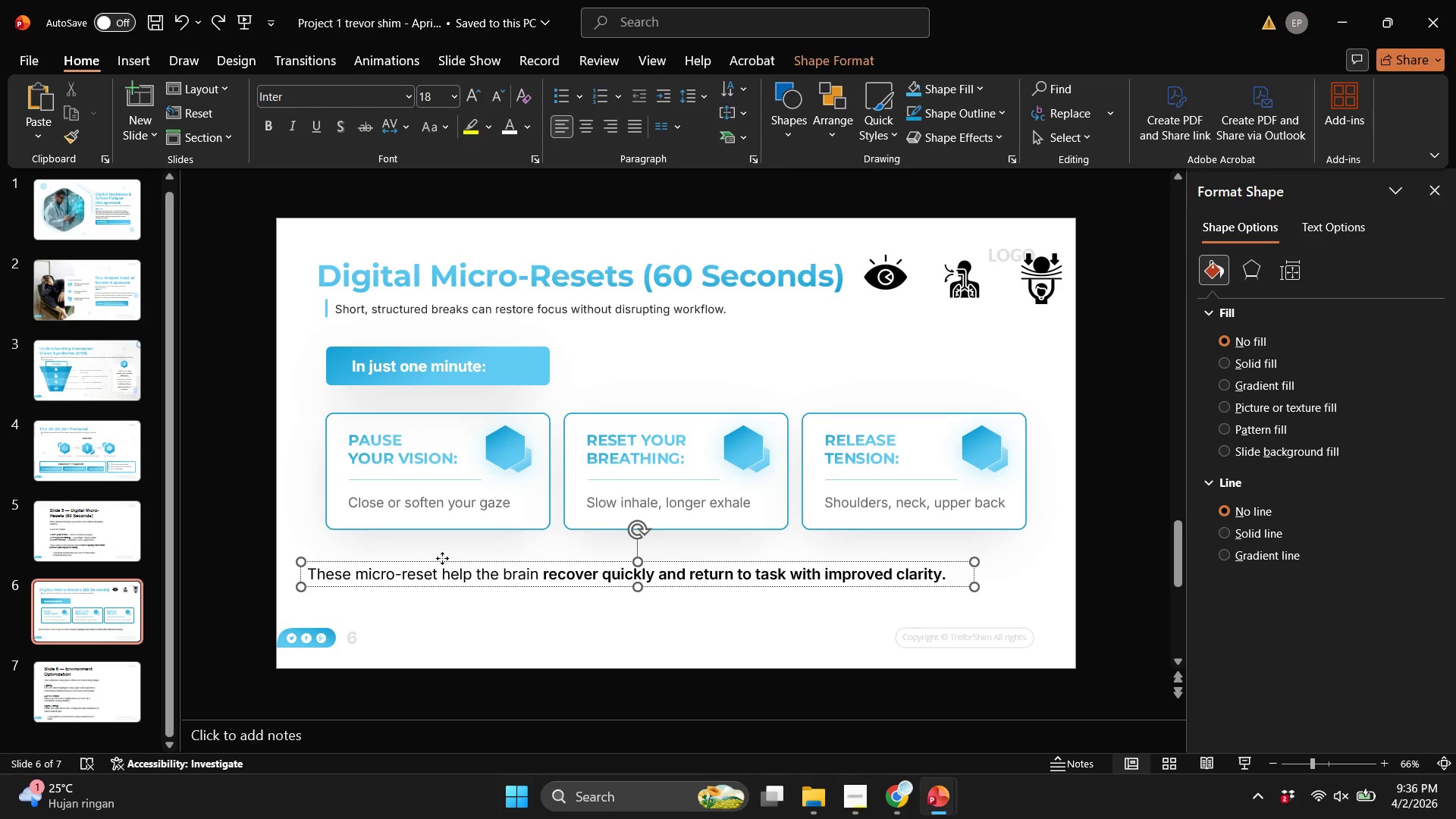 
left_click([442, 558])
 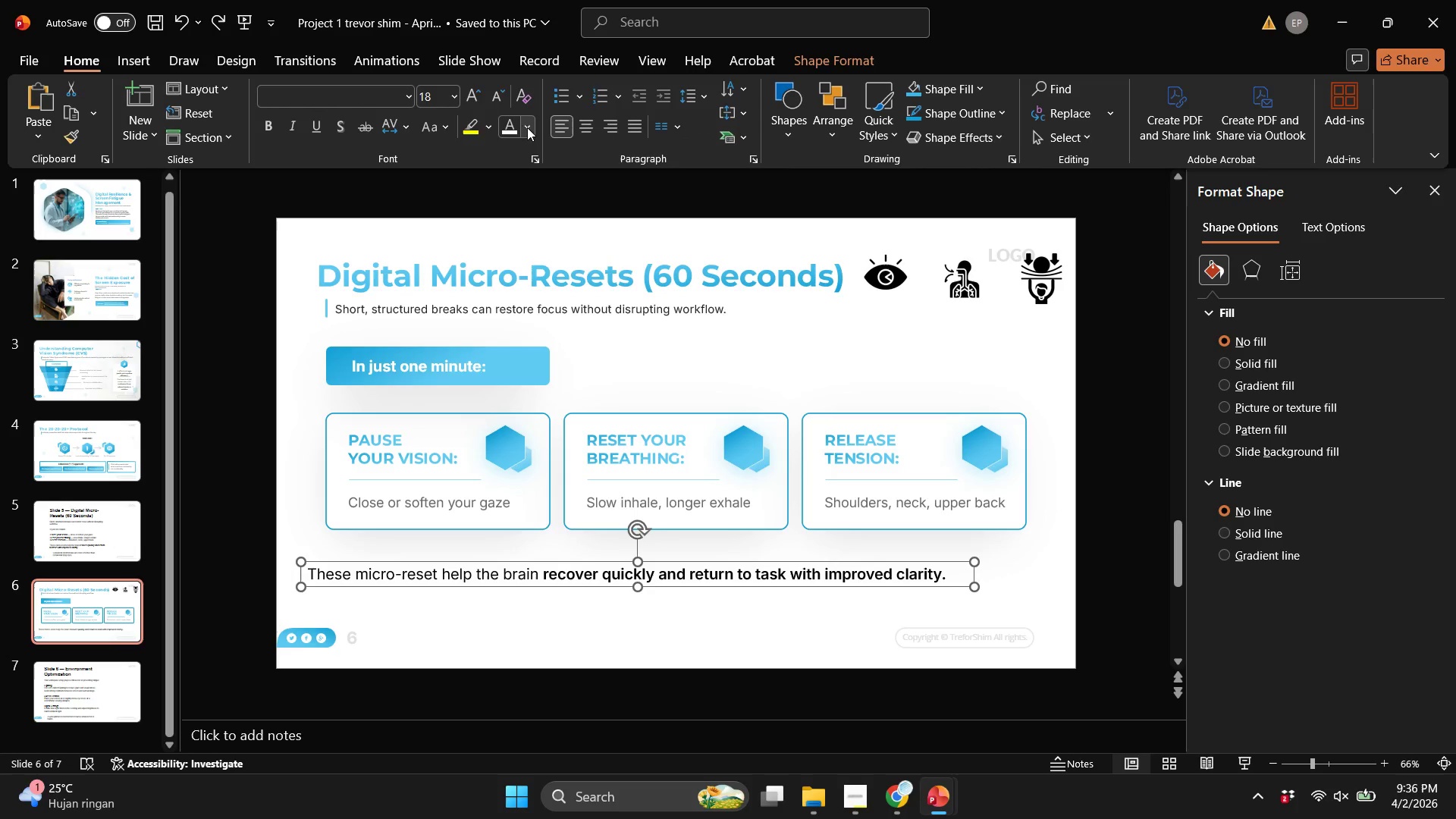 
left_click([525, 119])
 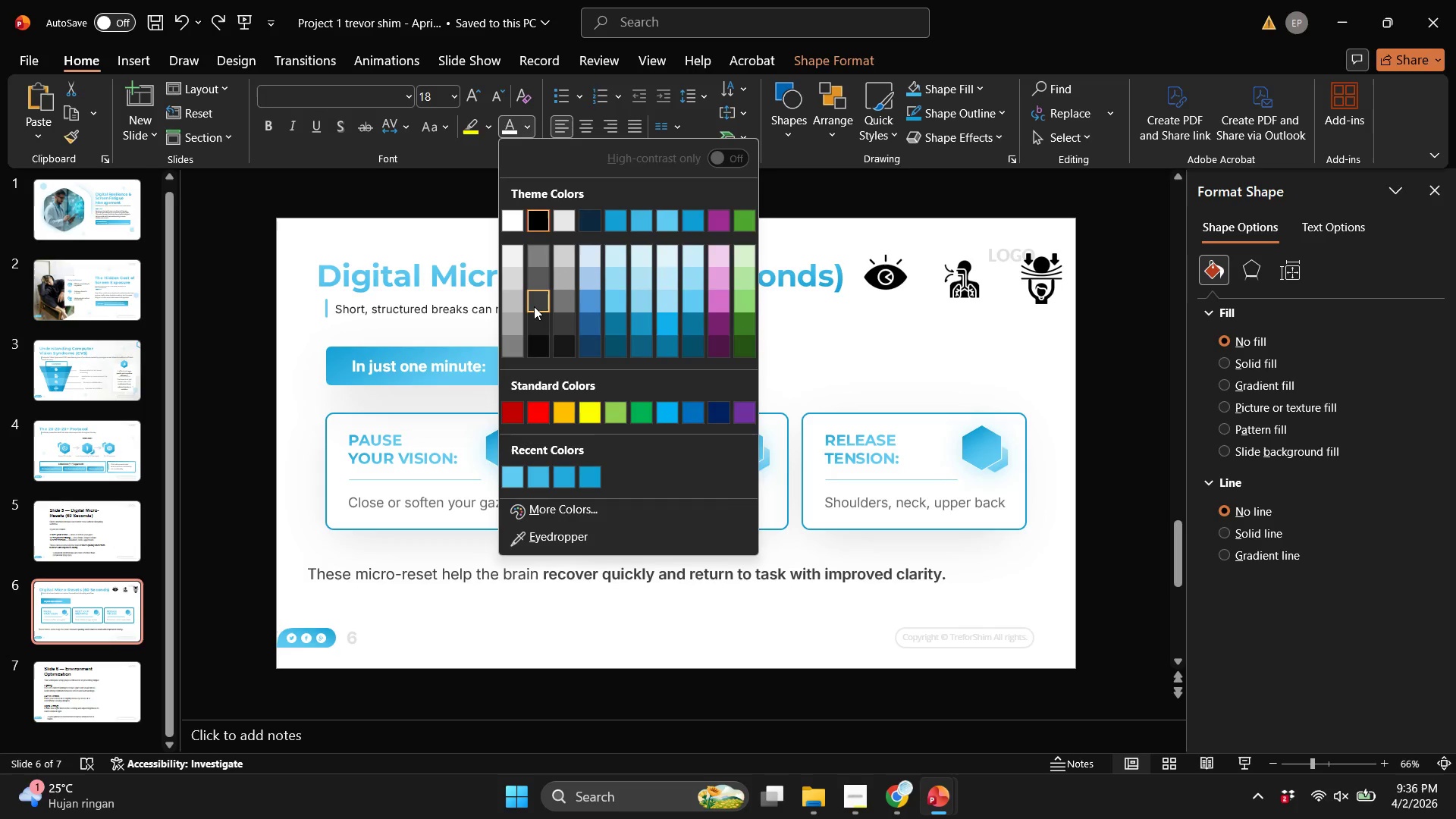 
left_click([534, 306])
 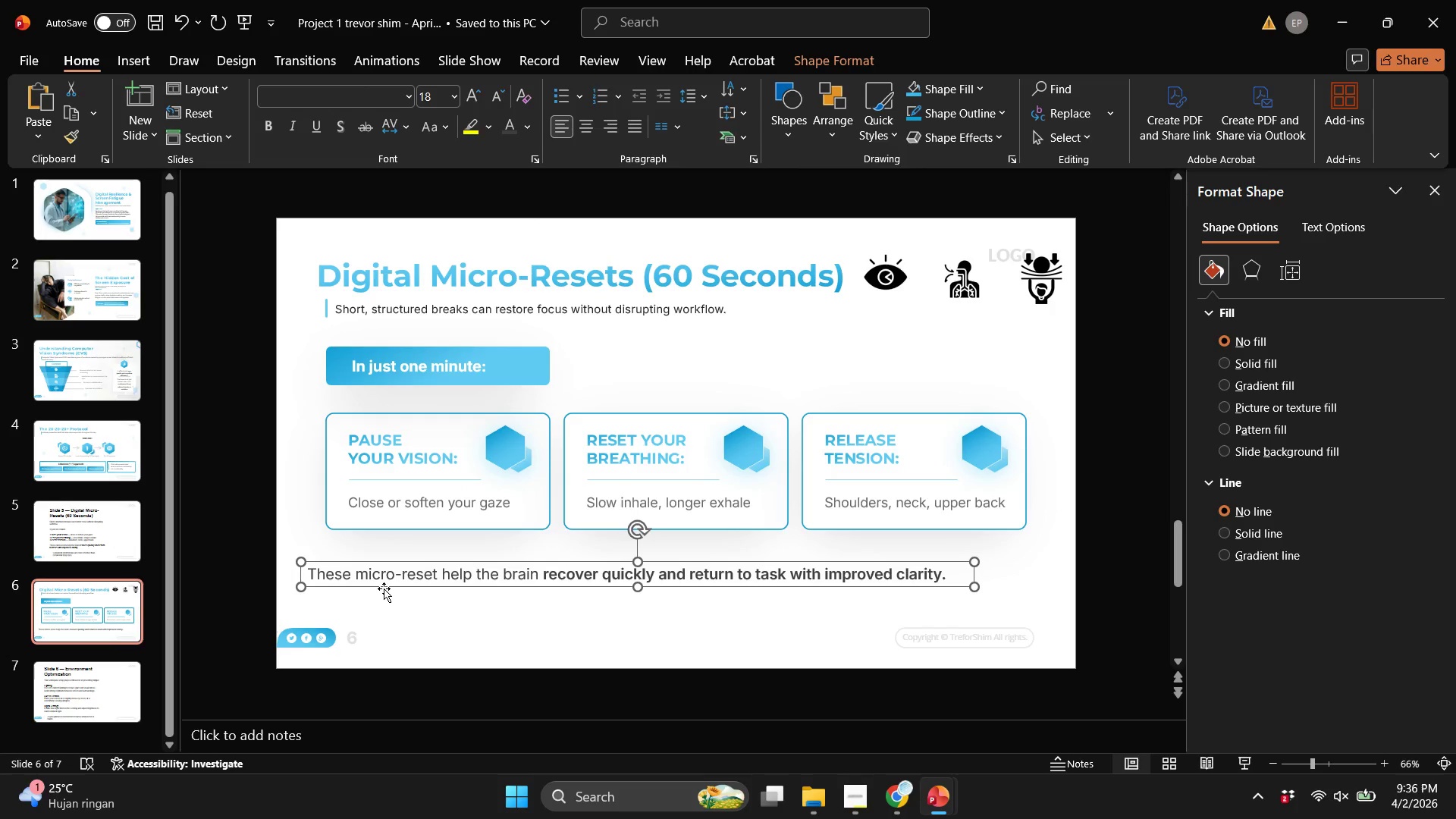 
left_click_drag(start_coordinate=[384, 588], to_coordinate=[410, 579])
 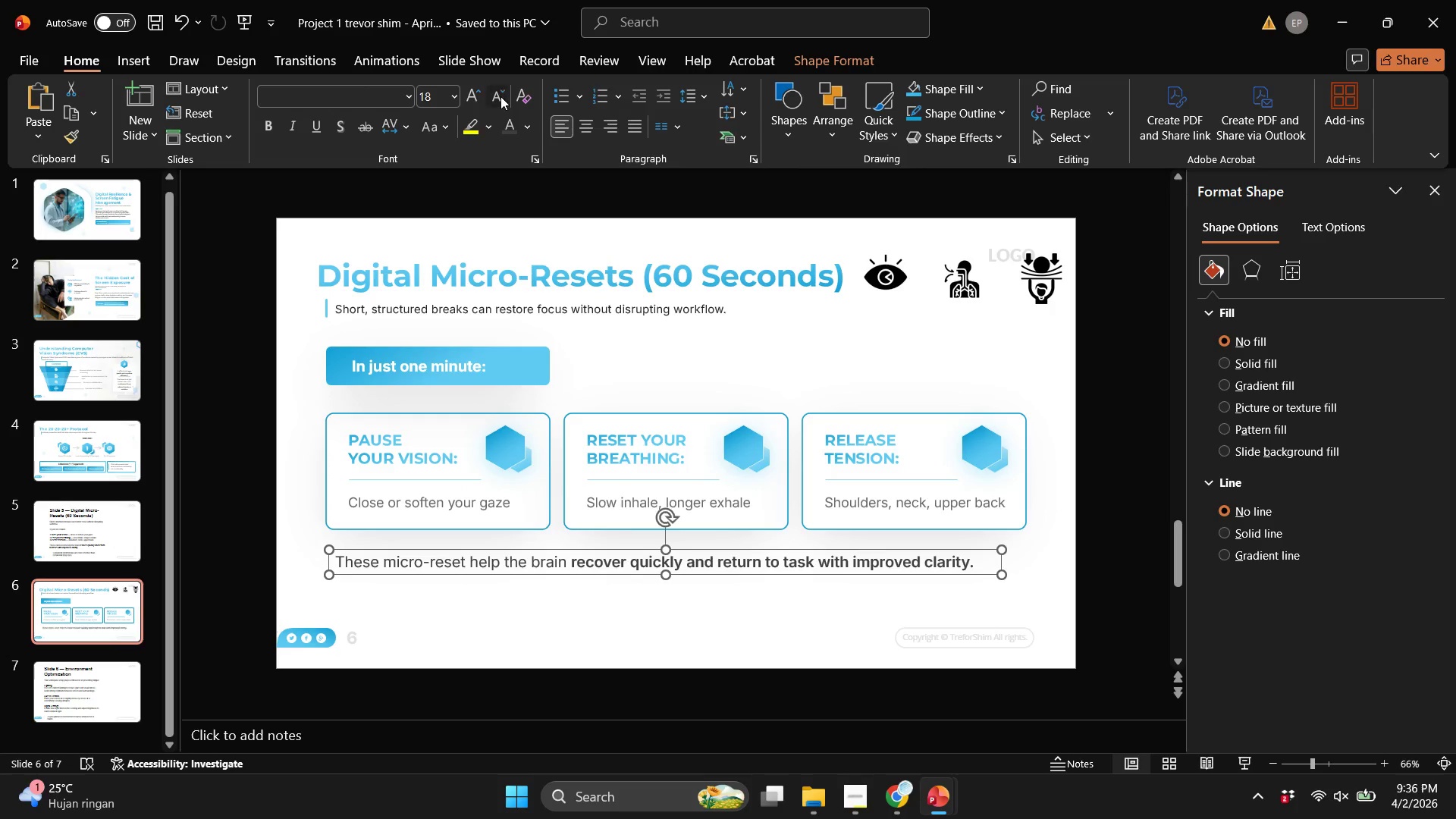 
double_click([500, 96])
 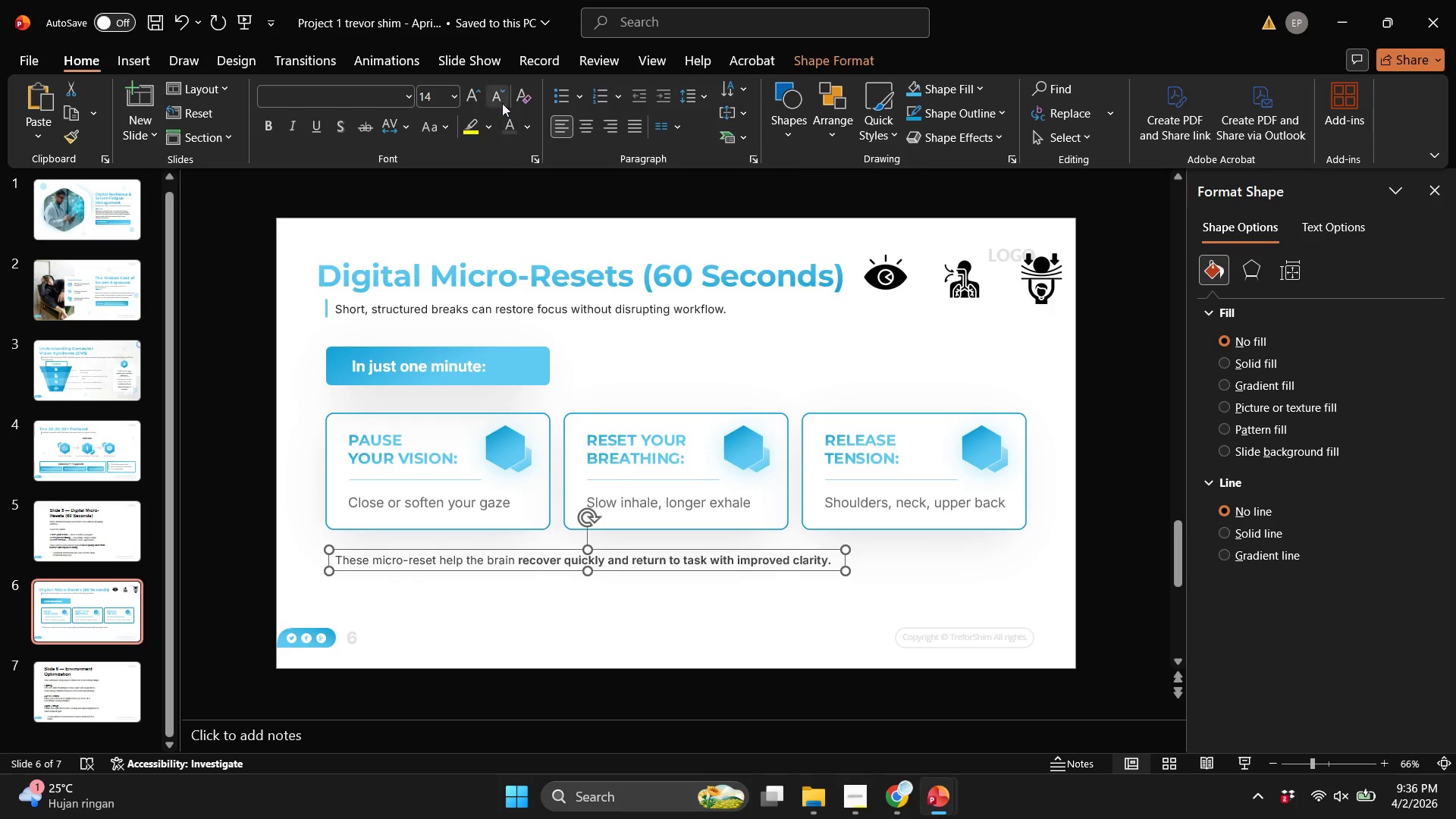 
left_click([469, 92])
 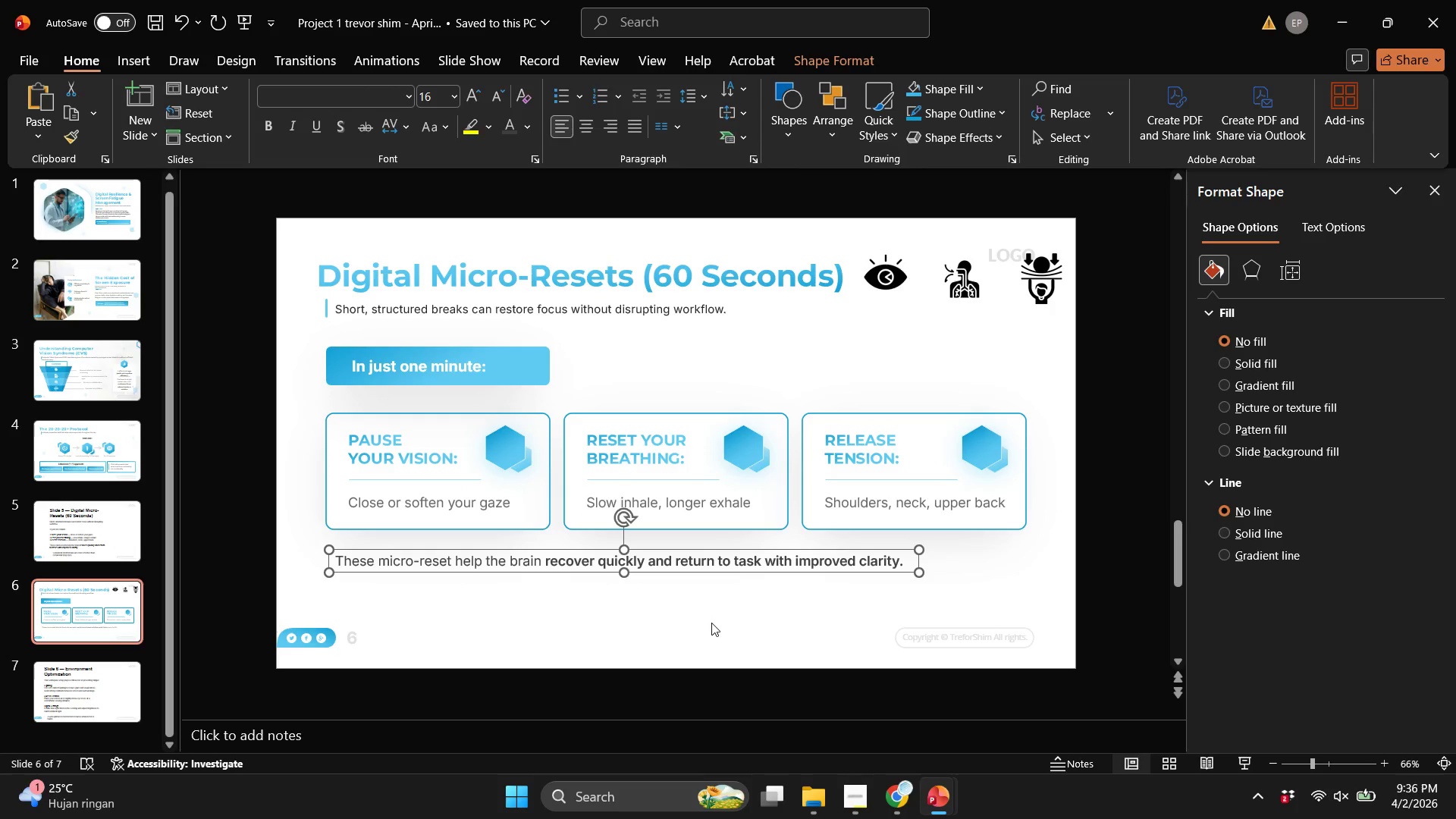 
left_click([711, 623])
 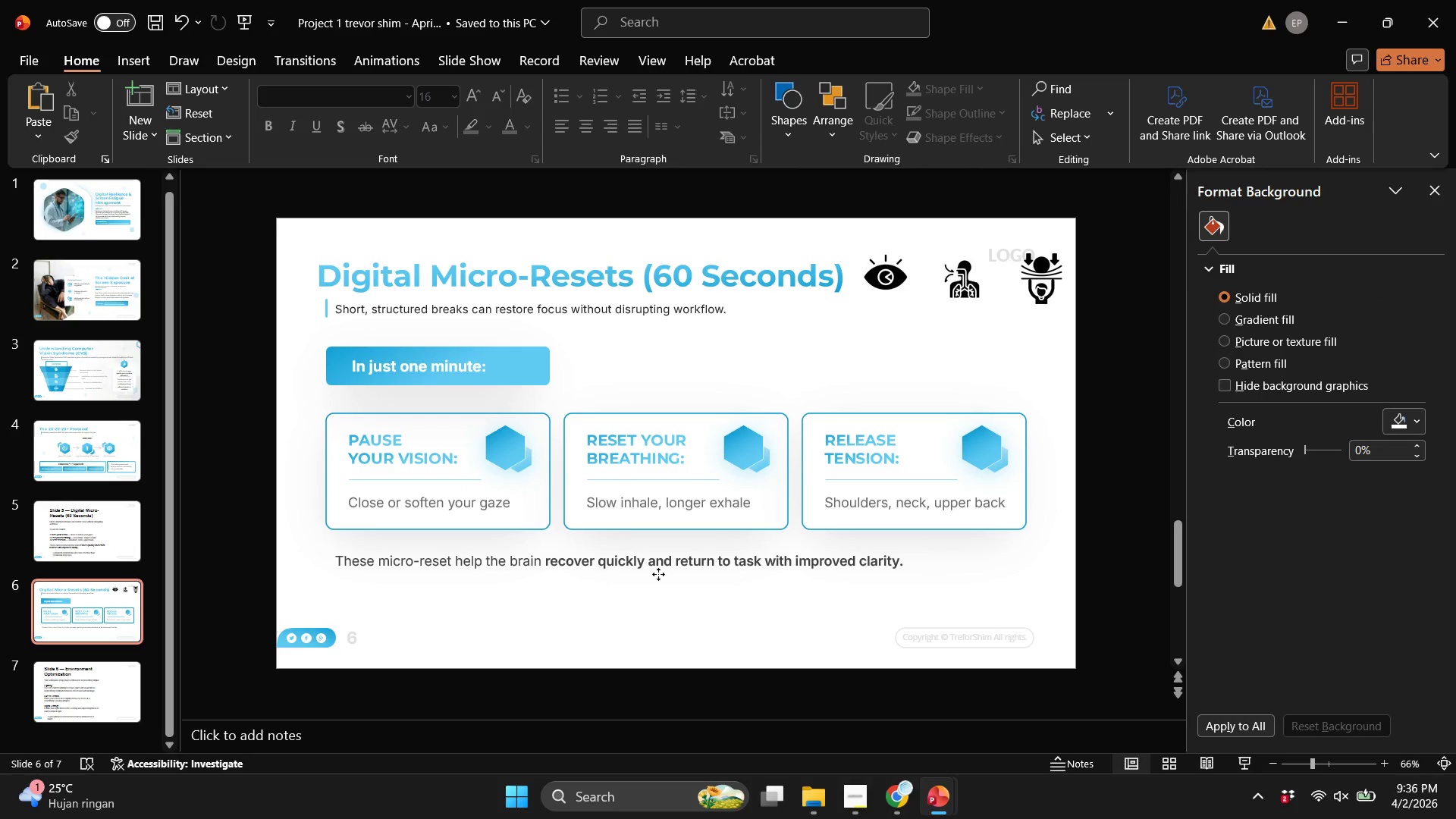 
left_click_drag(start_coordinate=[658, 574], to_coordinate=[664, 631])
 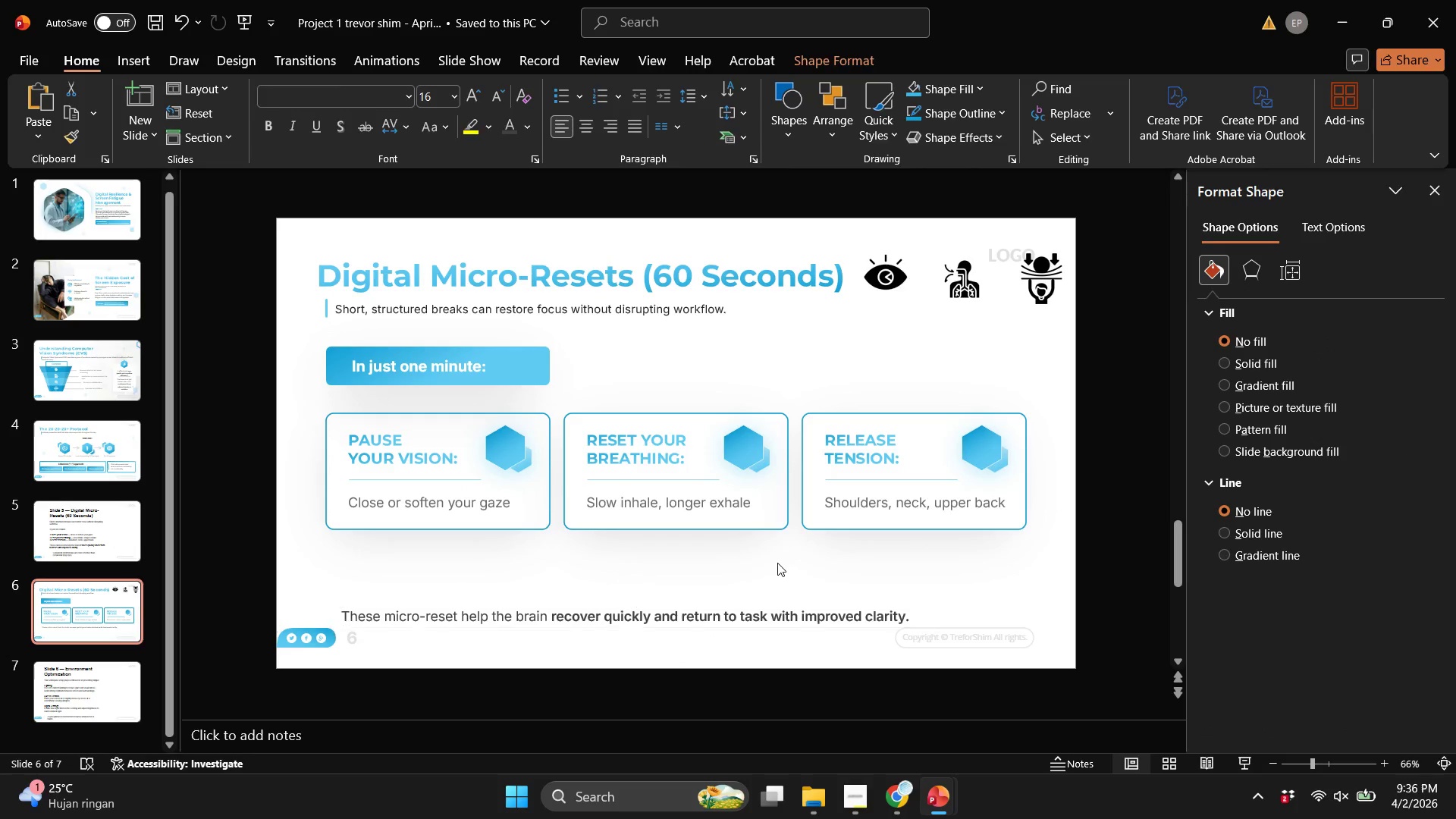 
left_click([777, 563])
 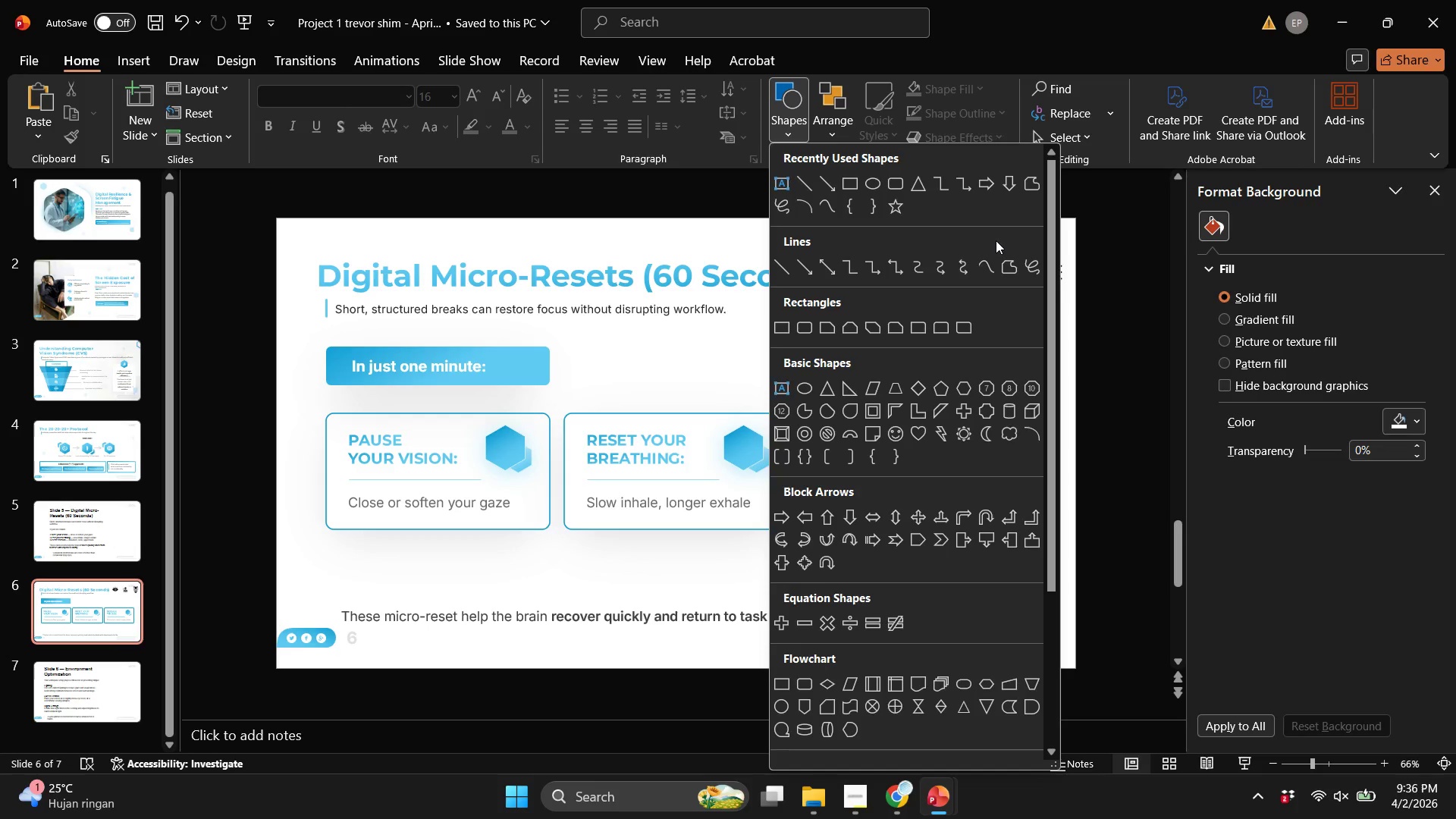 
mouse_move([899, 416])
 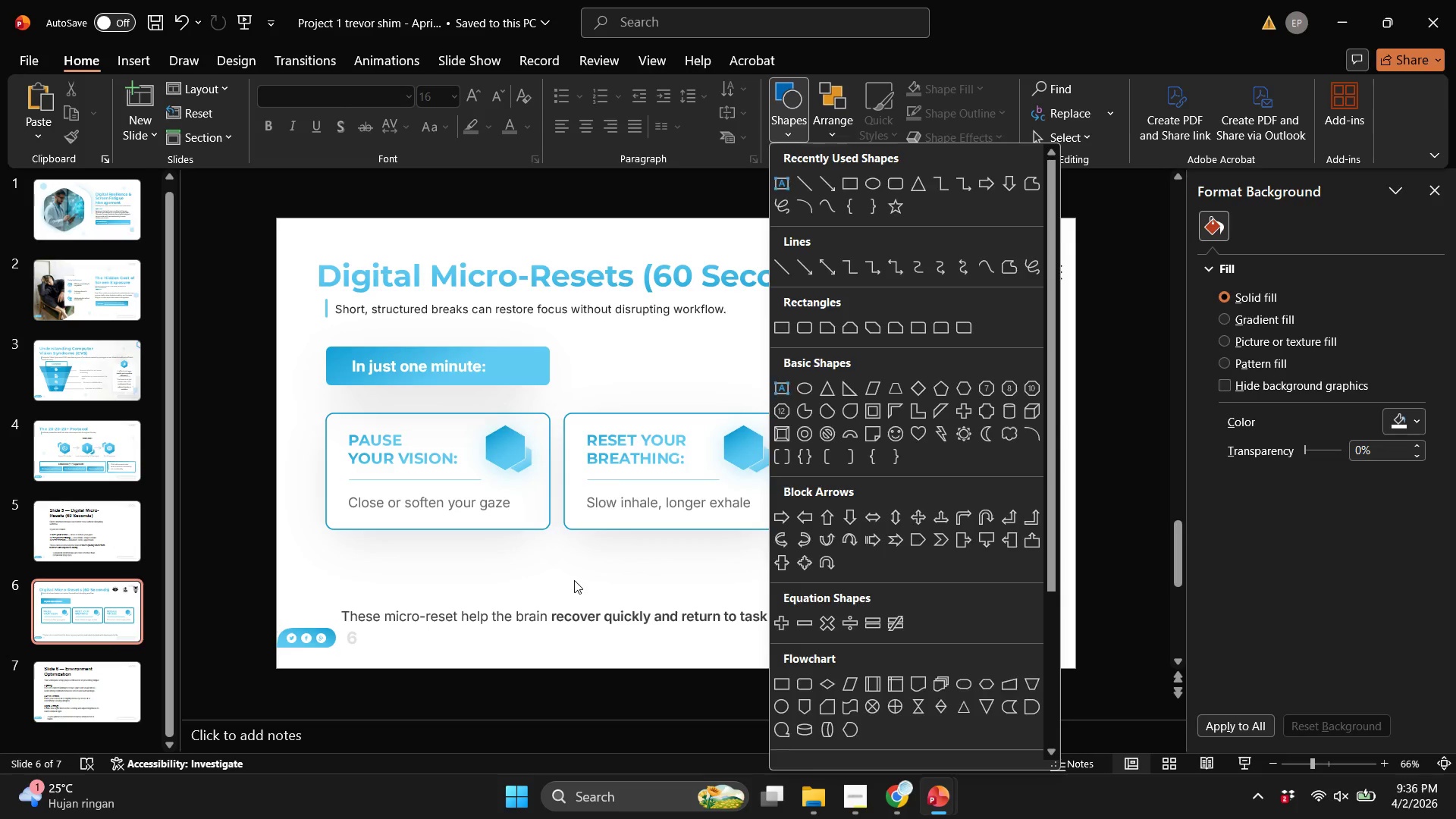 
left_click([574, 580])
 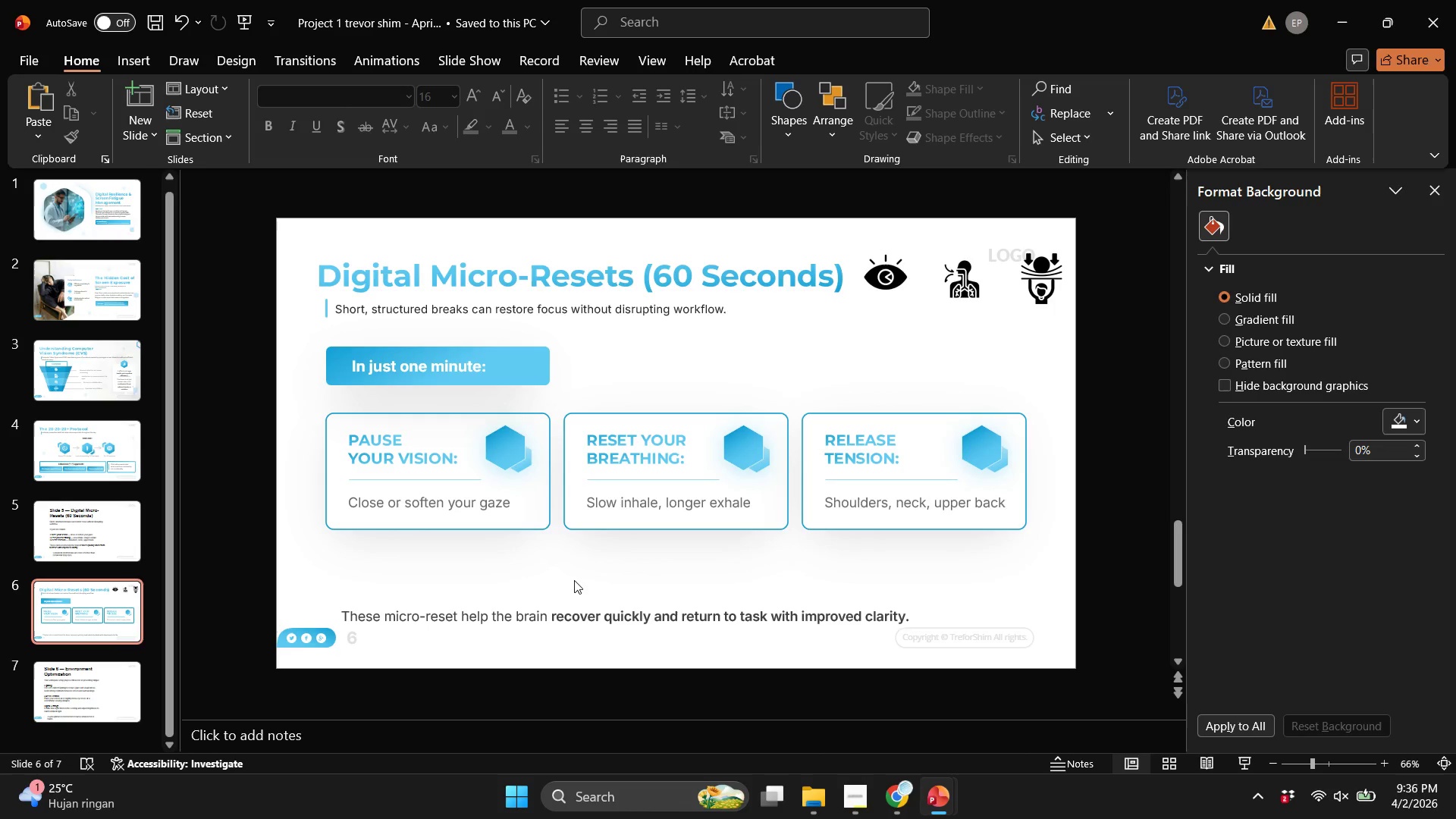 
left_click([574, 580])
 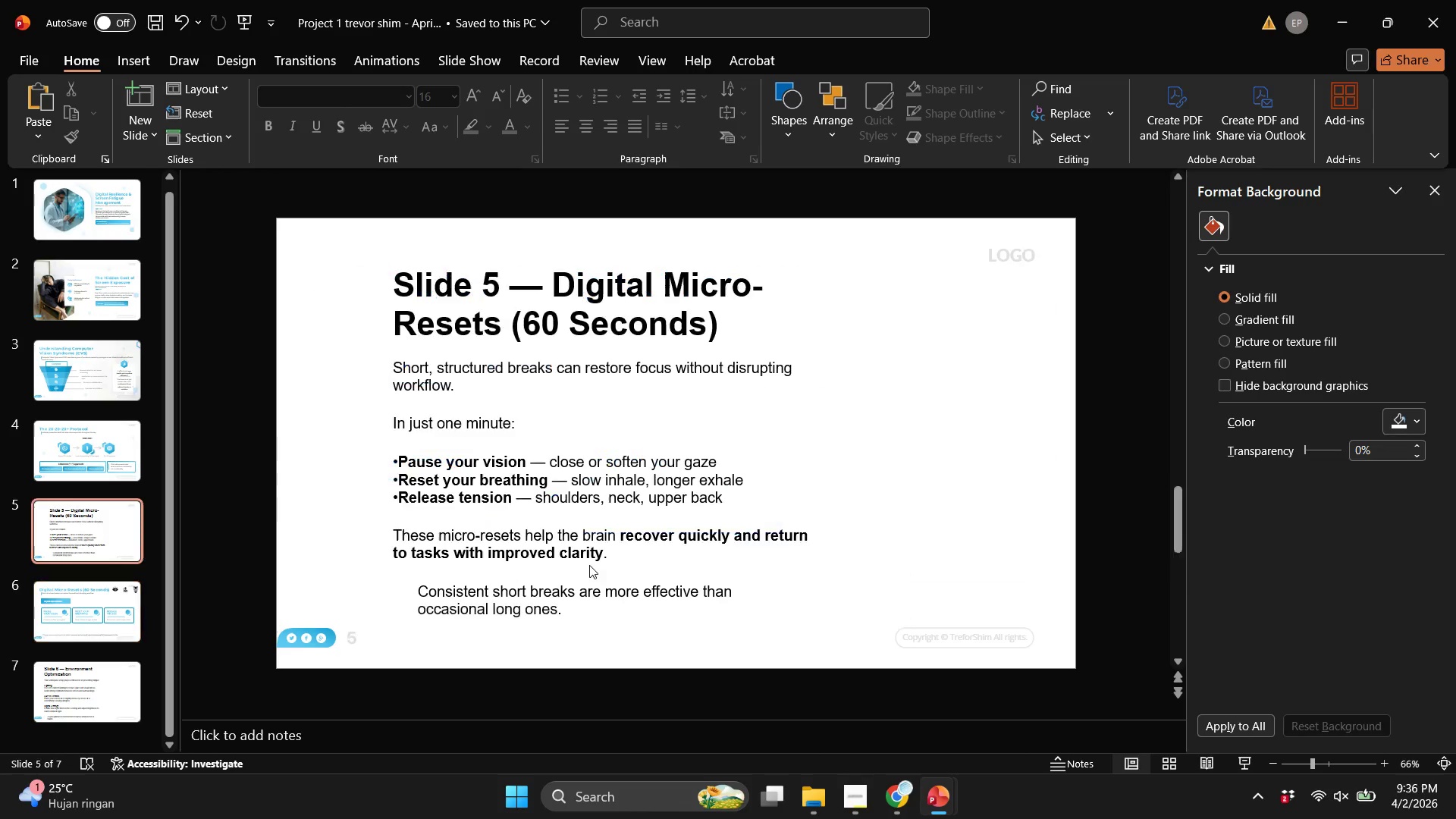 
scroll: coordinate [589, 565], scroll_direction: up, amount: 1.0
 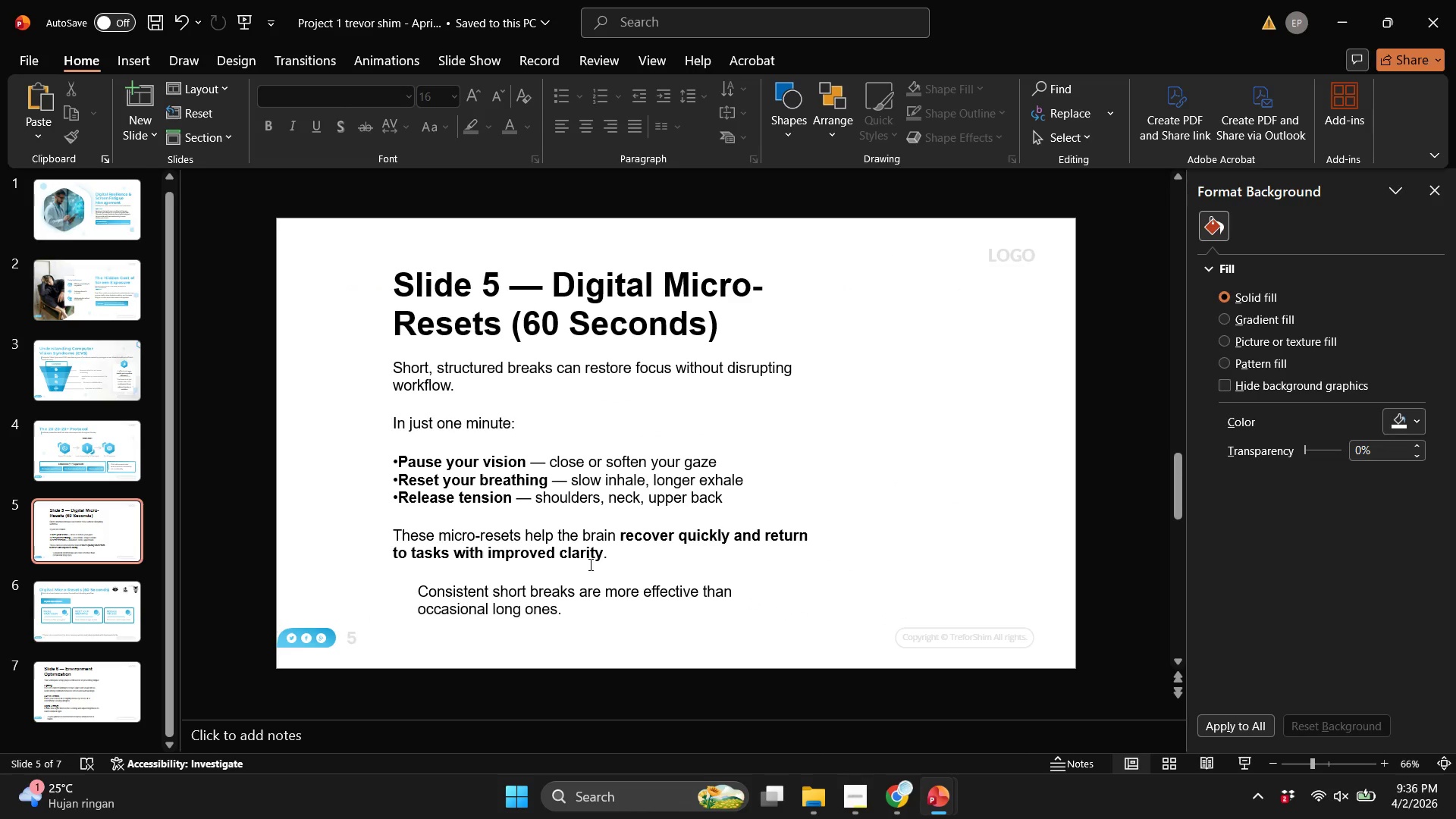 
scroll: coordinate [582, 555], scroll_direction: down, amount: 2.0
 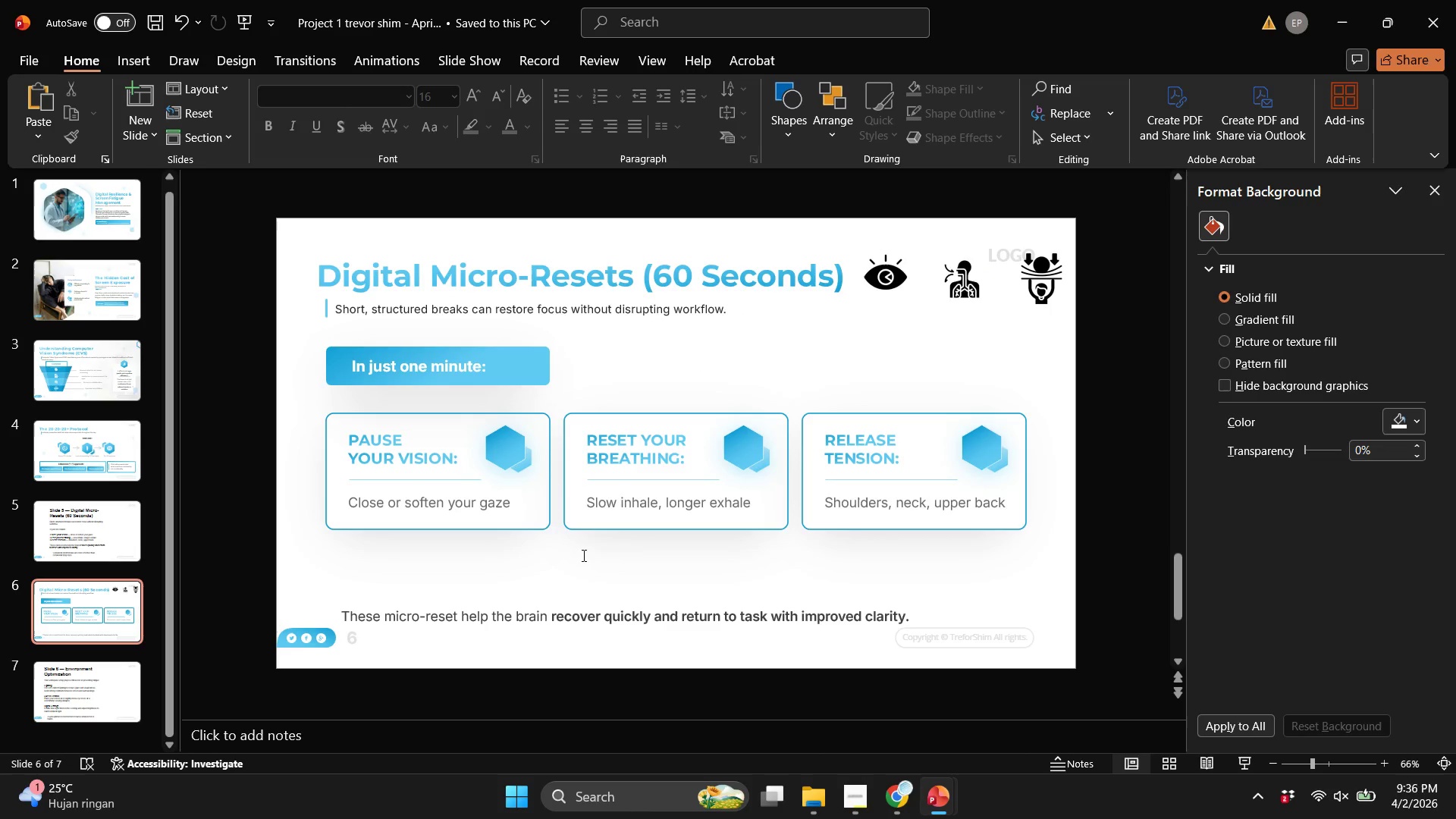 
scroll: coordinate [582, 555], scroll_direction: up, amount: 1.0
 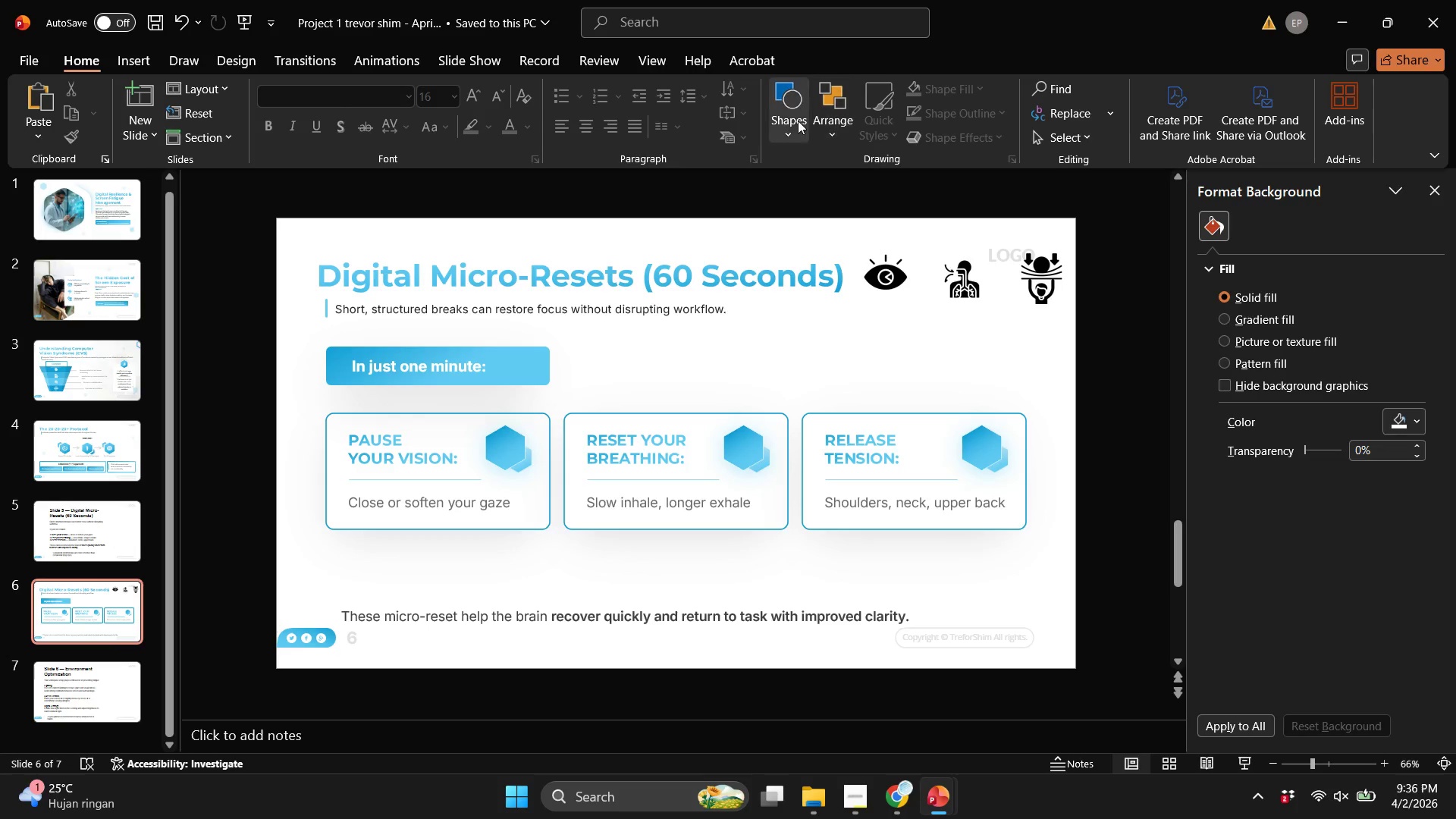 
left_click([789, 138])
 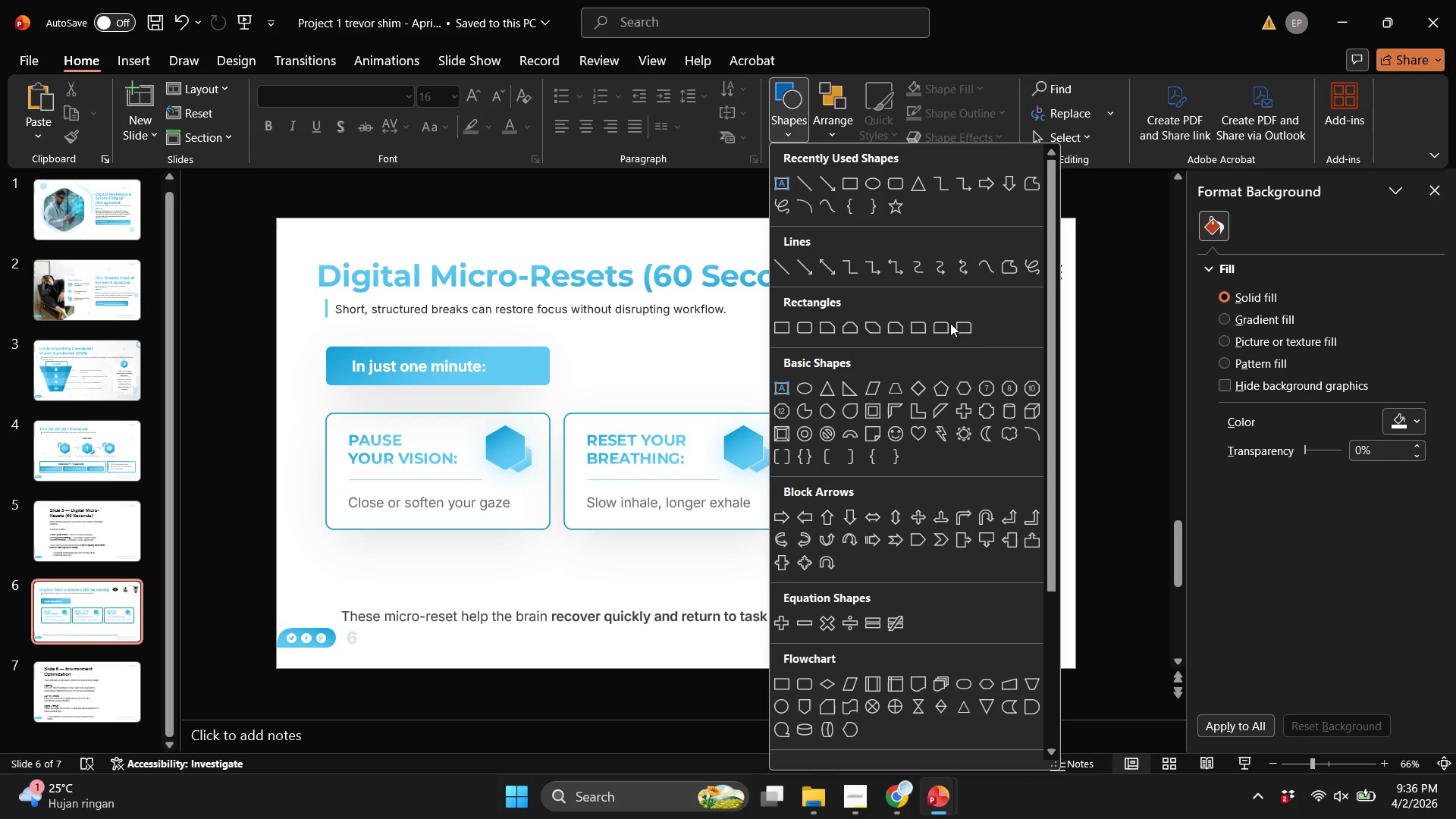 
left_click([948, 325])
 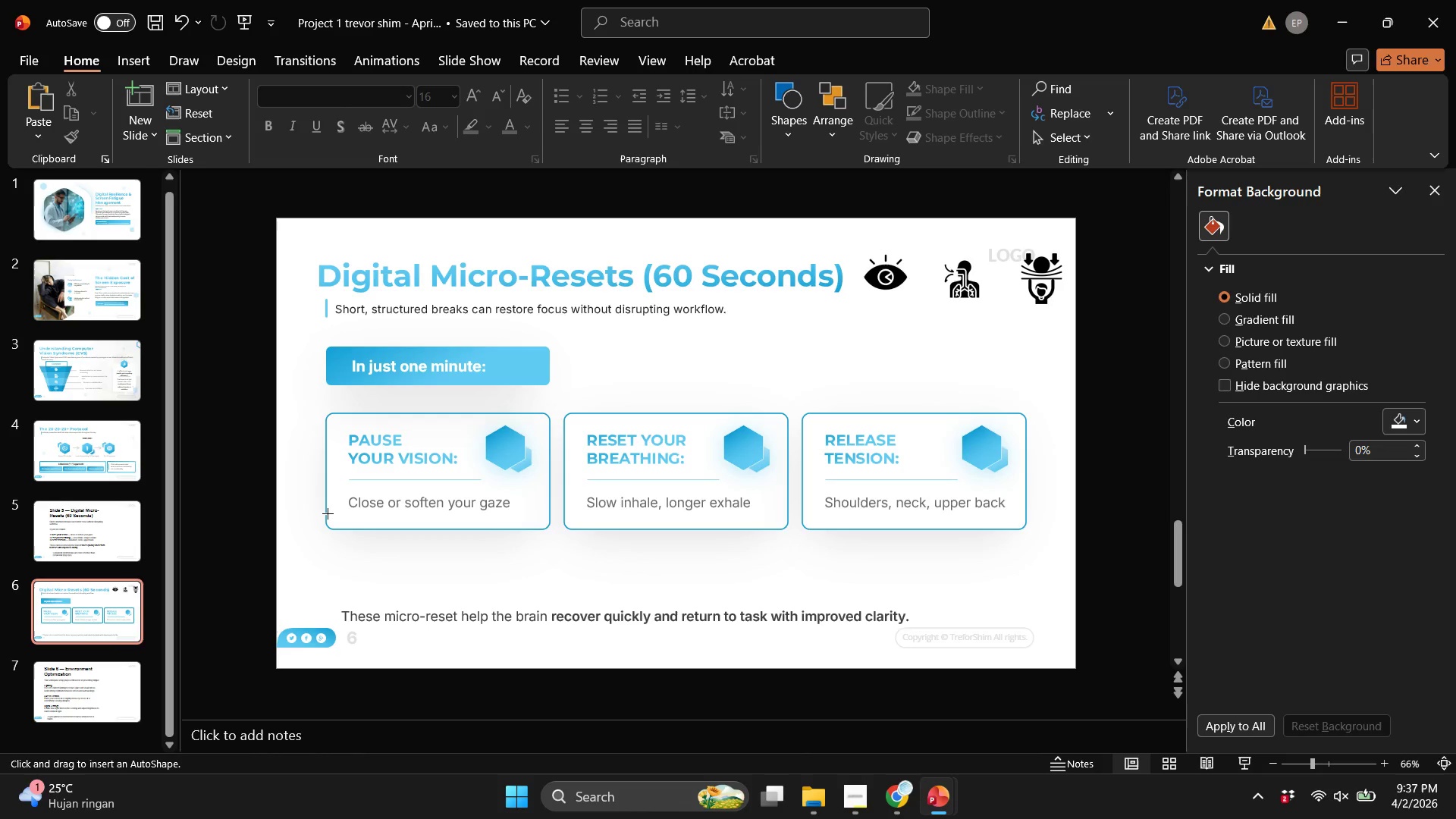 
left_click_drag(start_coordinate=[373, 516], to_coordinate=[996, 587])
 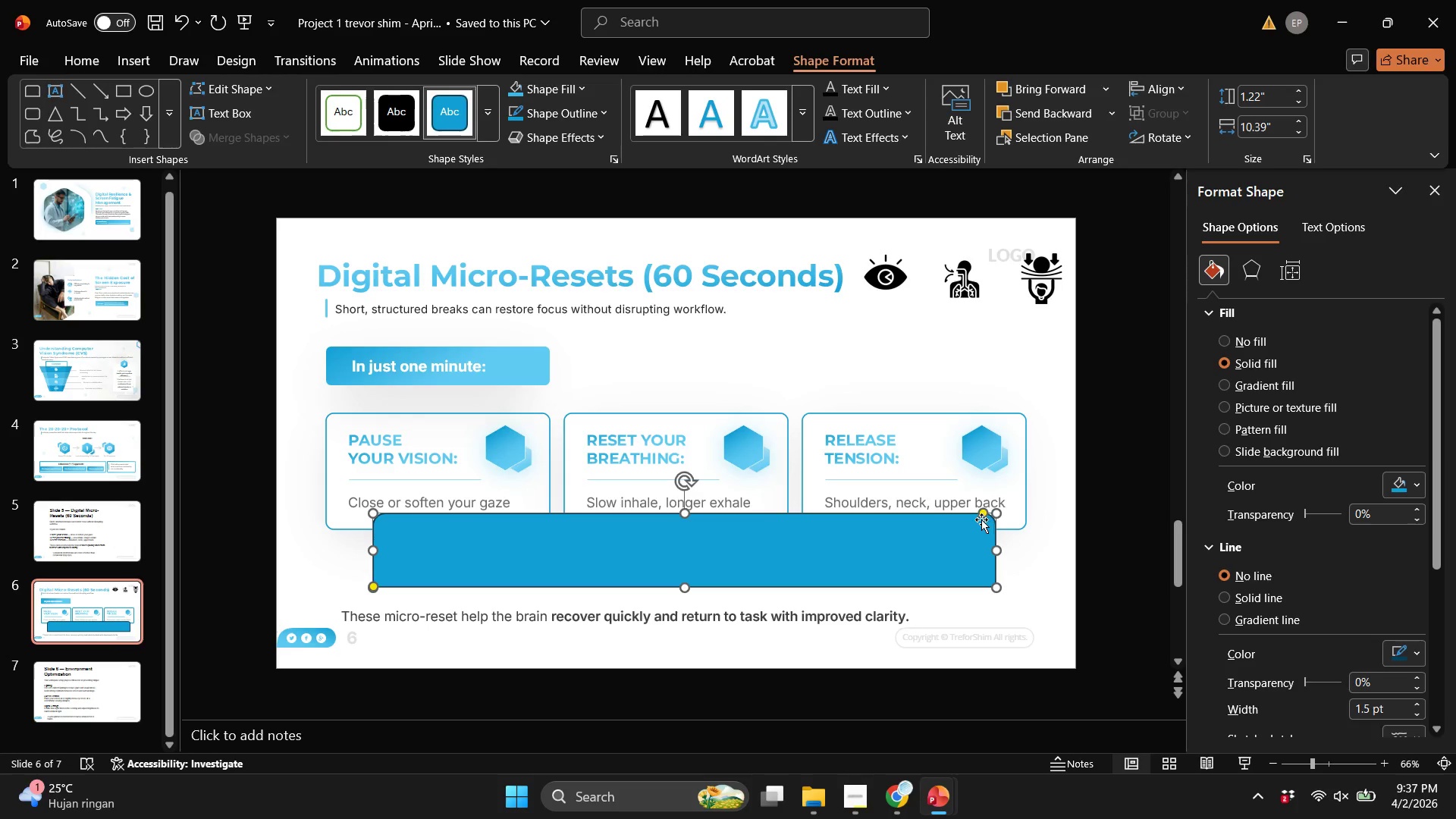 
left_click_drag(start_coordinate=[983, 515], to_coordinate=[1077, 519])
 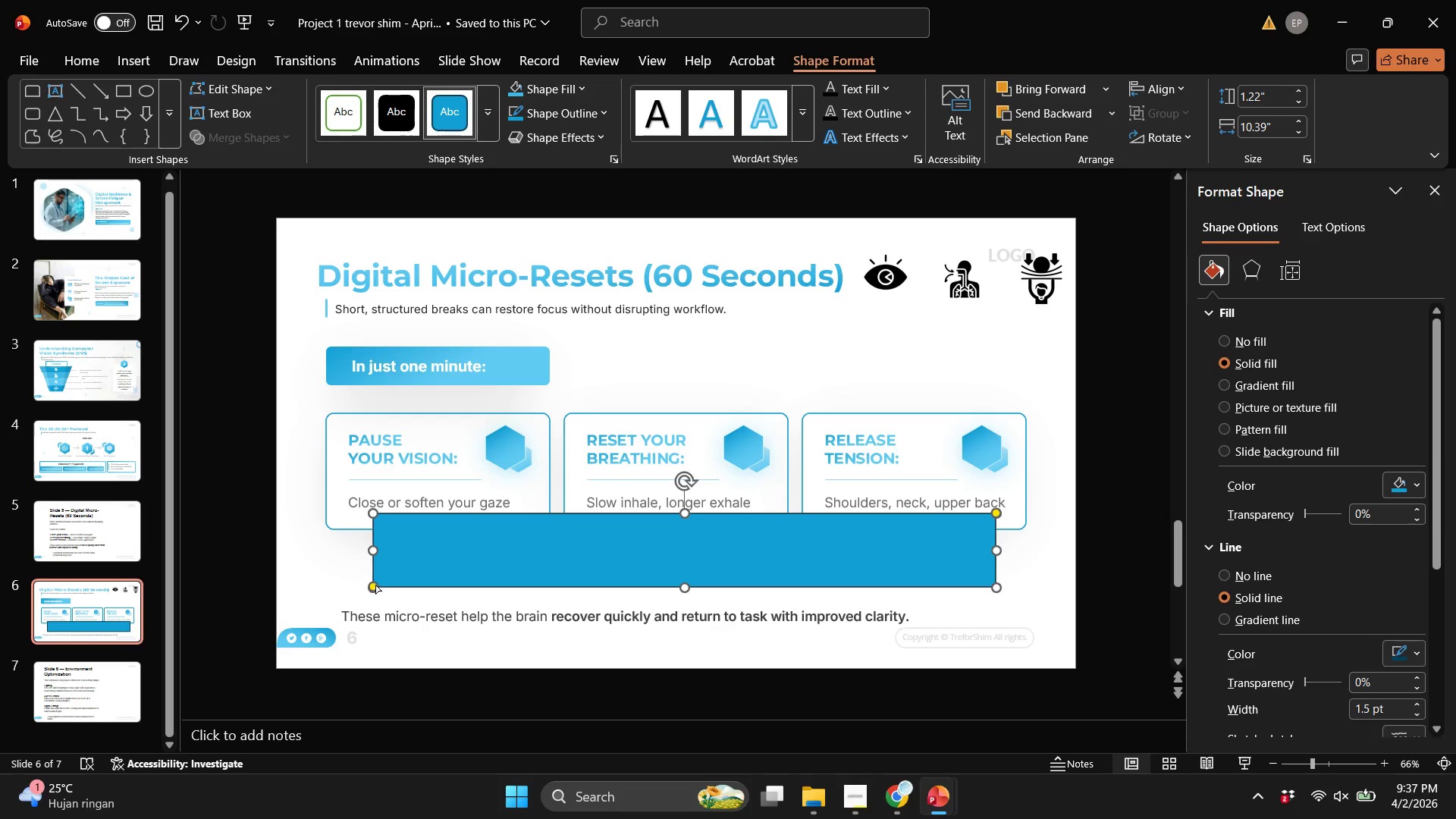 
left_click_drag(start_coordinate=[375, 588], to_coordinate=[384, 591])
 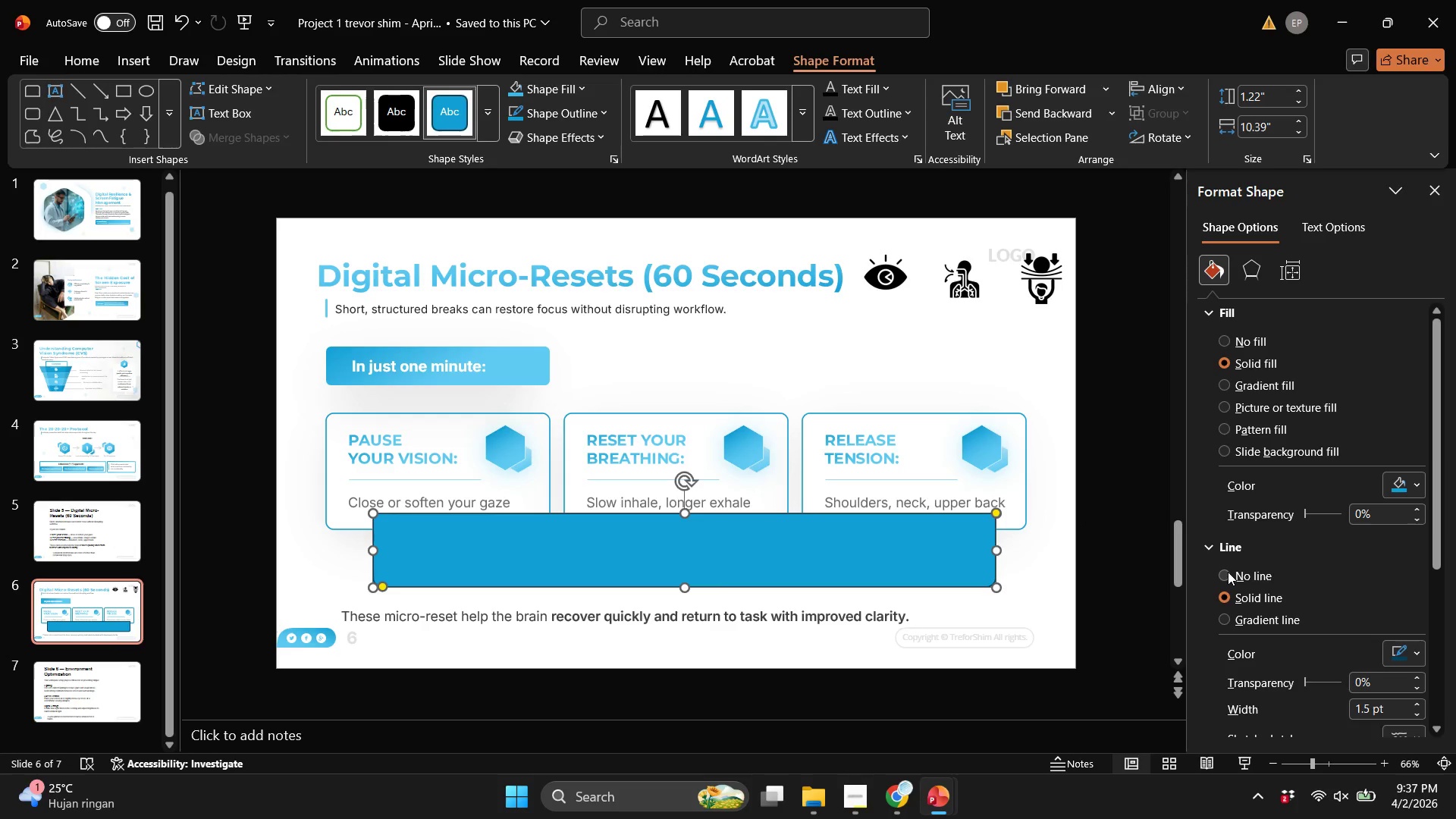 
left_click([1228, 572])
 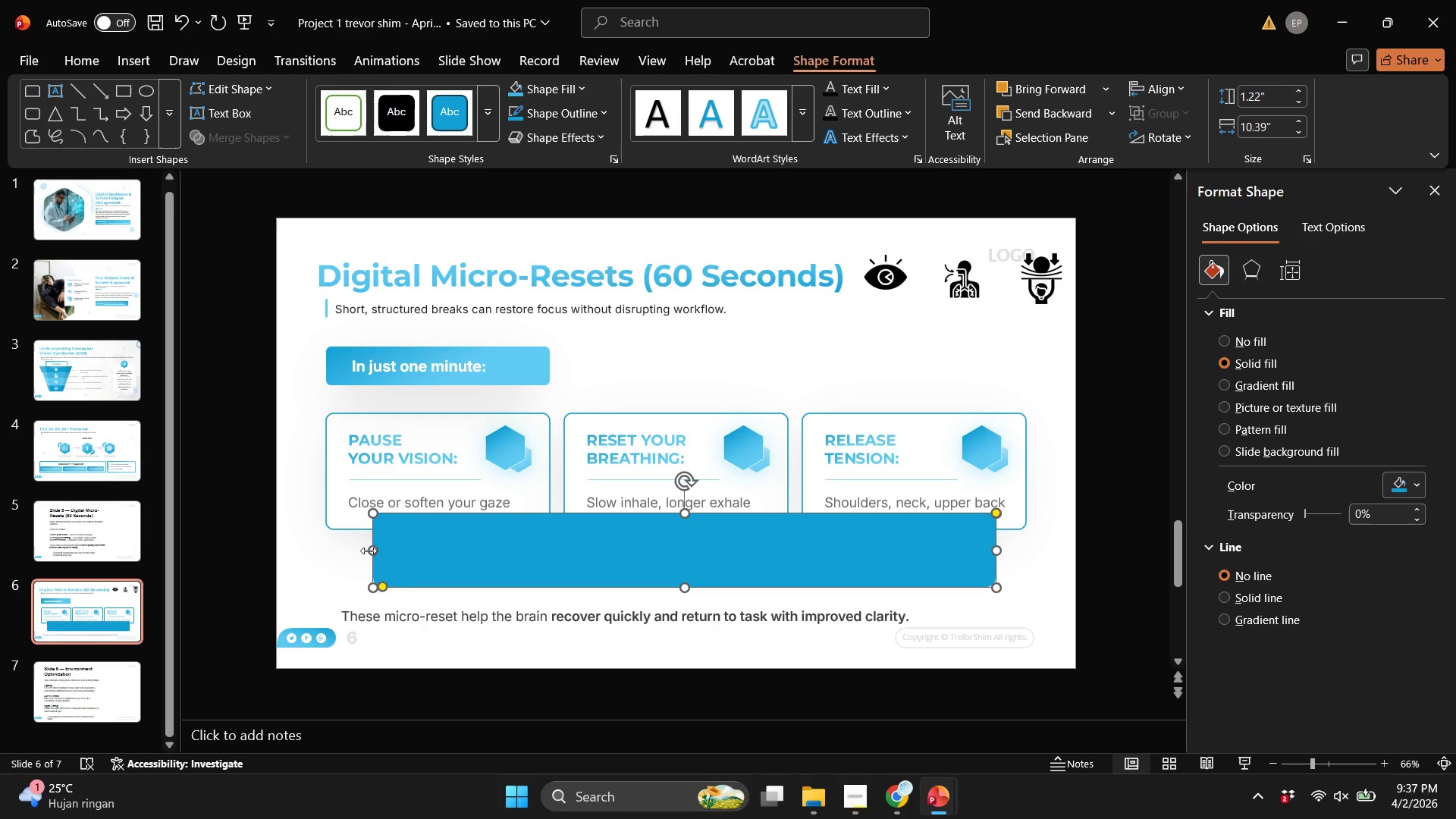 
left_click_drag(start_coordinate=[369, 551], to_coordinate=[346, 551])
 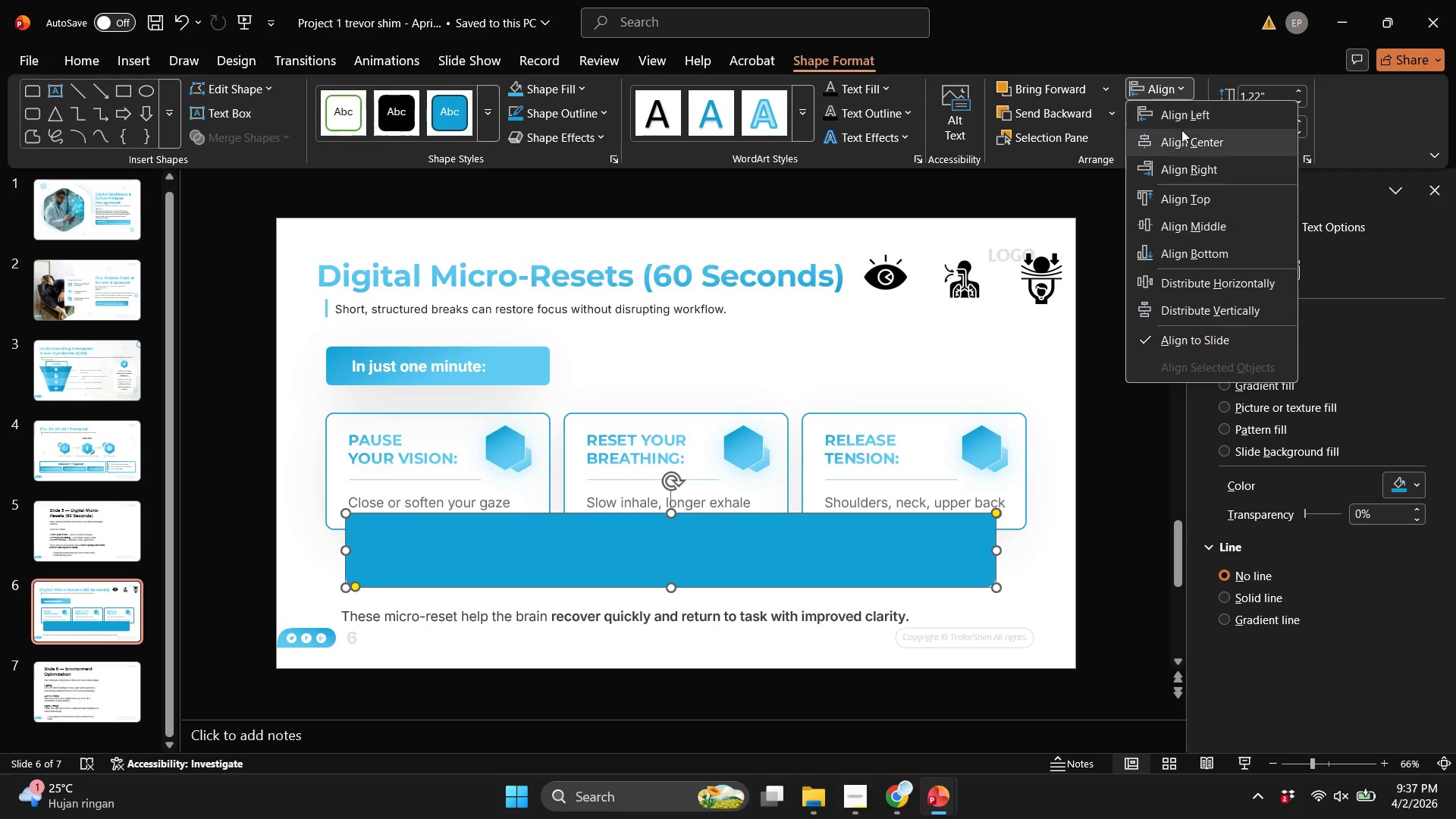 
double_click([1182, 133])
 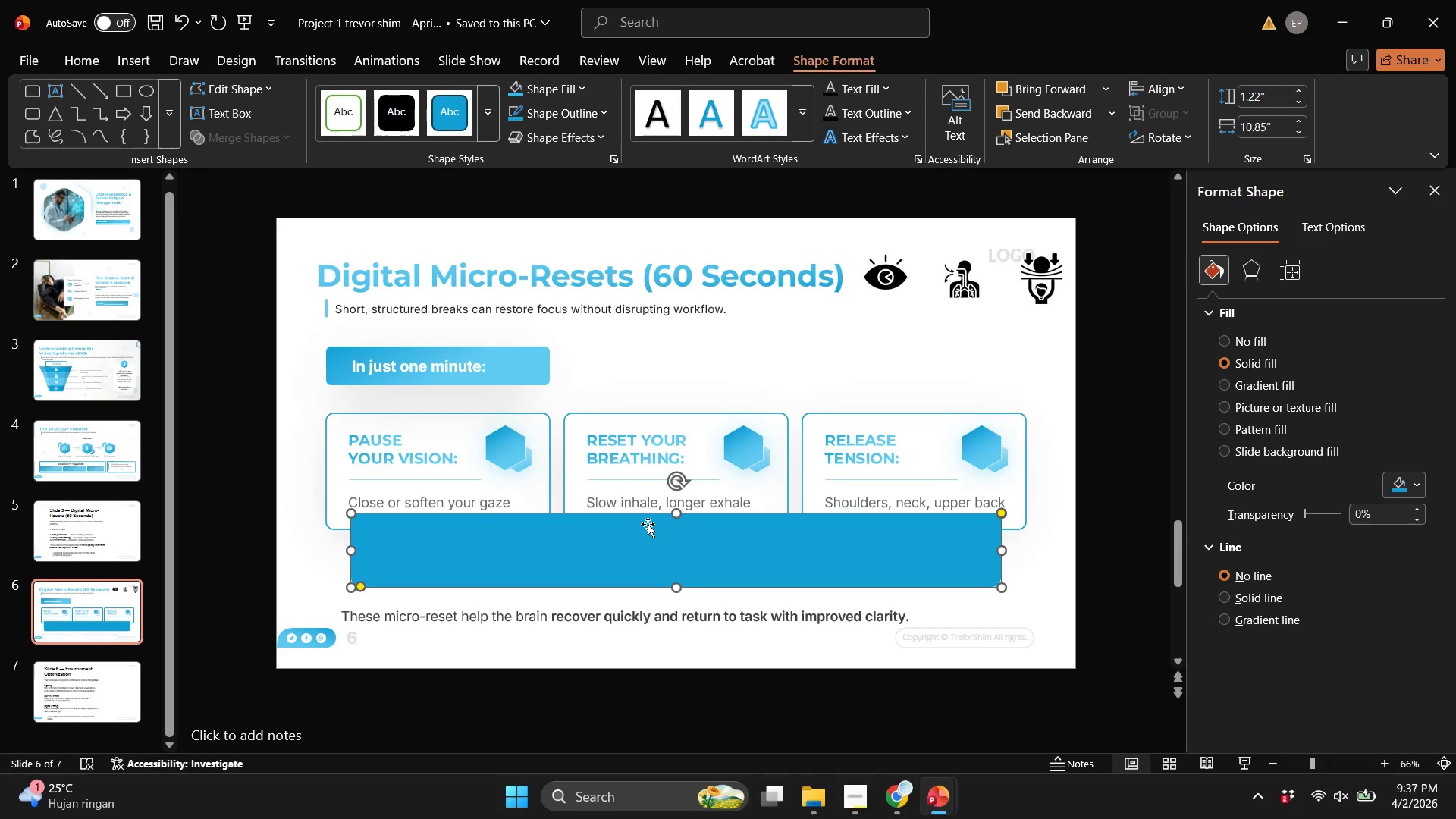 
hold_key(key=ShiftLeft, duration=1.66)
left_click_drag(start_coordinate=[648, 525], to_coordinate=[648, 532])
 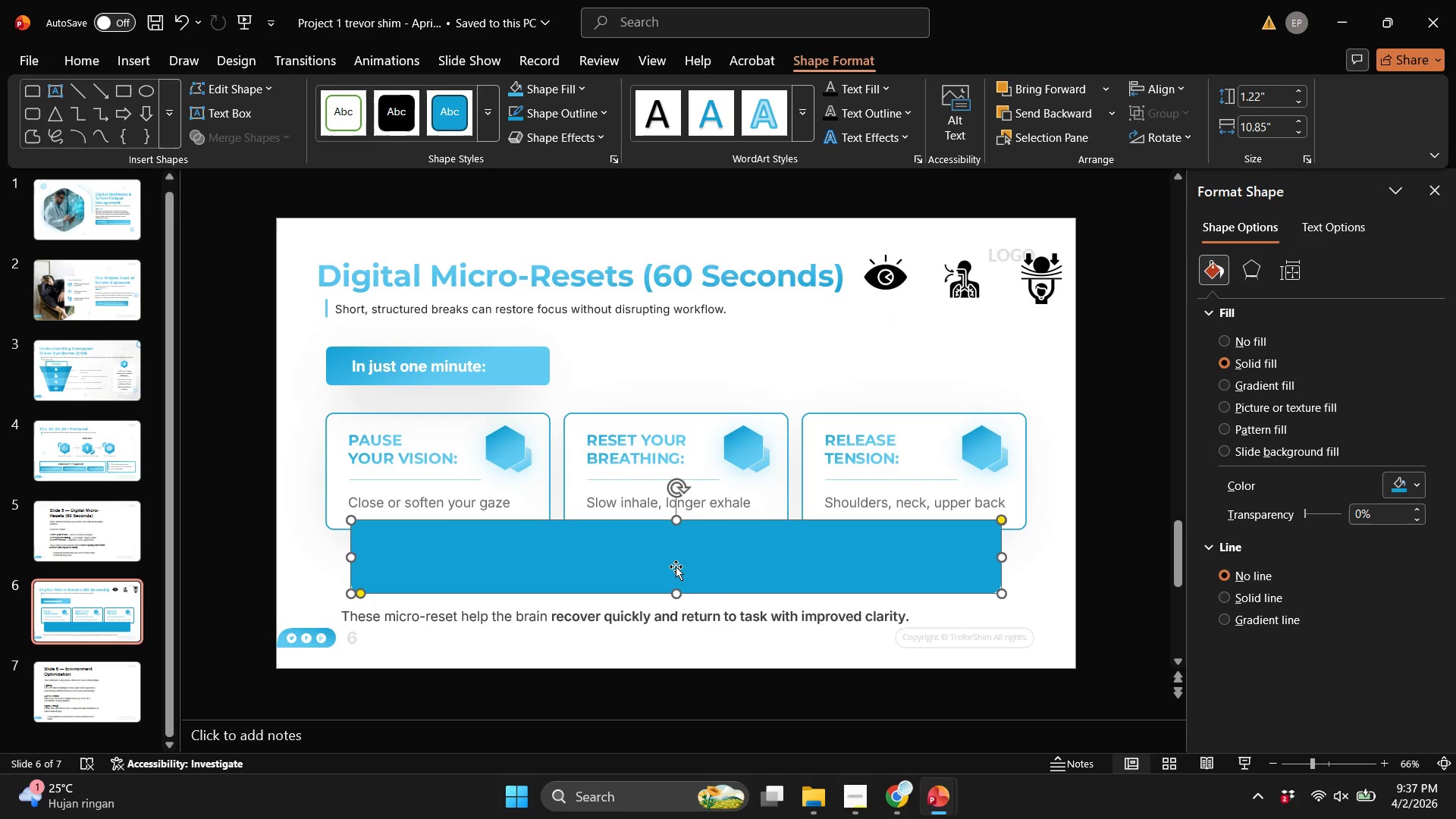 
right_click([676, 566])
 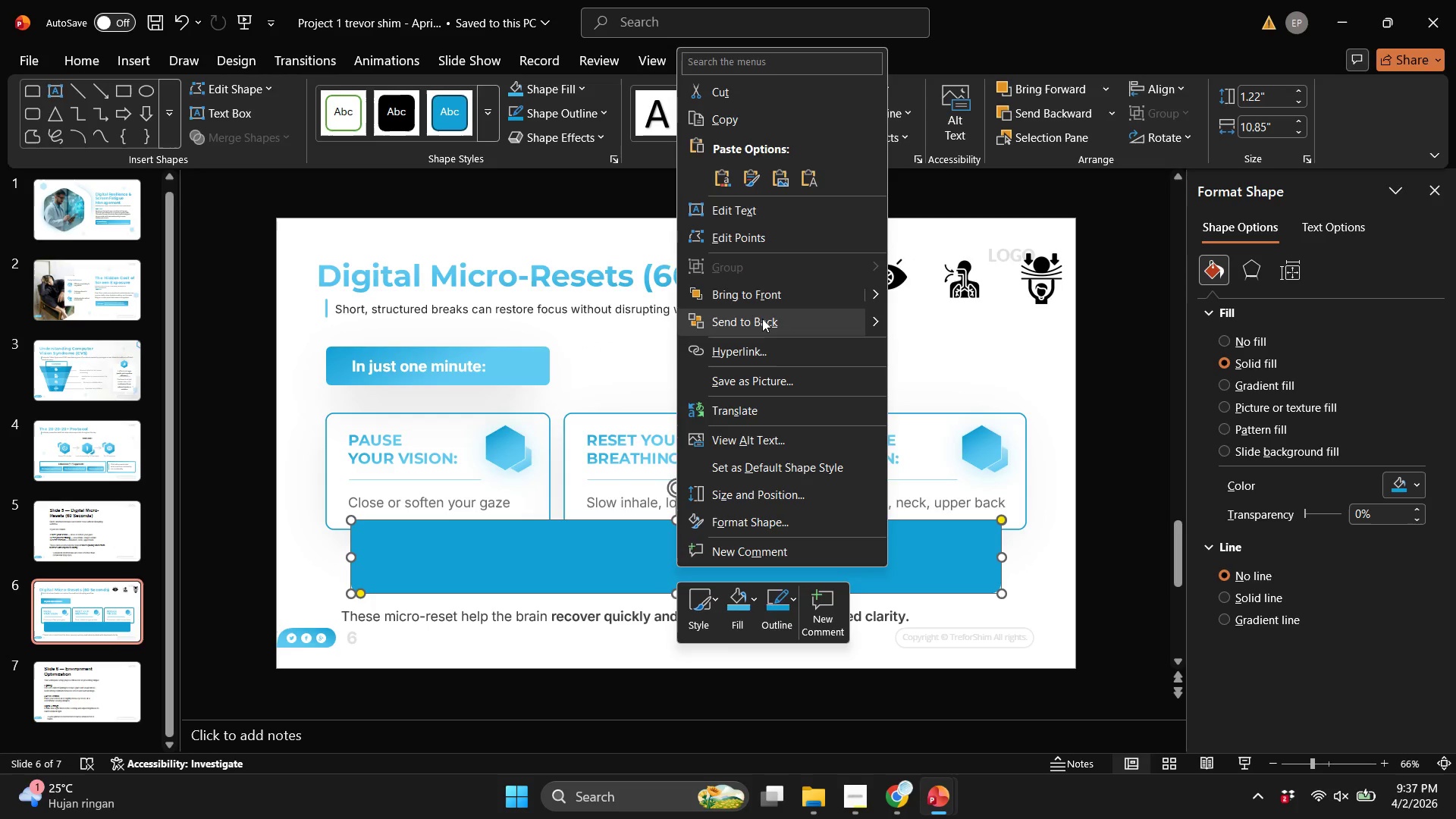 
left_click([762, 318])
 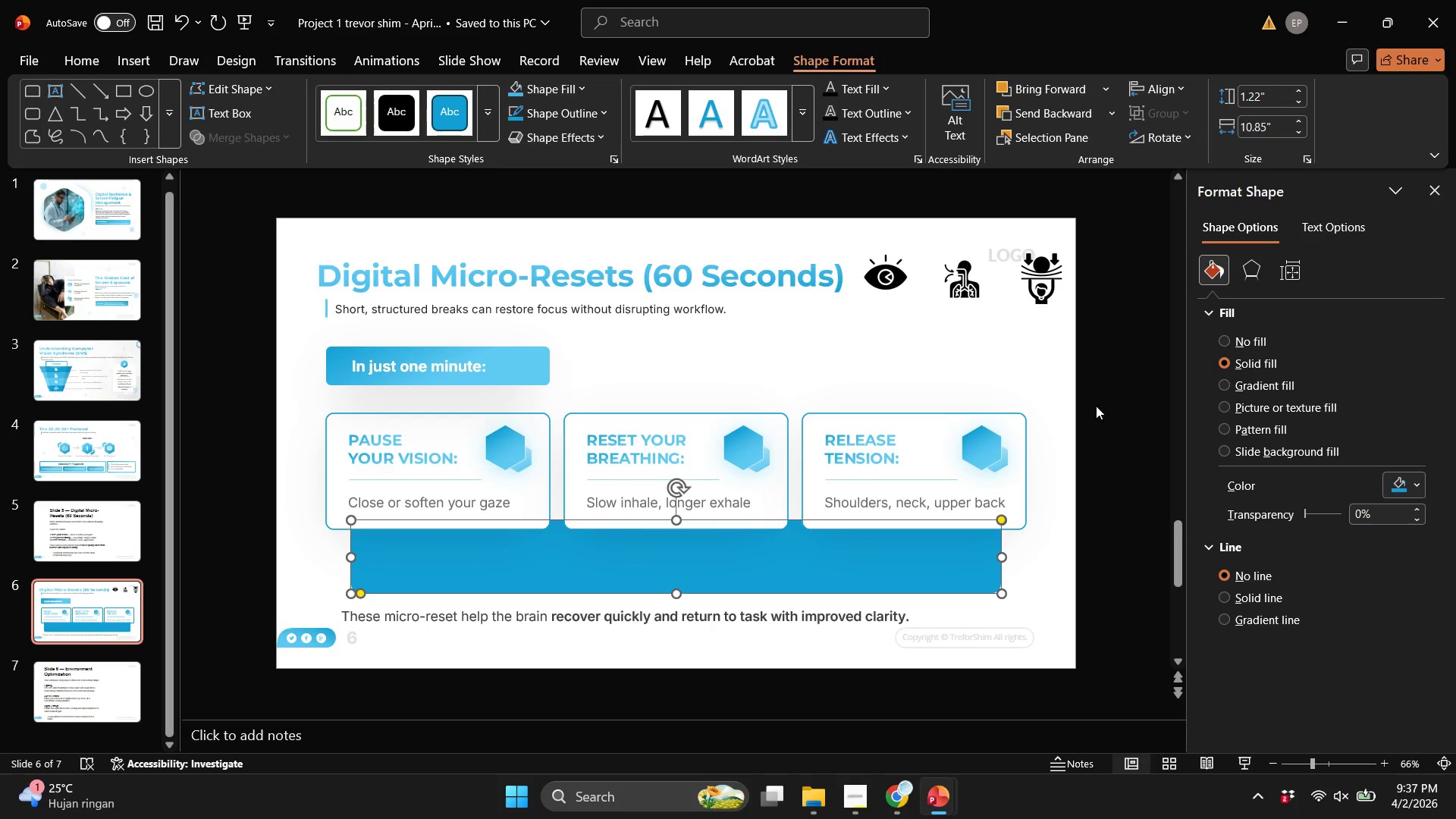 
left_click([1096, 406])
 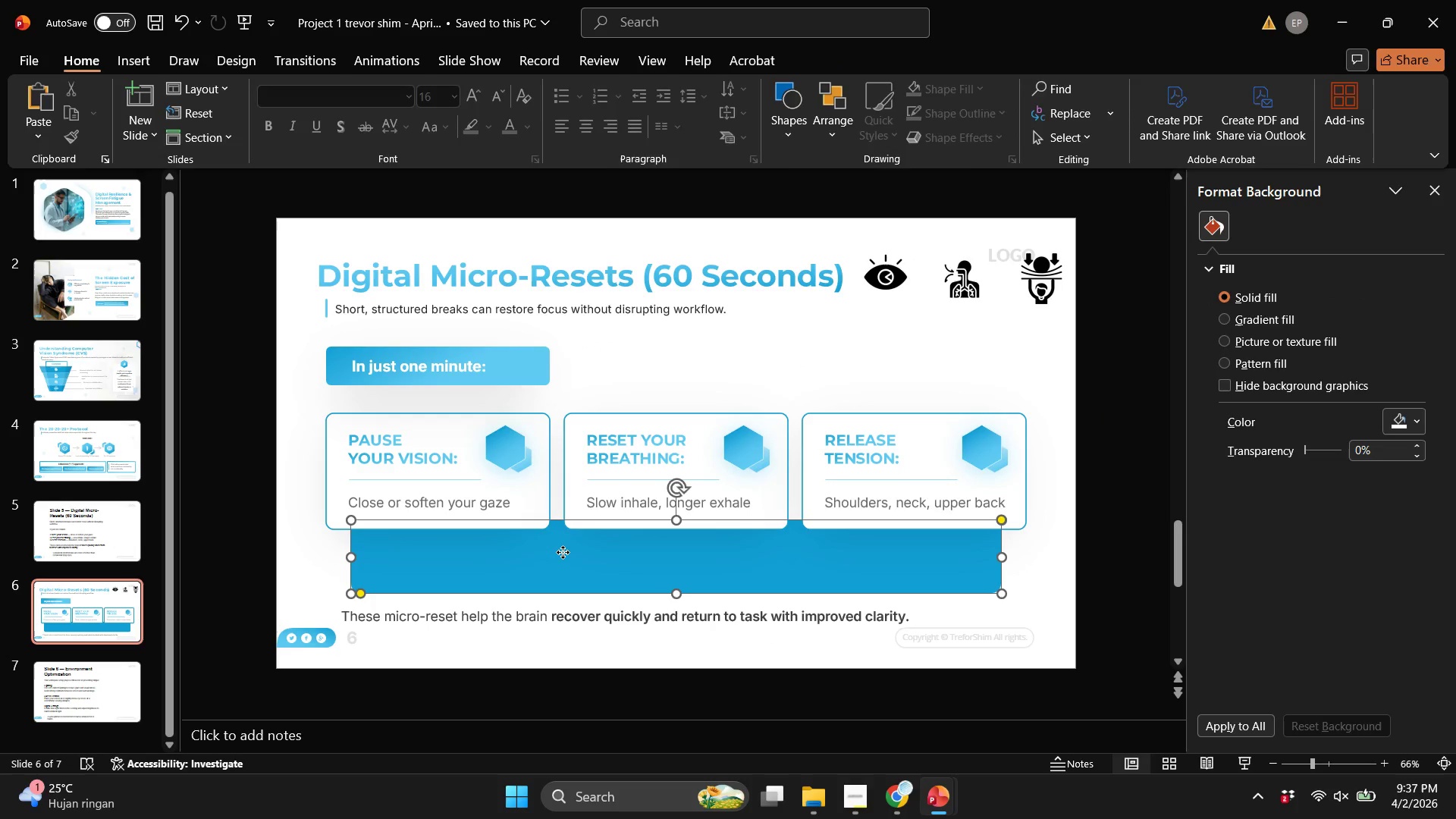 
left_click_drag(start_coordinate=[563, 552], to_coordinate=[564, 547])
 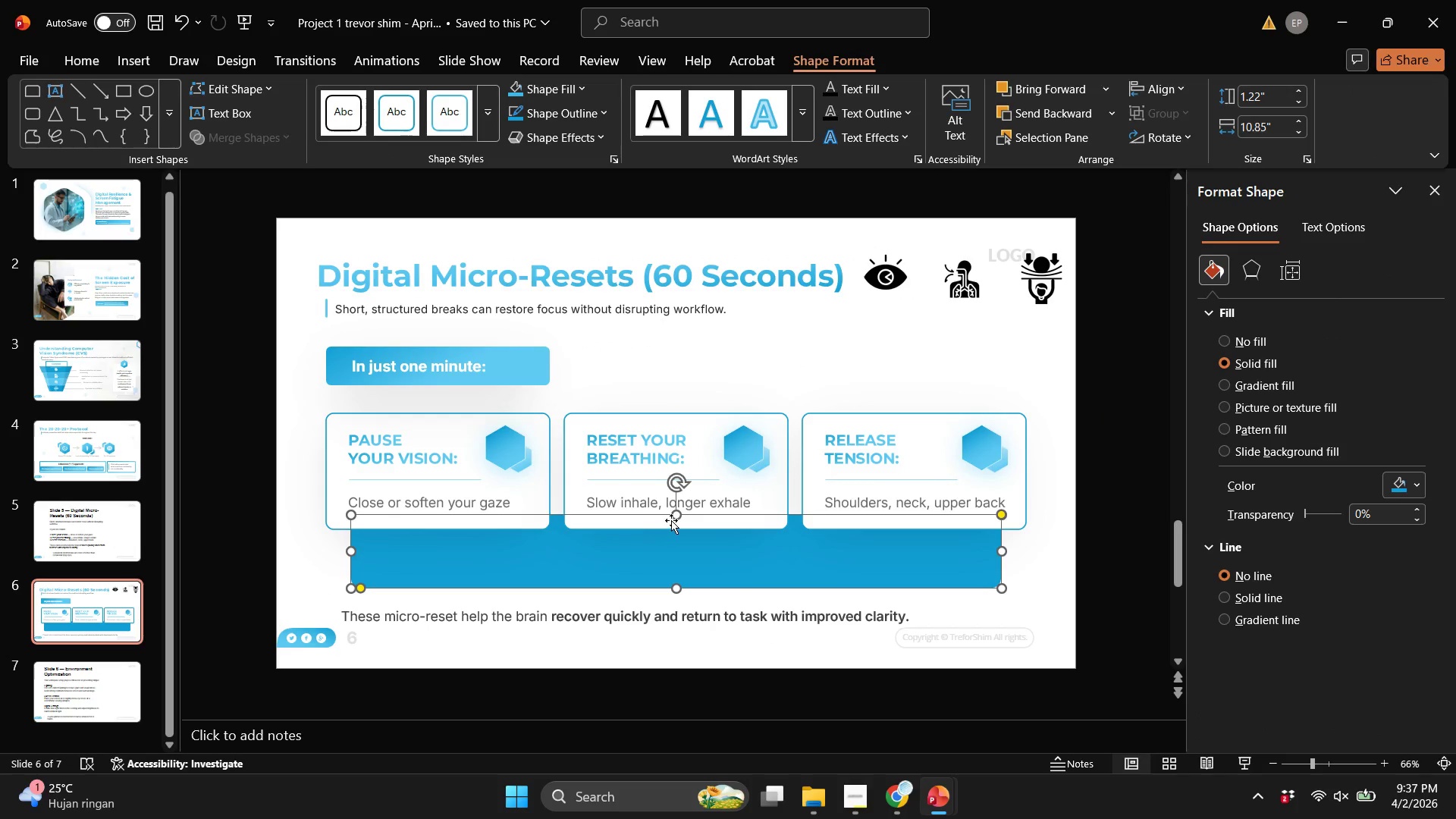 
hold_key(key=ShiftLeft, duration=0.8)
 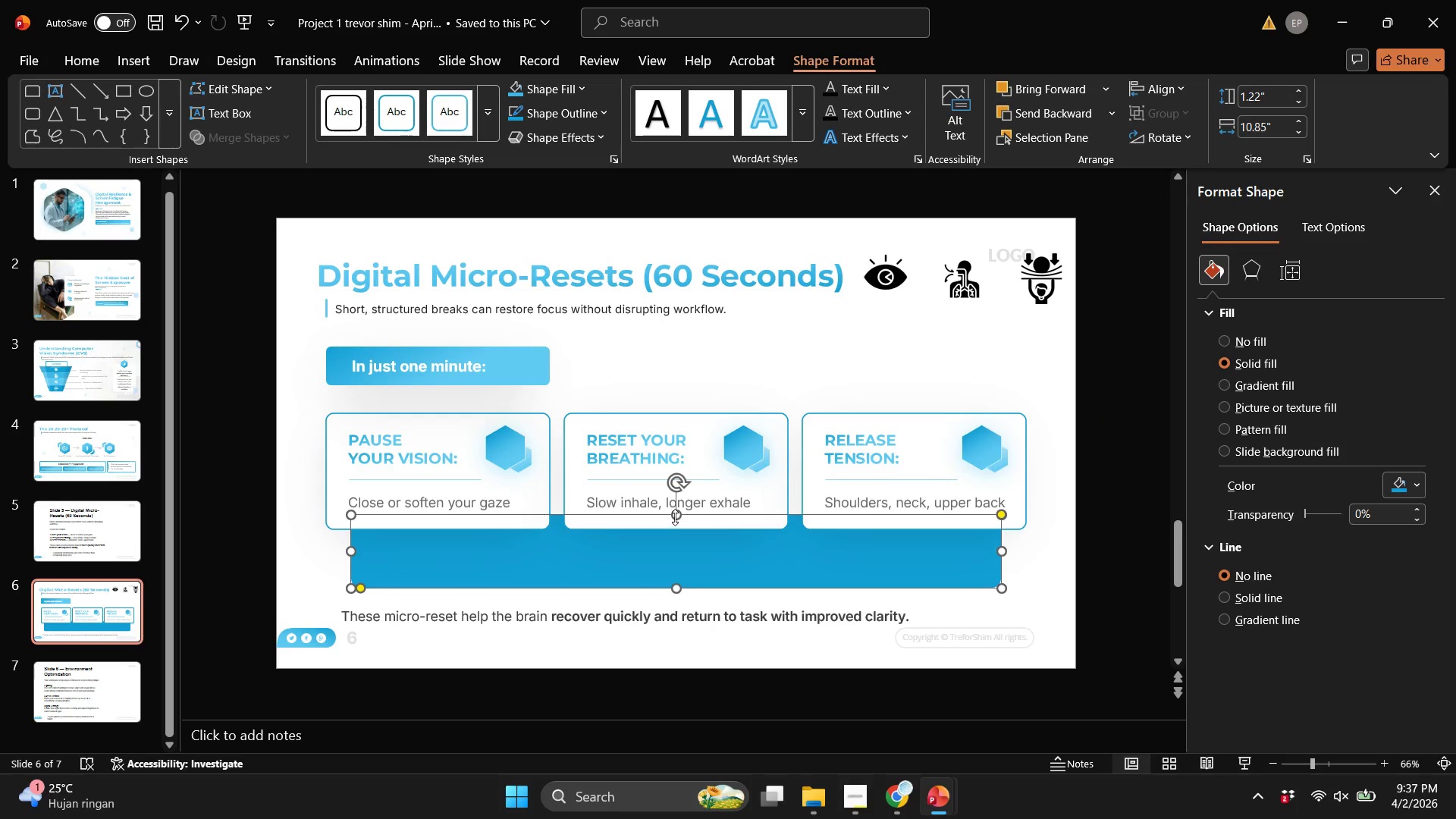 
left_click_drag(start_coordinate=[675, 517], to_coordinate=[667, 477])
 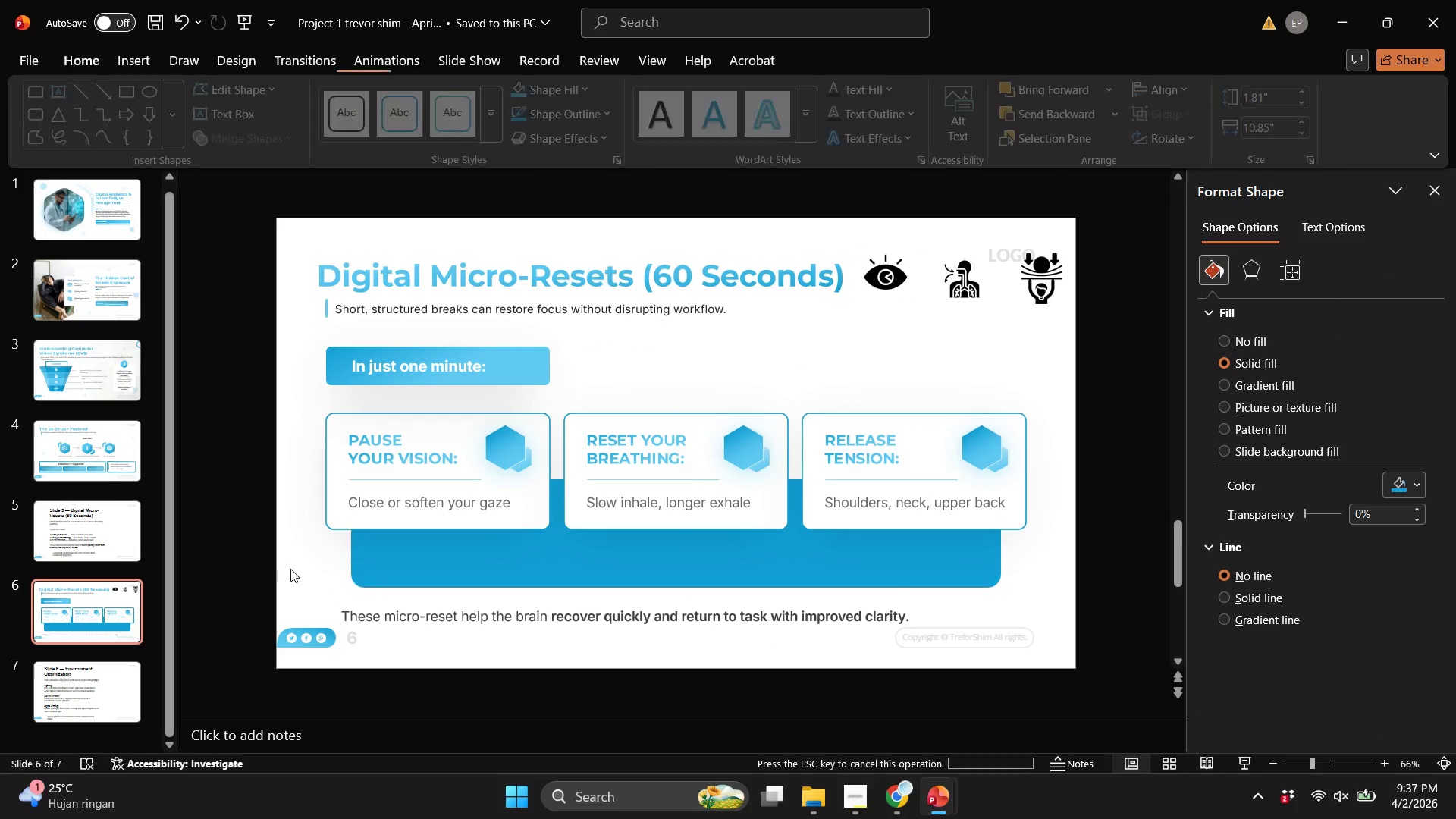 
left_click([290, 569])
 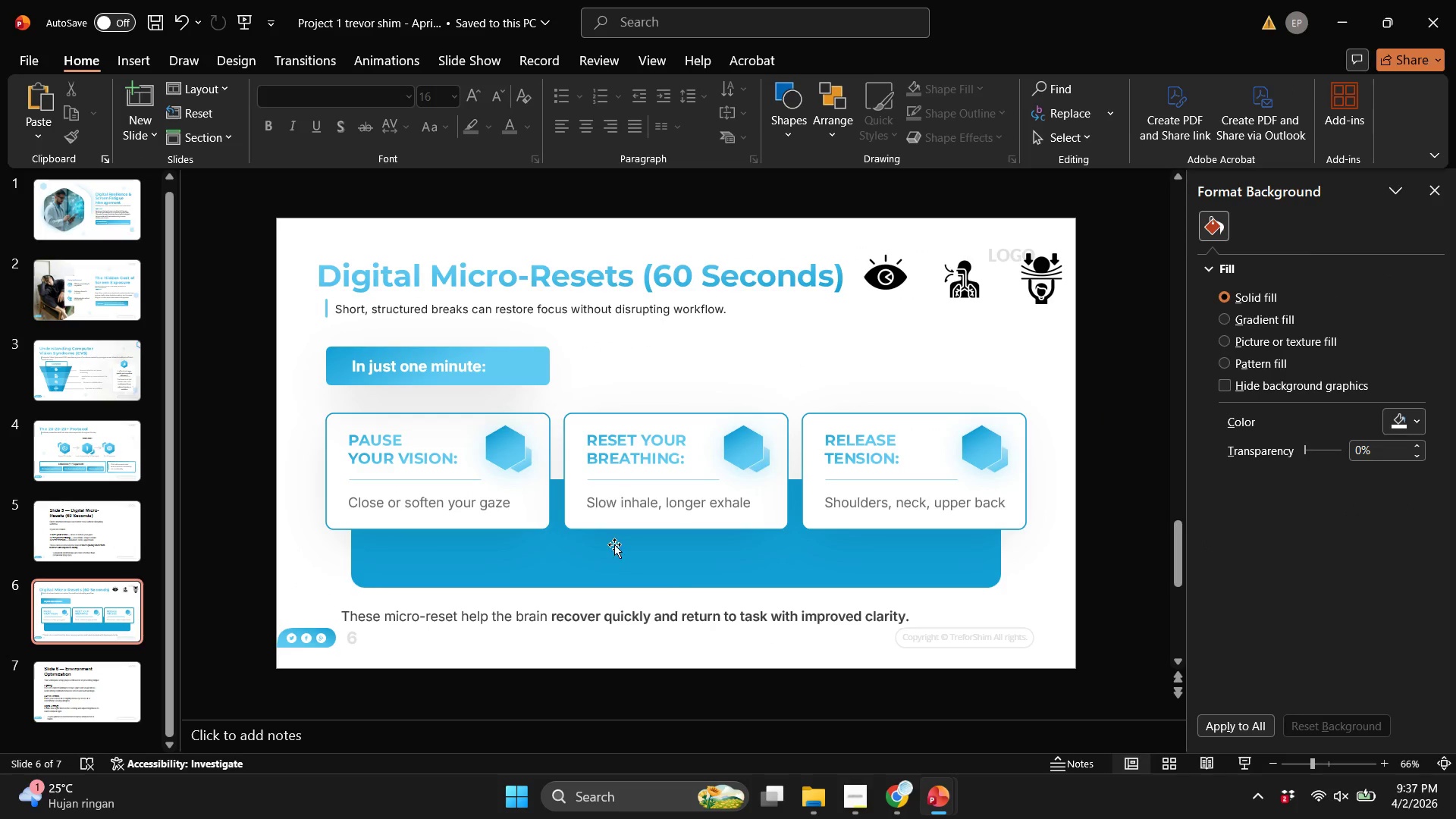 
left_click([614, 544])
 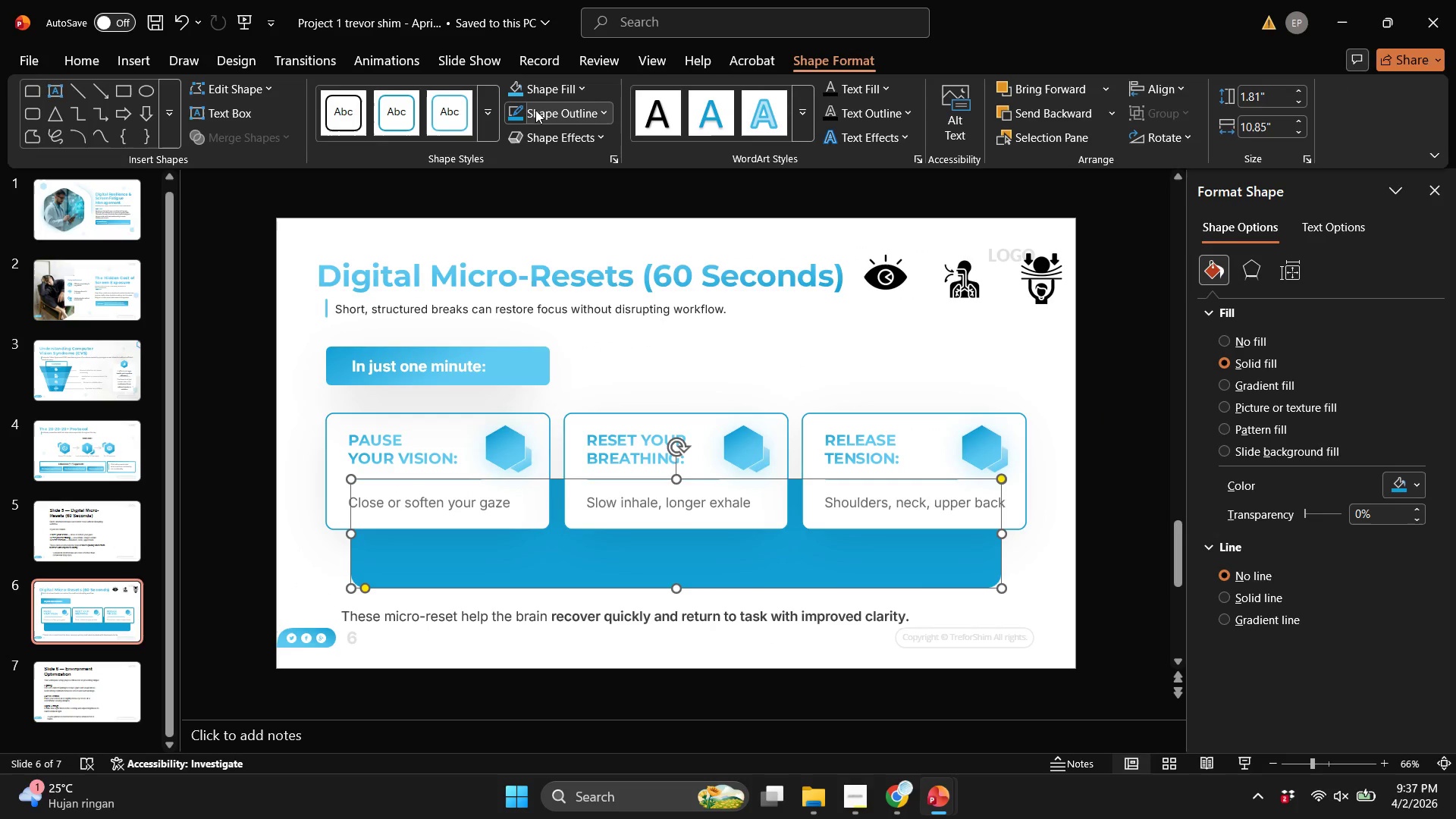 
left_click([535, 110])
 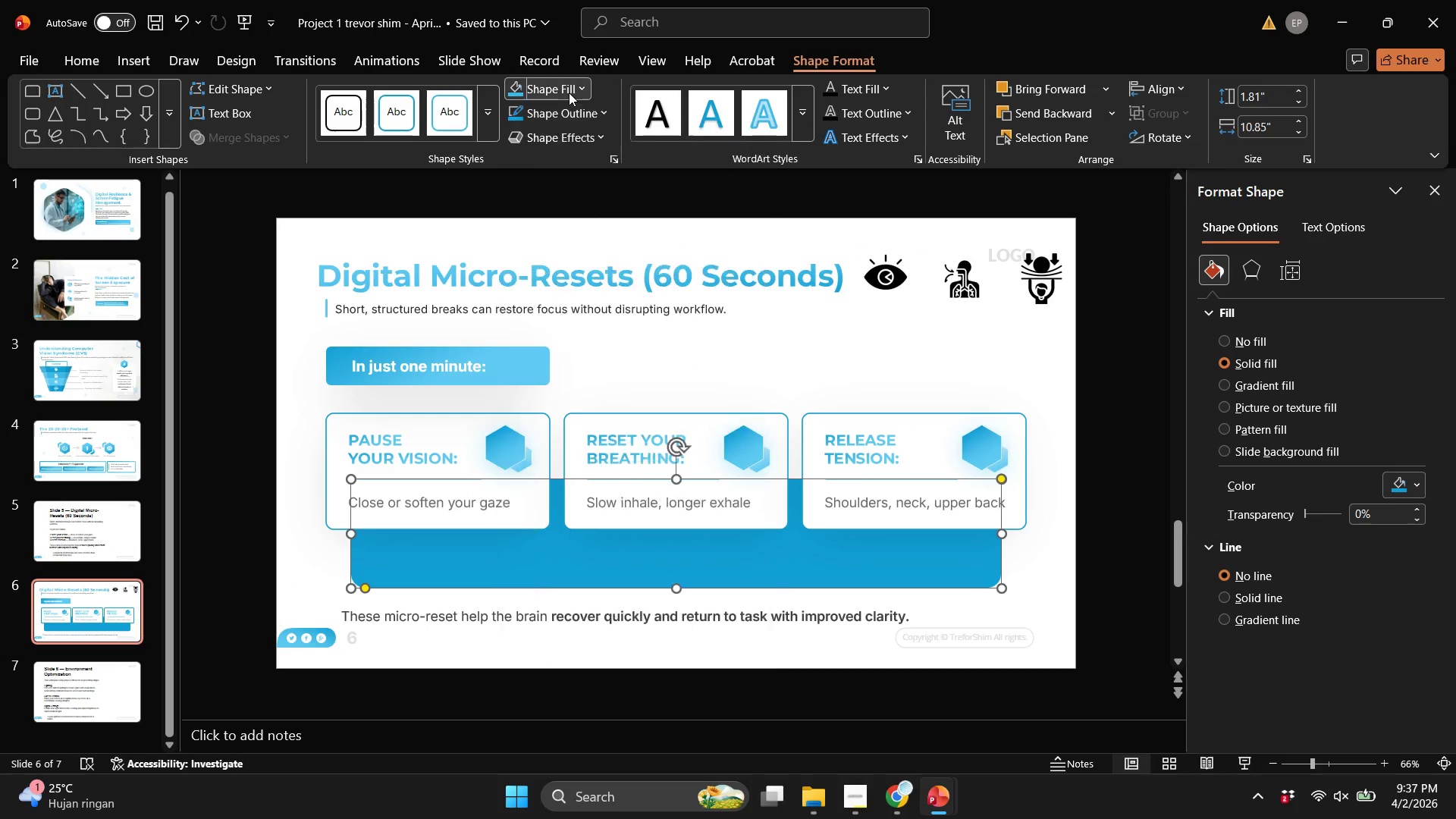 
left_click([569, 93])
 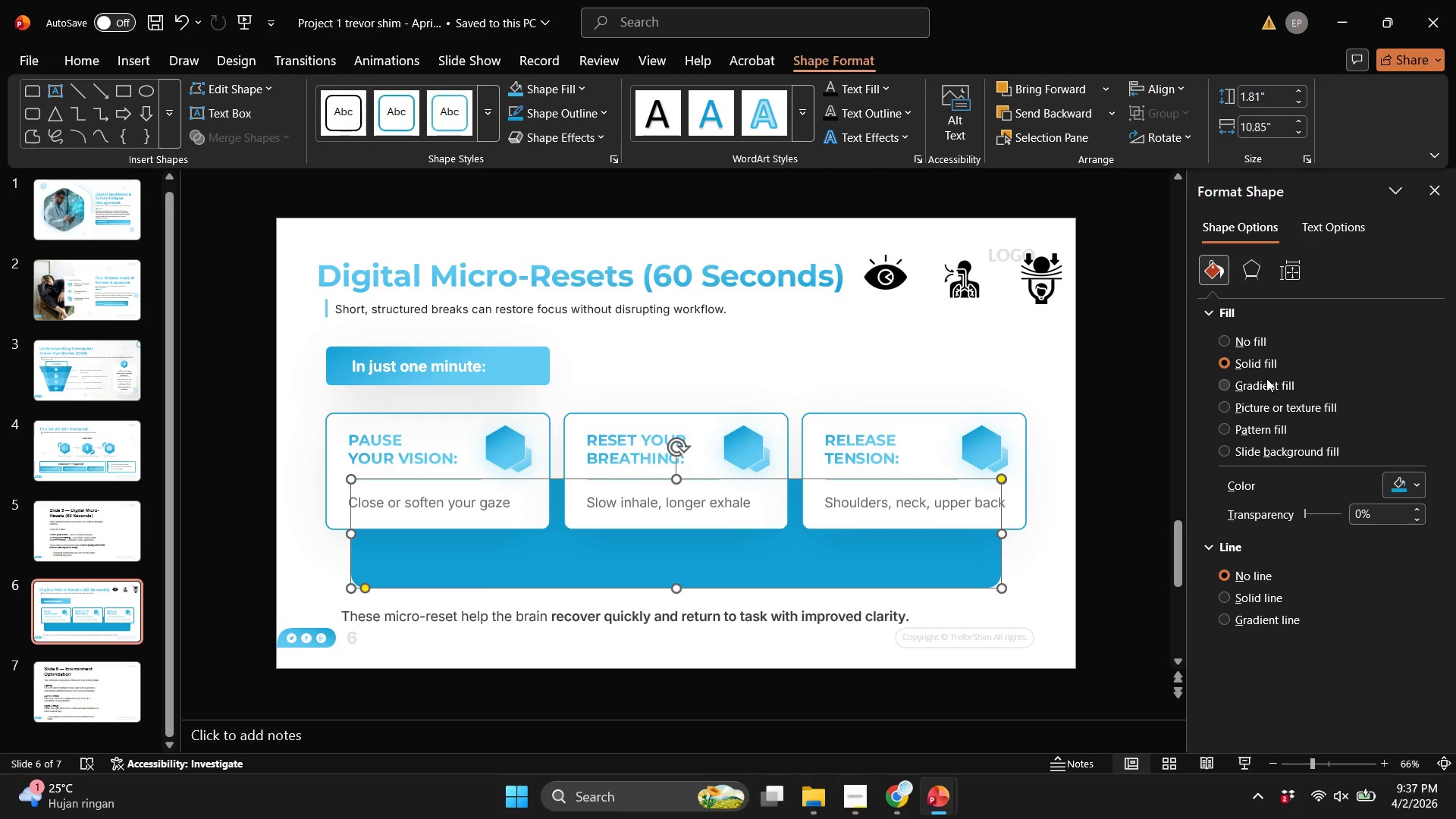 
double_click([1262, 388])
 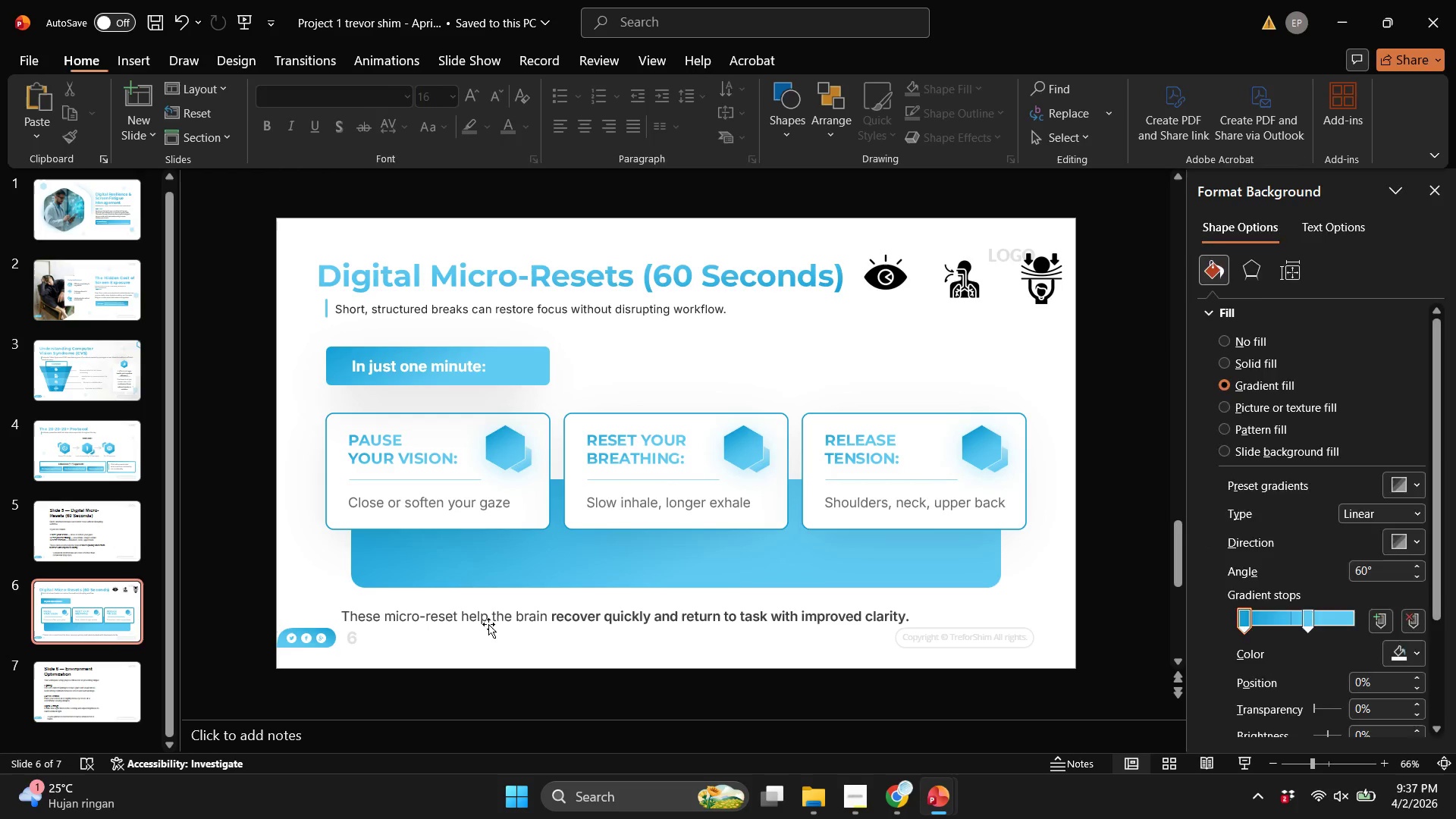 
double_click([488, 625])
 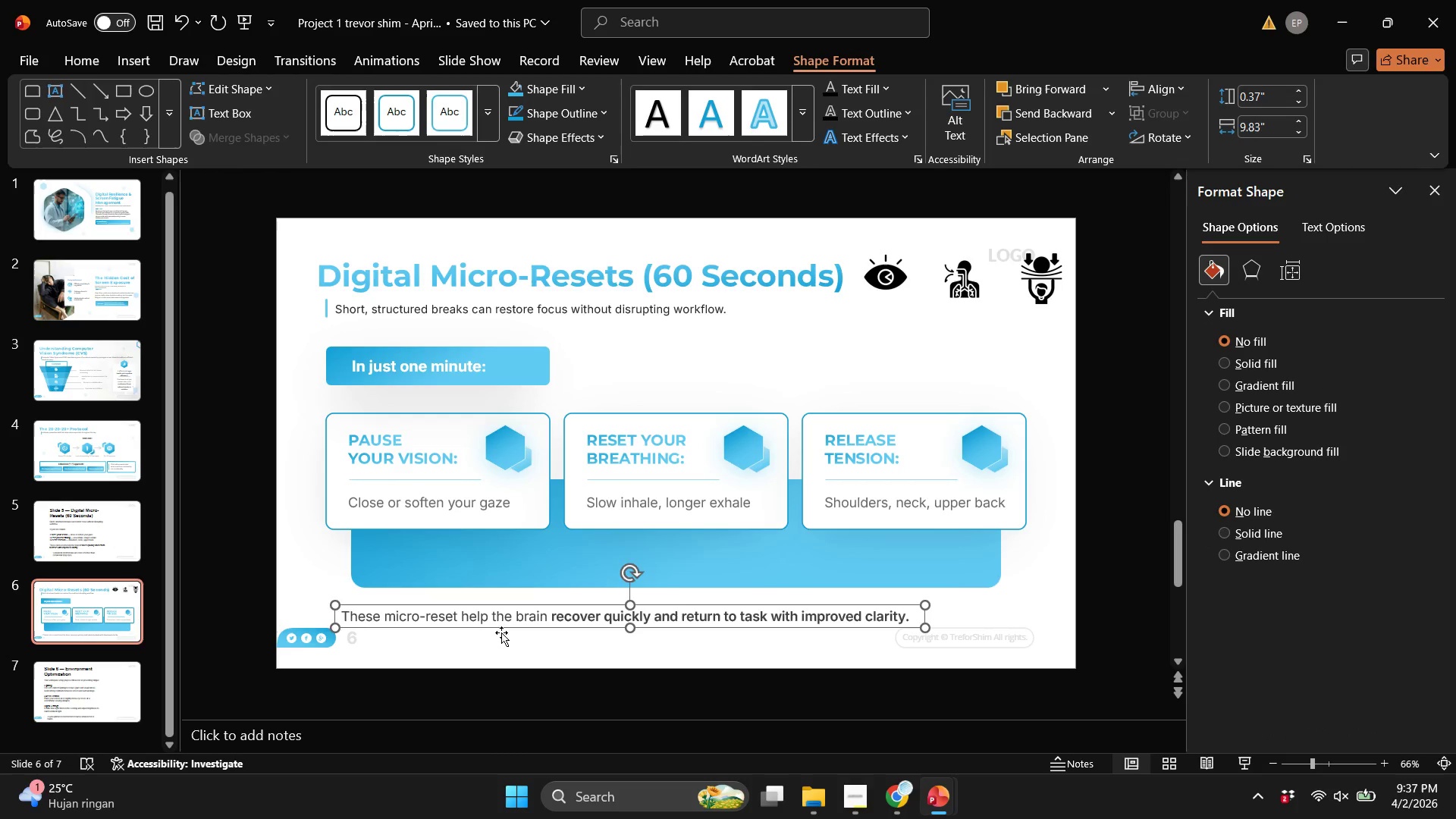 
left_click_drag(start_coordinate=[501, 632], to_coordinate=[554, 579])
 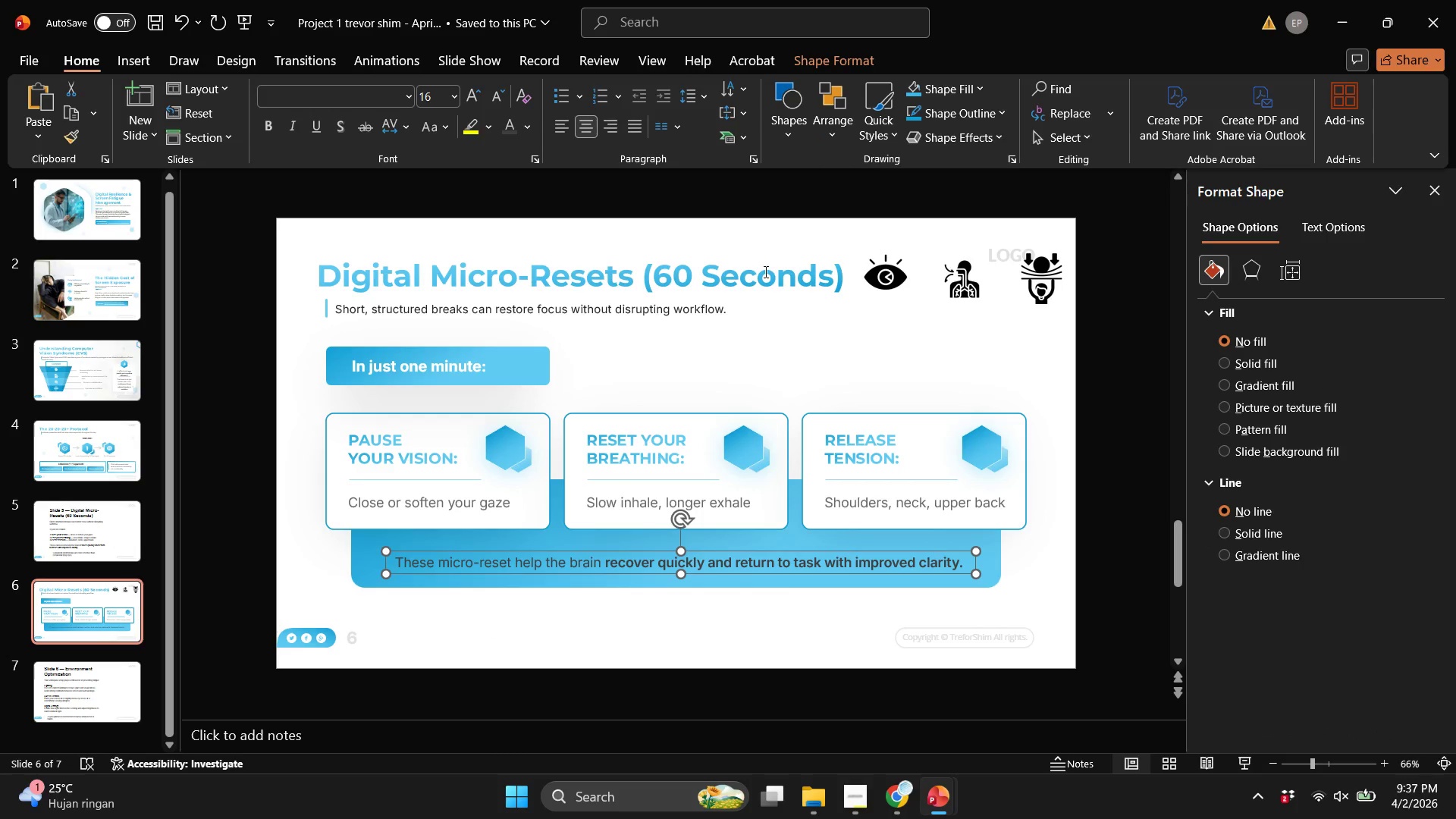 
left_click([855, 62])
 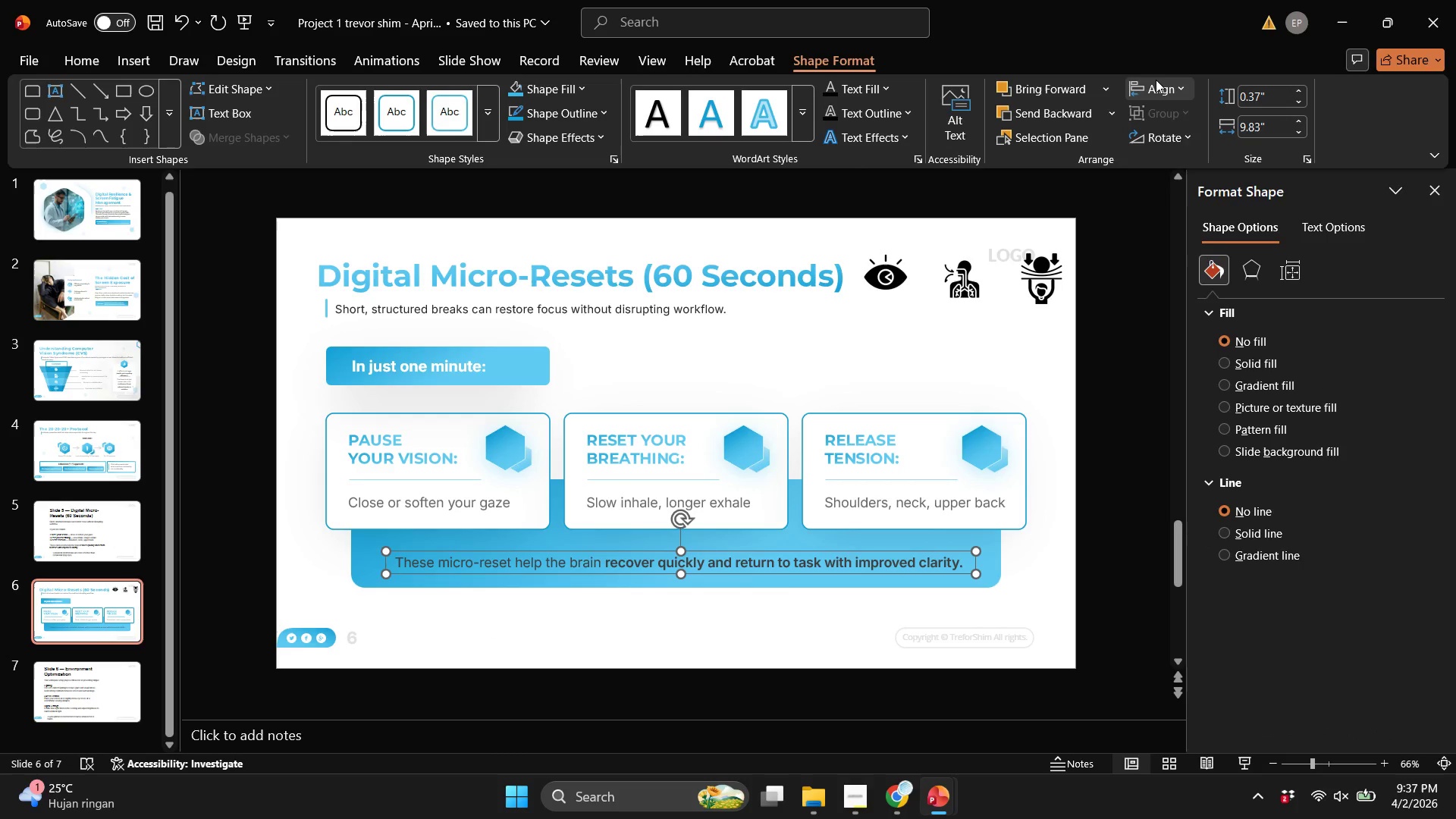 
left_click([1153, 80])
 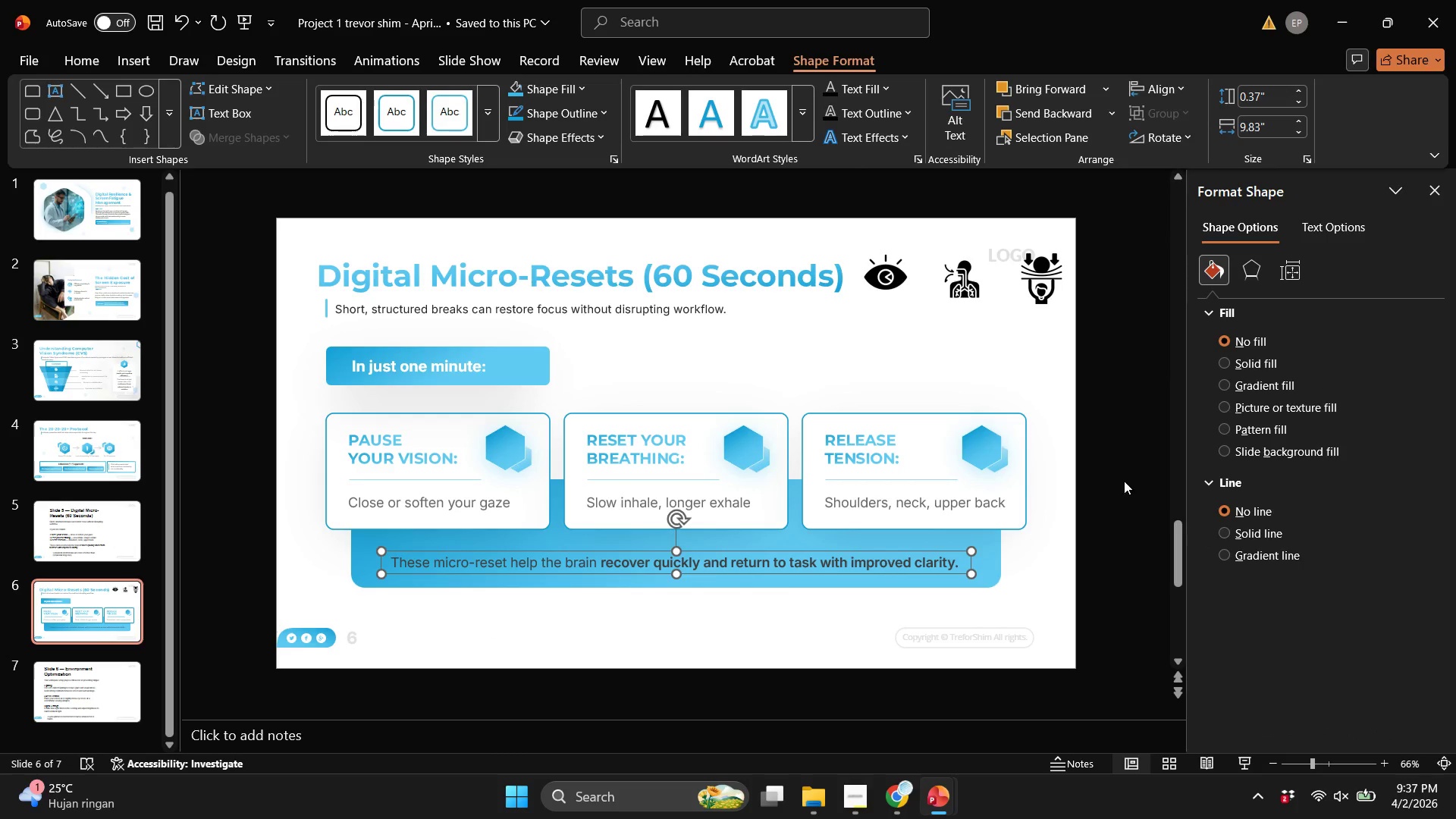 
double_click([1106, 517])
 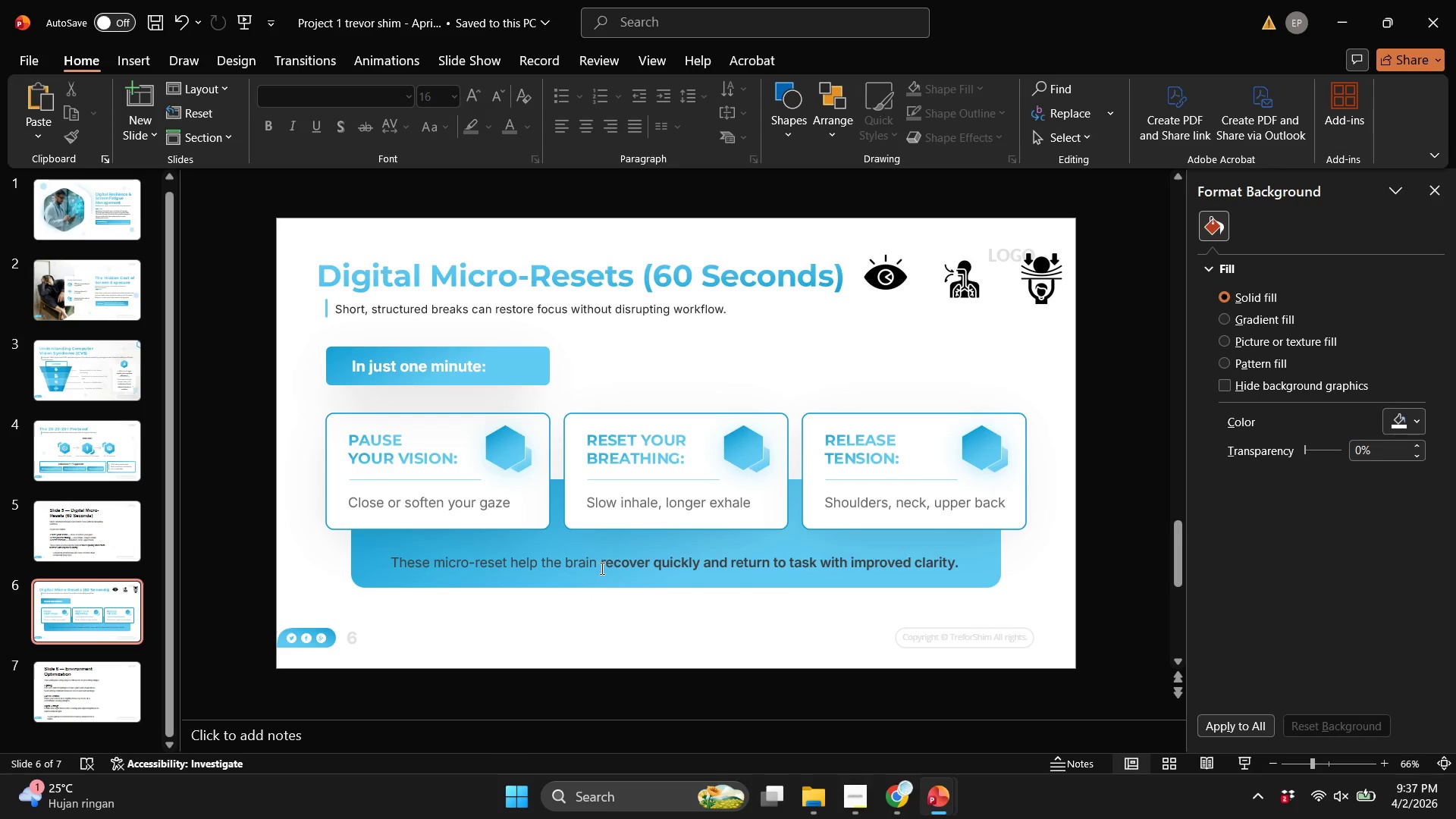 
left_click([598, 570])
 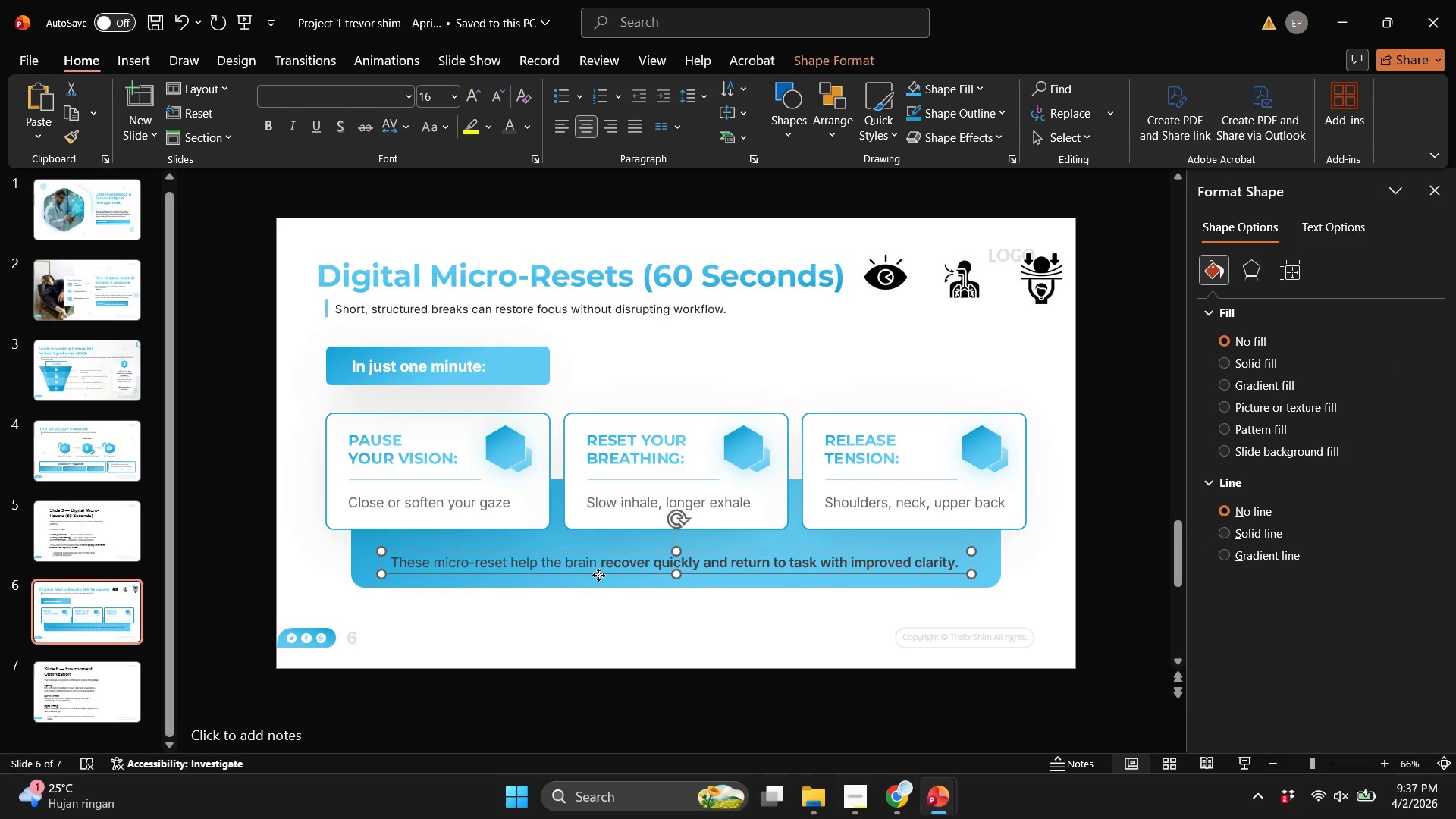 
hold_key(key=ShiftLeft, duration=2.12)
 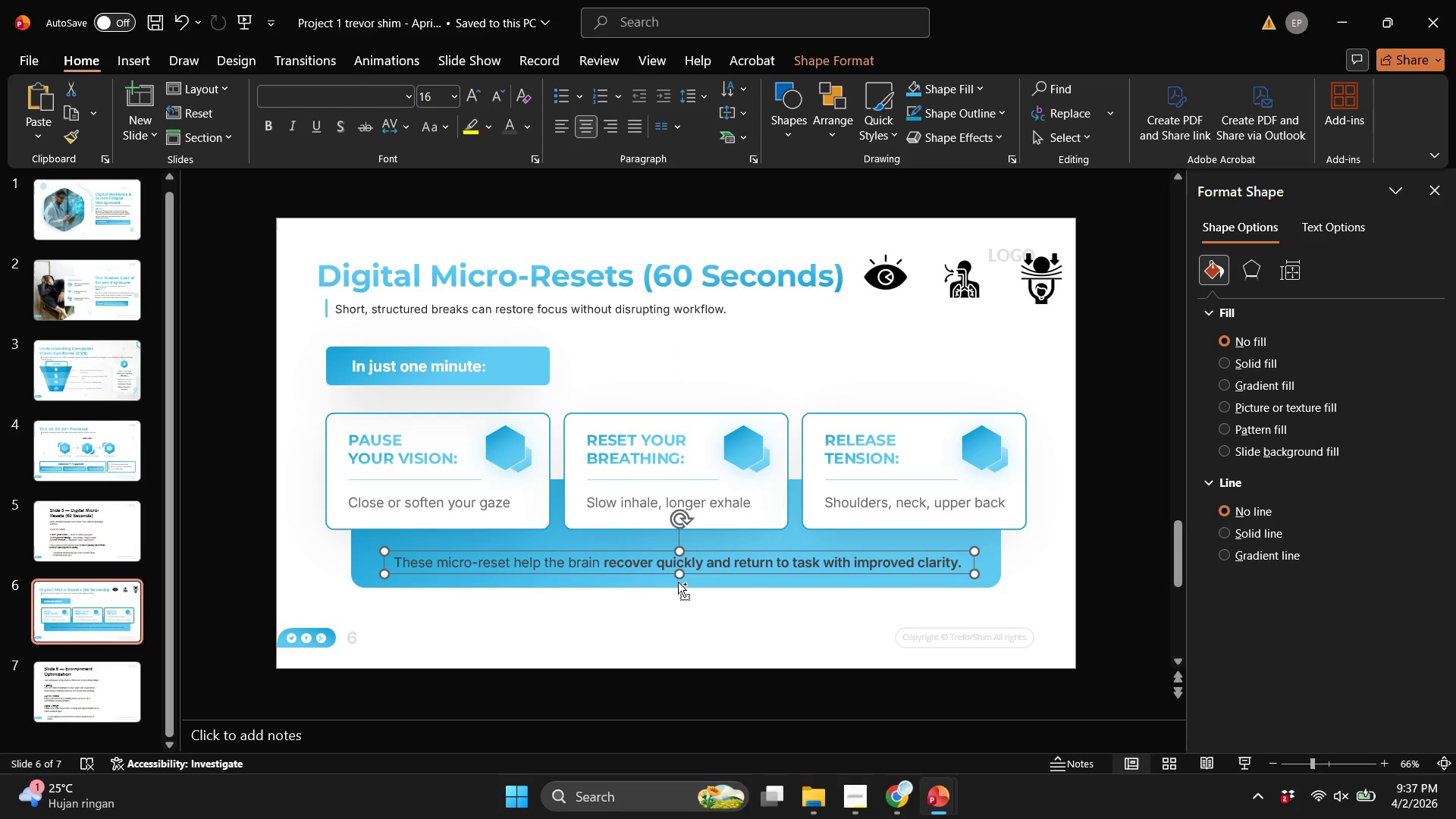 
key(Control+Z)
 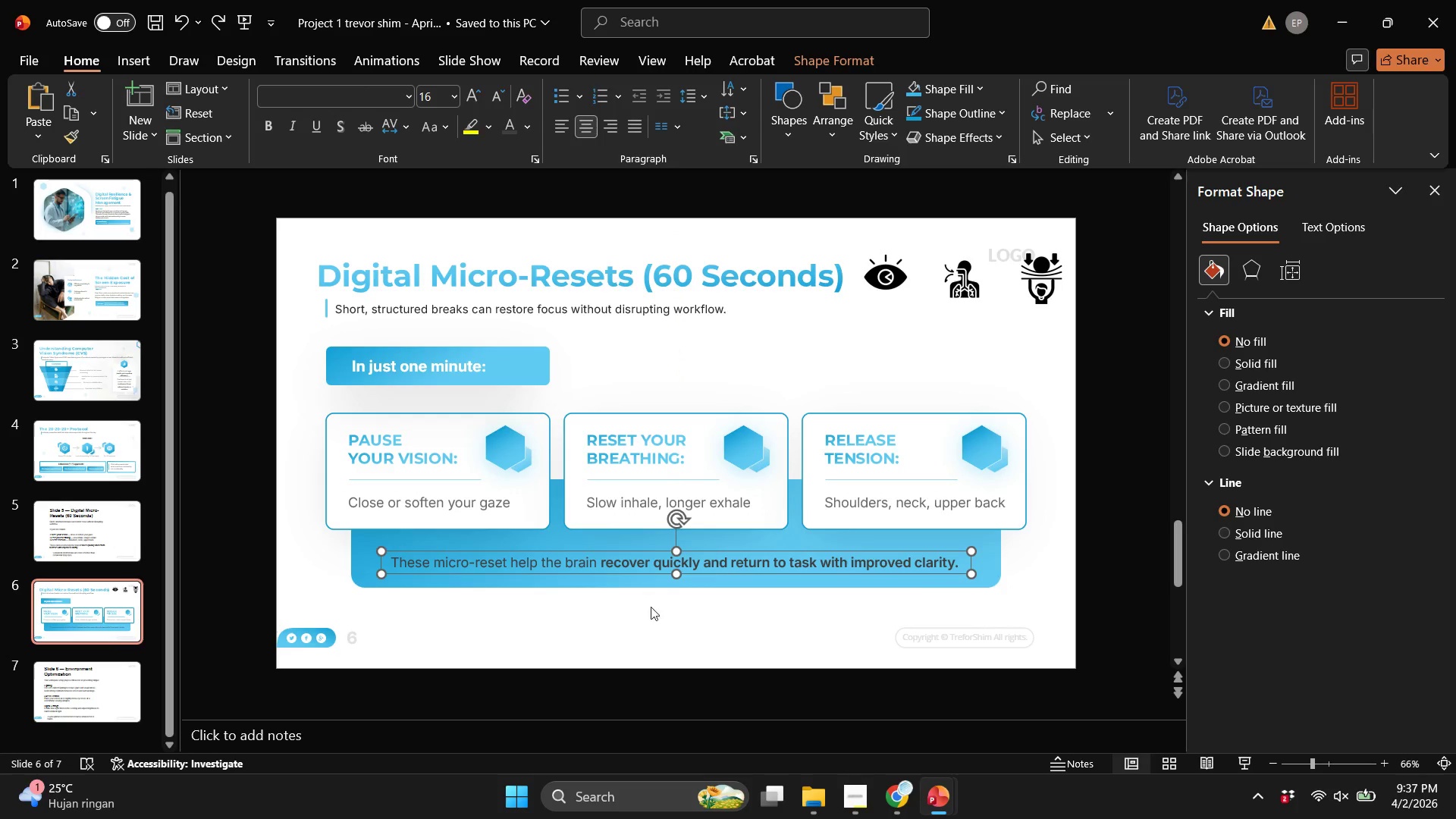 
left_click([648, 613])
 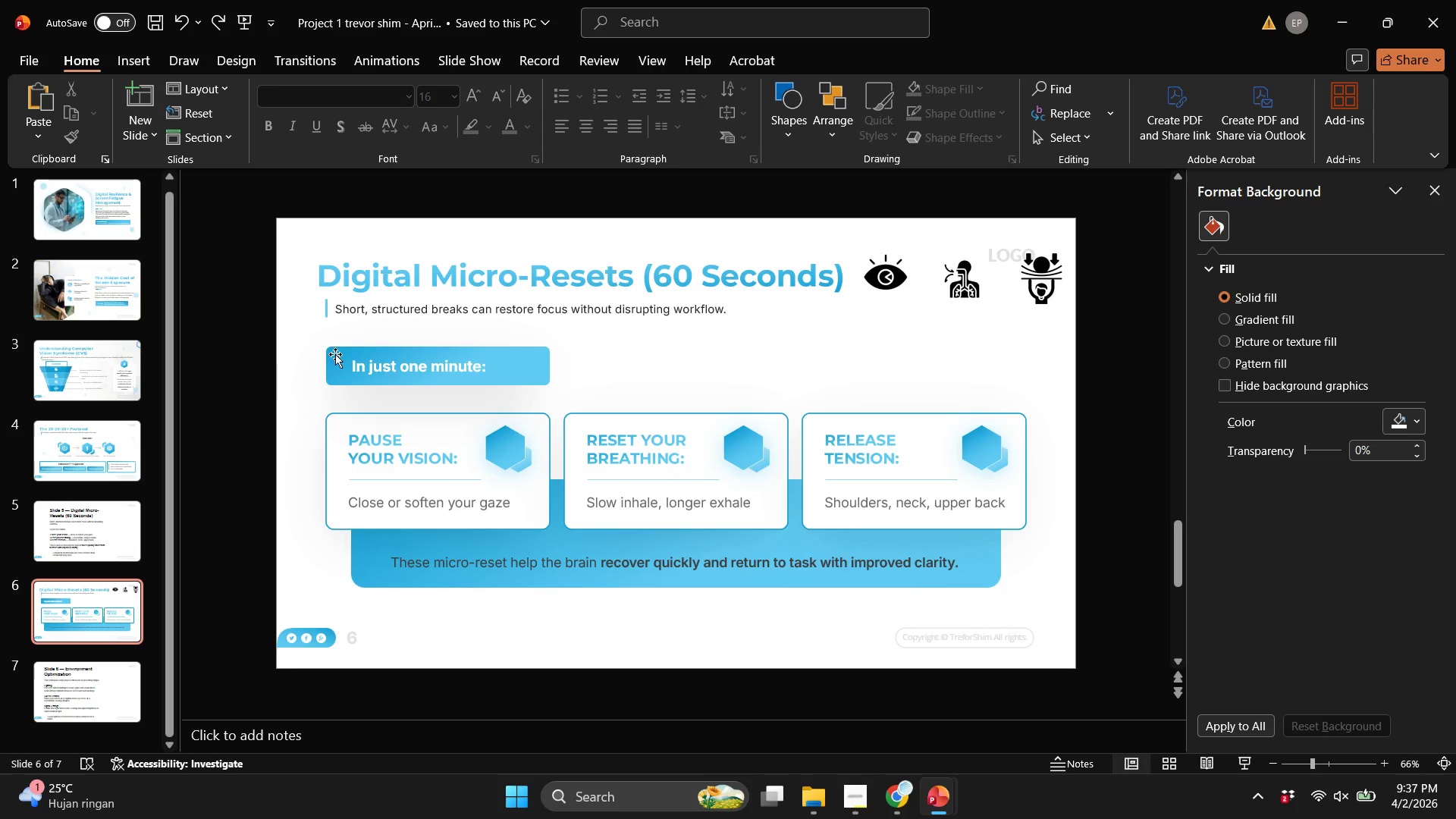 
left_click([400, 366])
 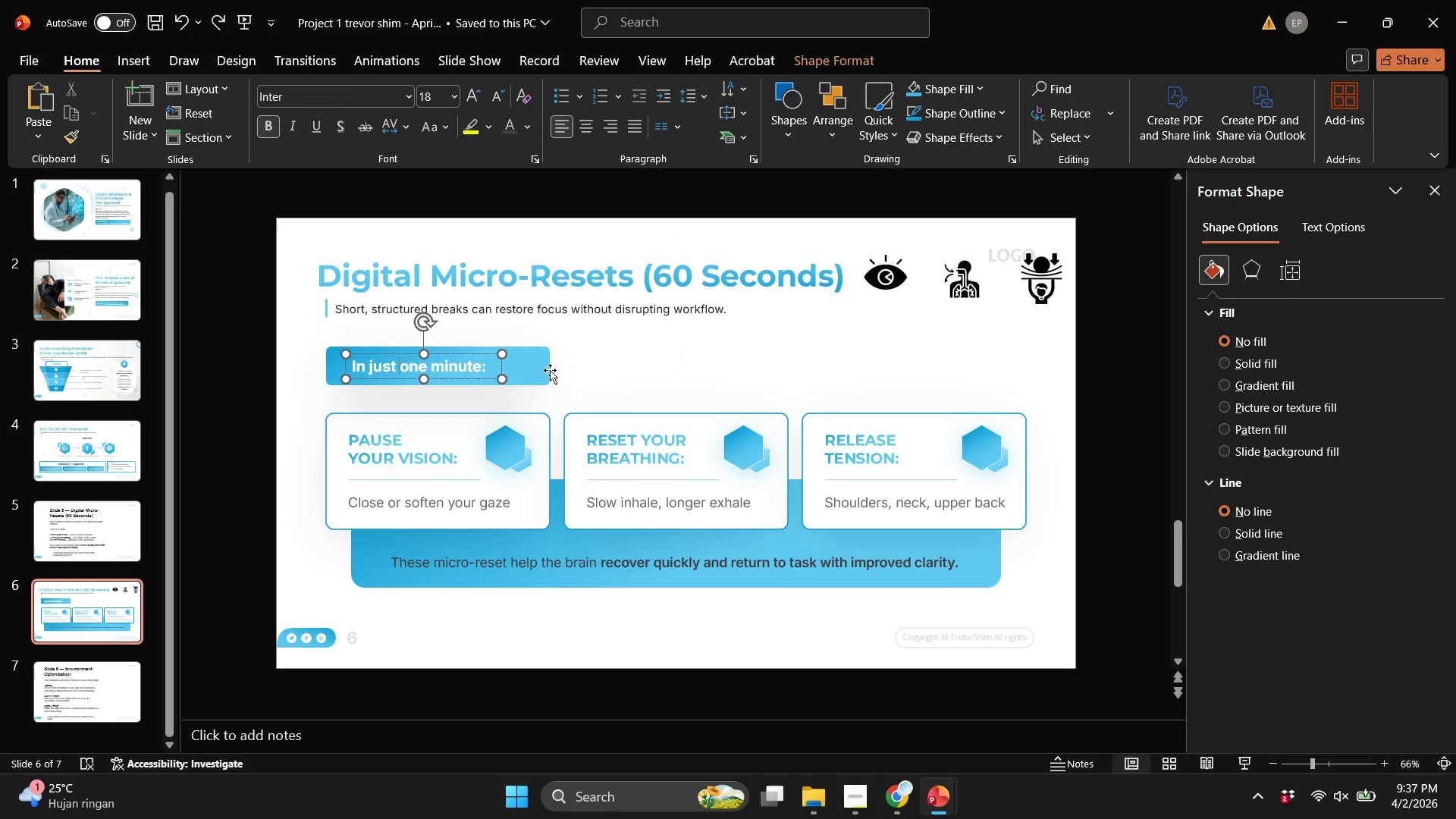 
hold_key(key=ShiftLeft, duration=1.12)
left_click_drag(start_coordinate=[538, 370], to_coordinate=[541, 362])
 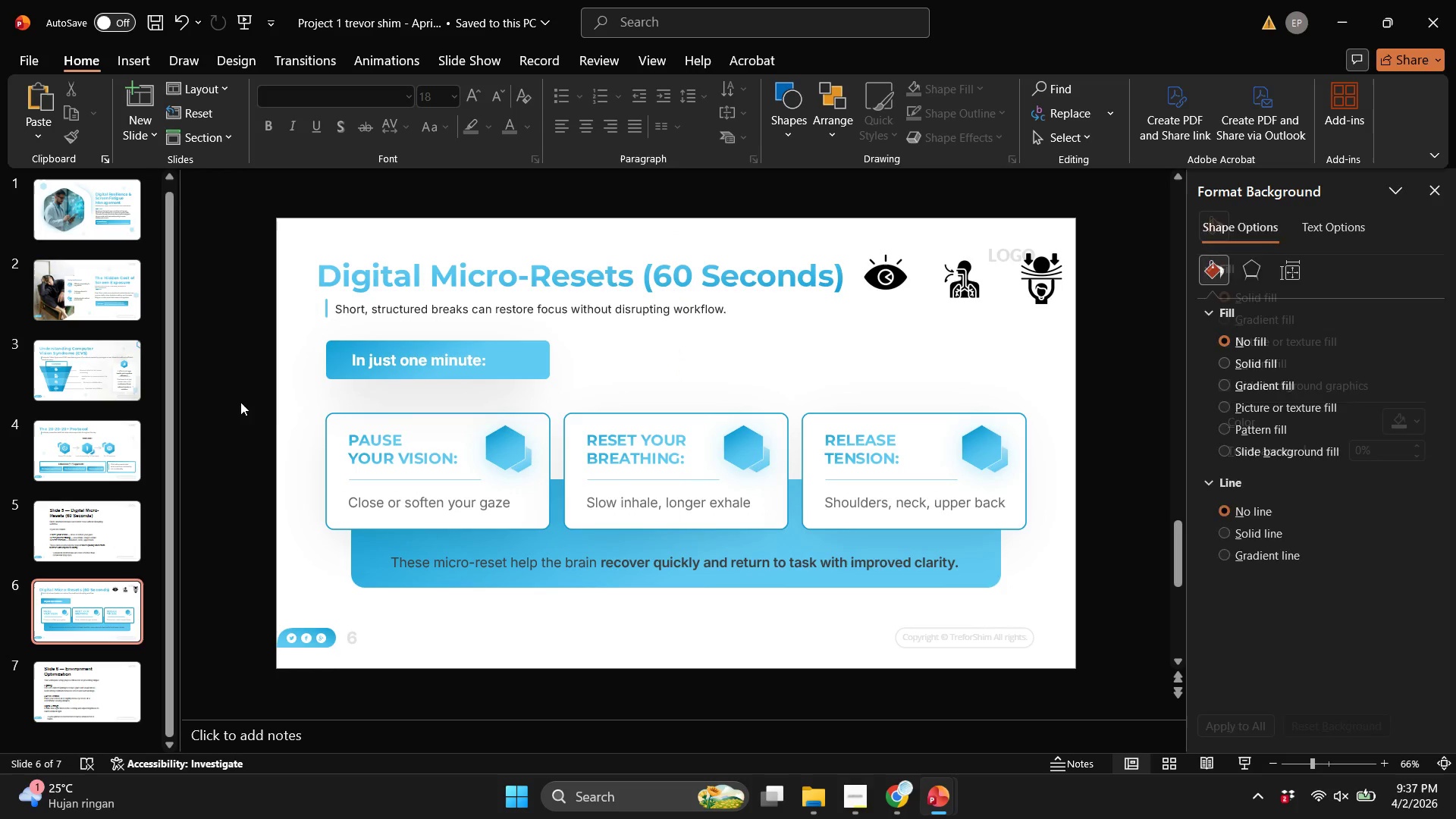 
left_click_drag(start_coordinate=[240, 402], to_coordinate=[1114, 539])
 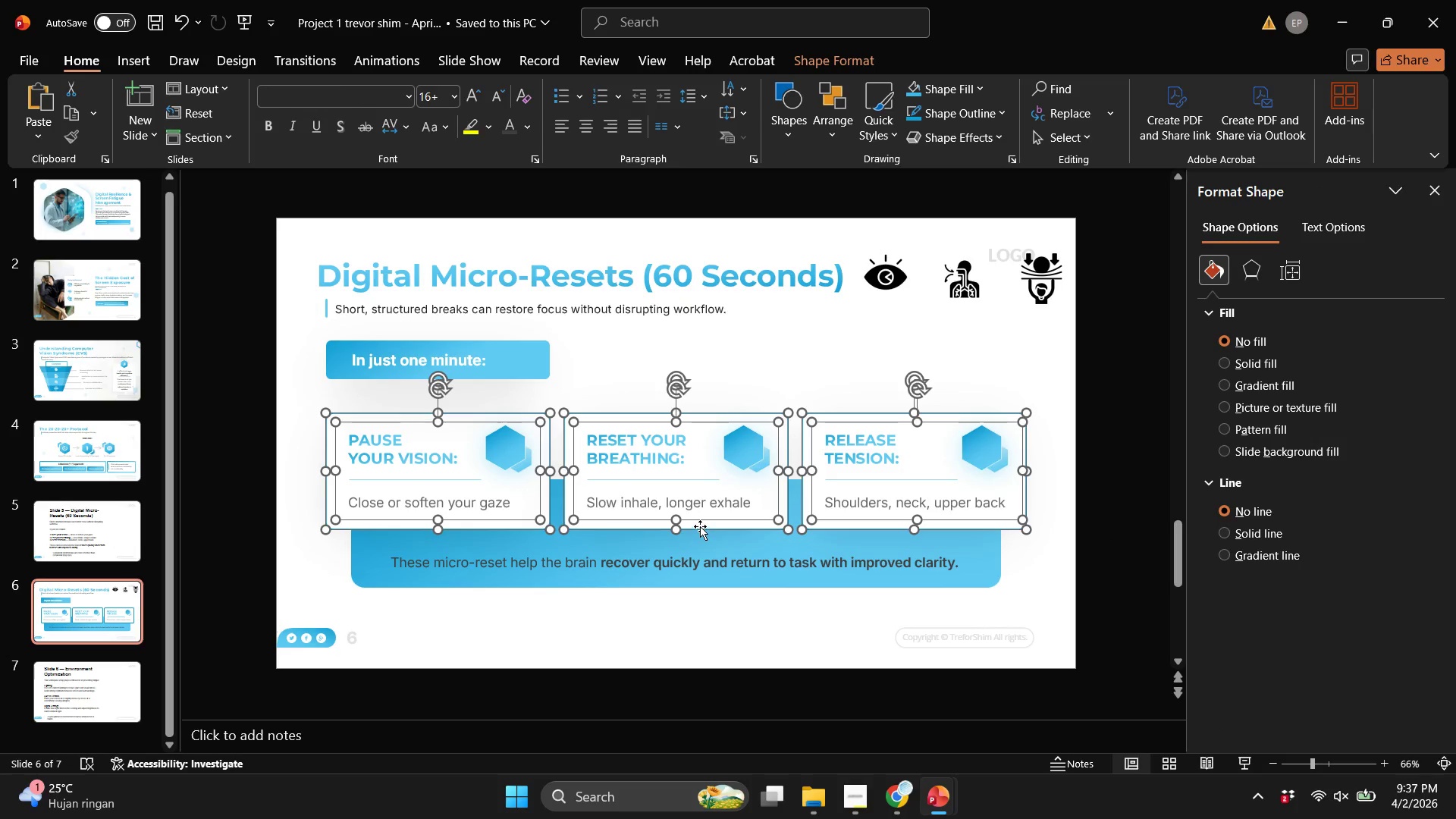 
left_click_drag(start_coordinate=[700, 526], to_coordinate=[700, 511])
 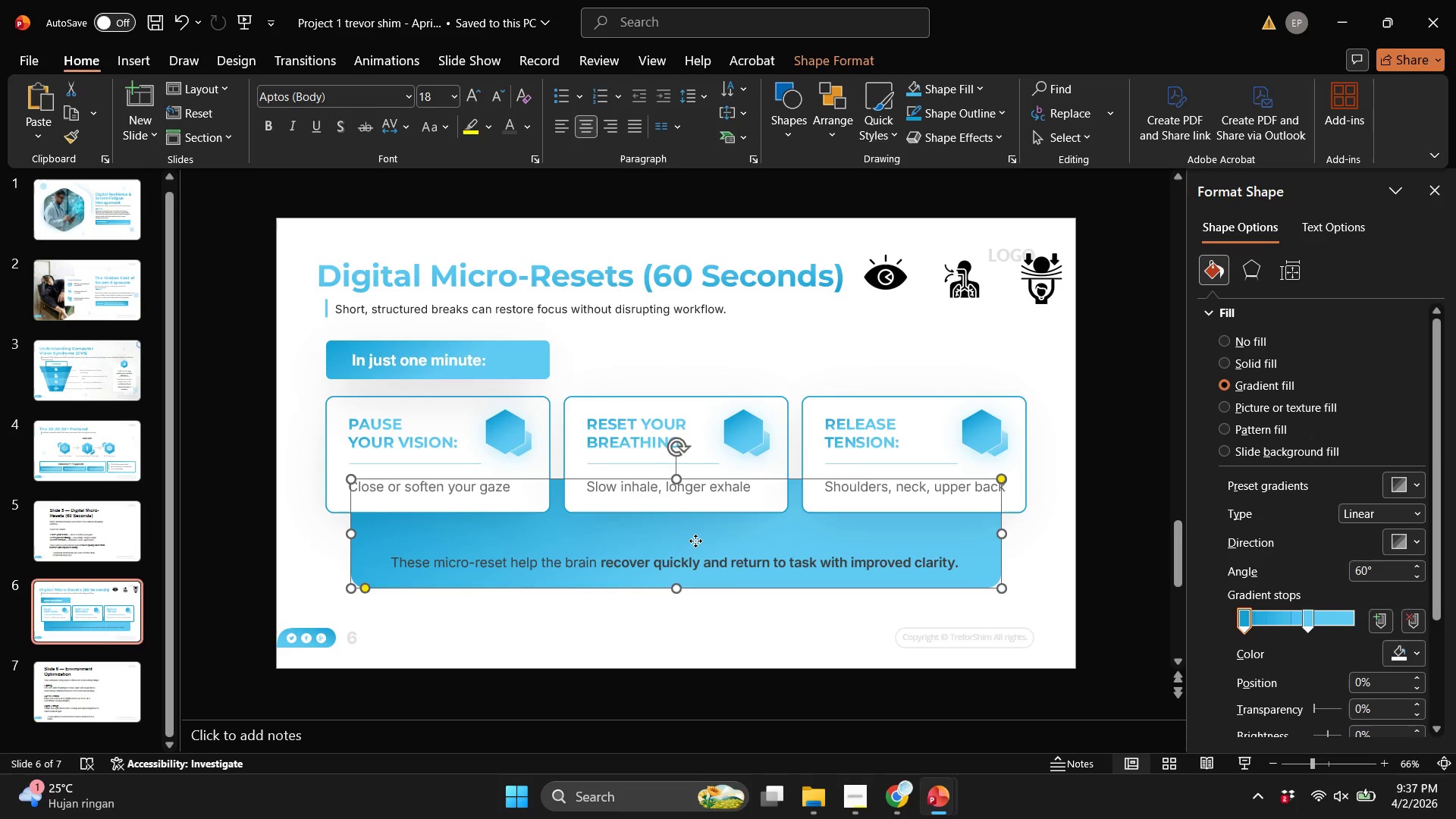 
hold_key(key=ShiftLeft, duration=2.56)
 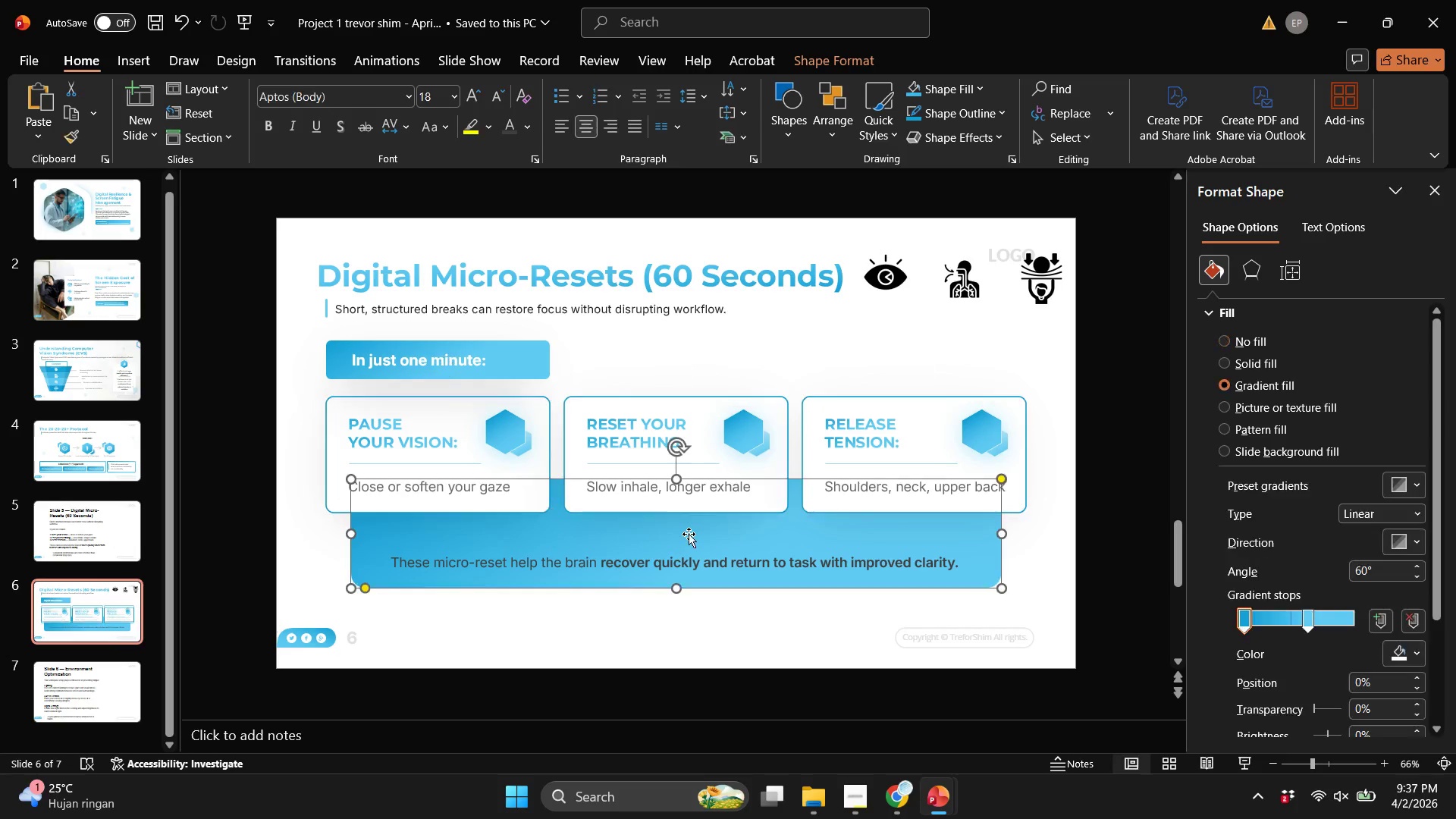 
left_click([689, 534])
 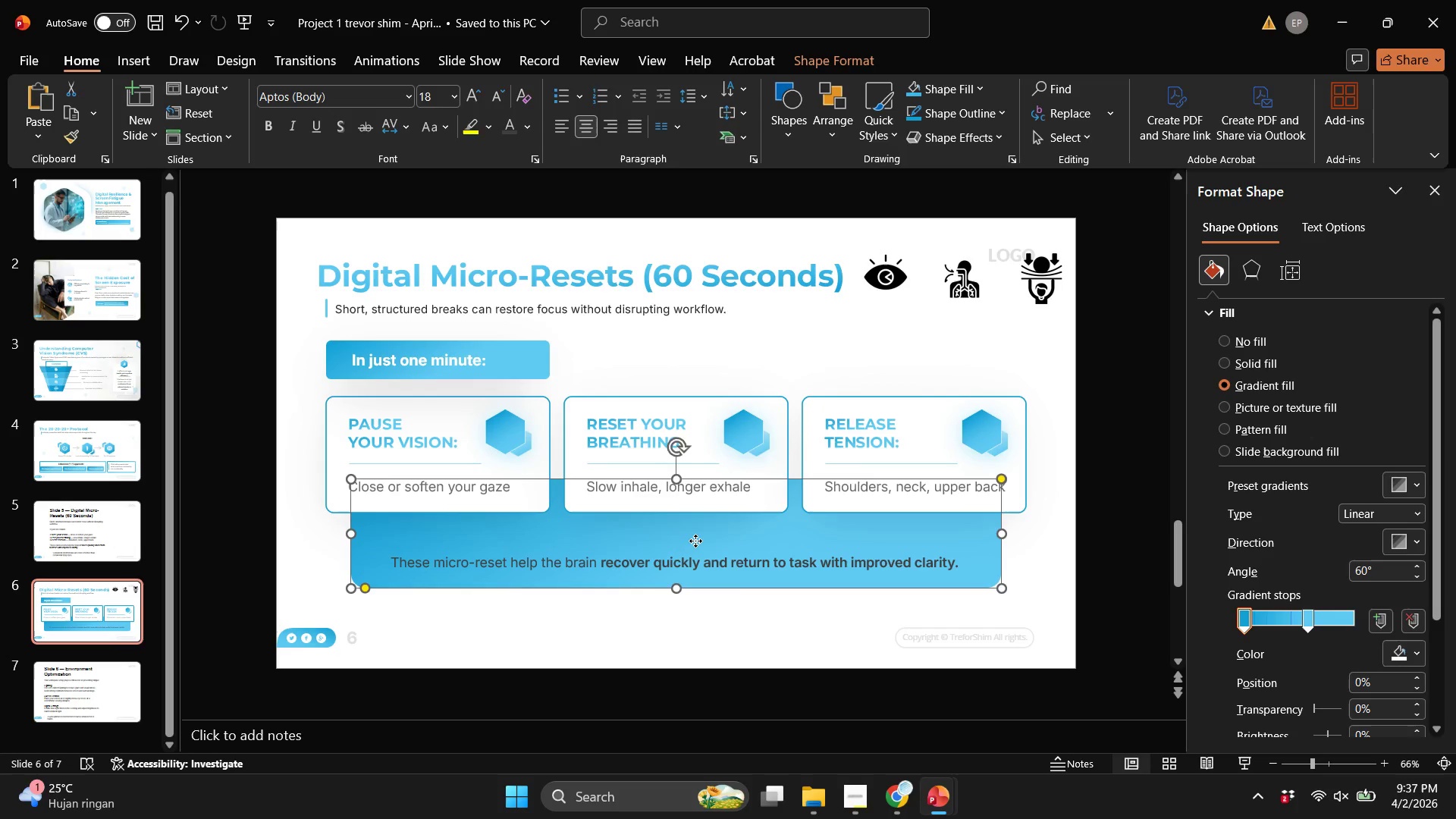 
hold_key(key=ShiftLeft, duration=1.02)
left_click_drag(start_coordinate=[695, 541], to_coordinate=[698, 532])
 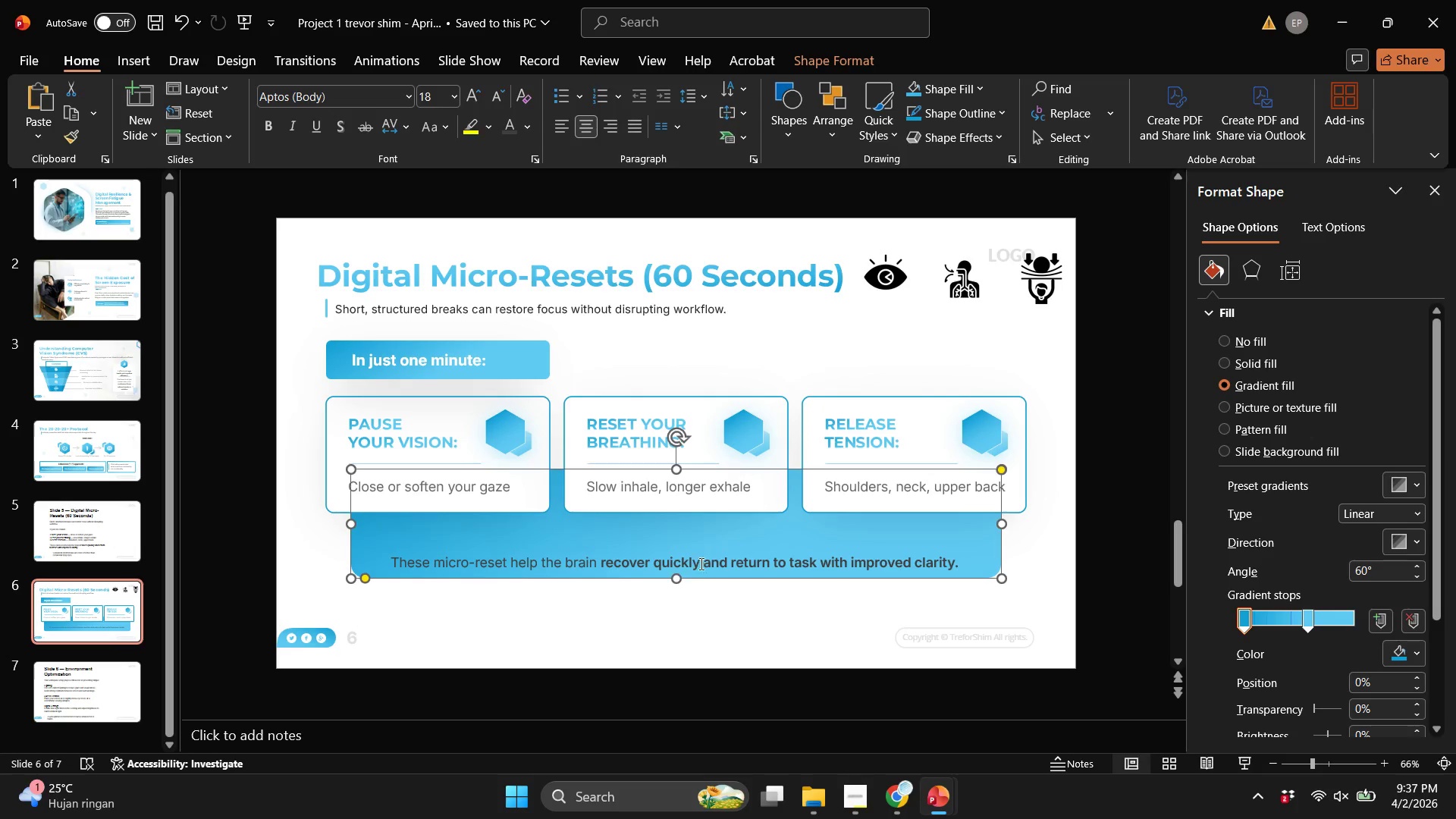 
key(Control+ControlLeft)
 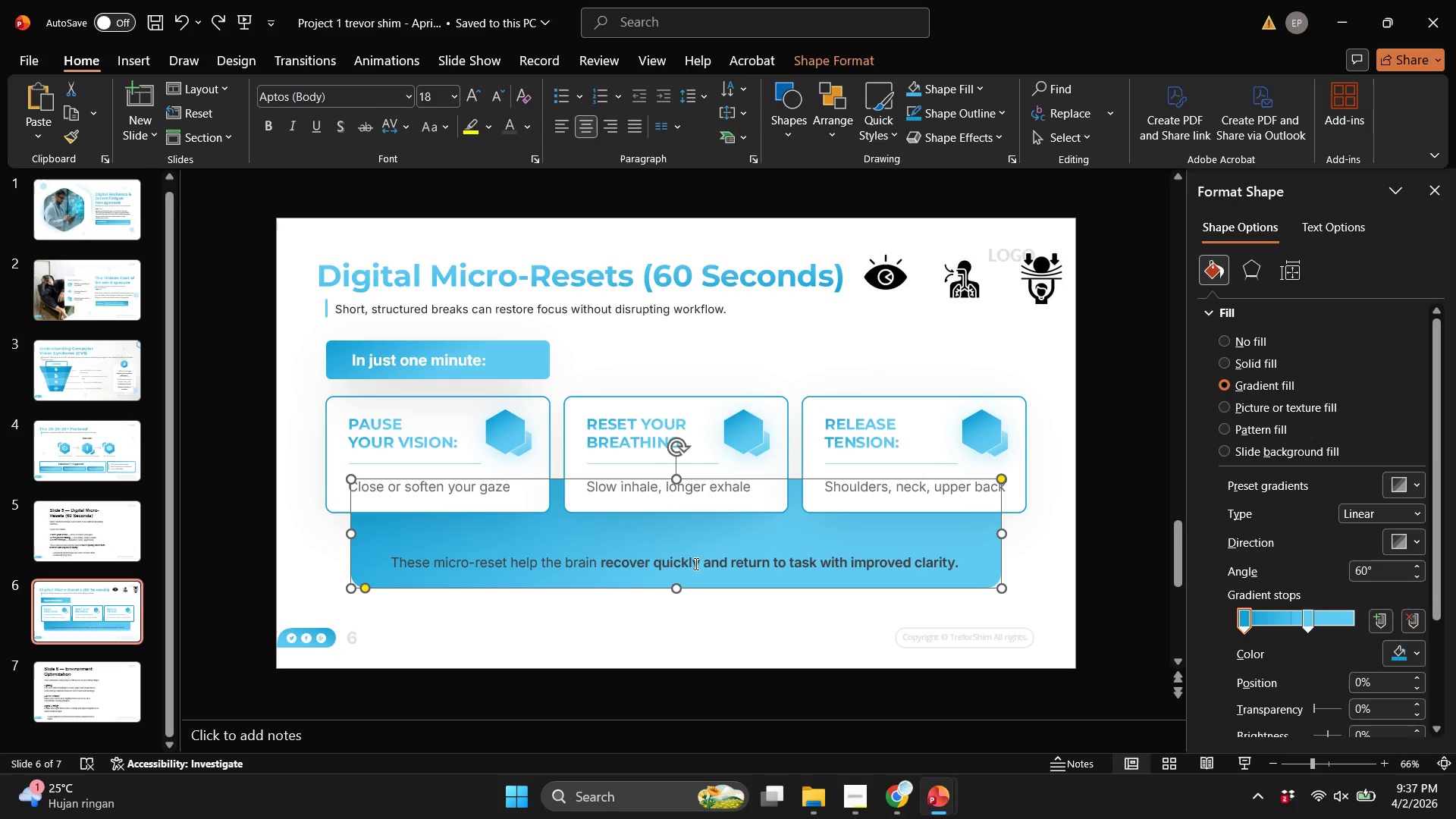 
key(Control+Z)
 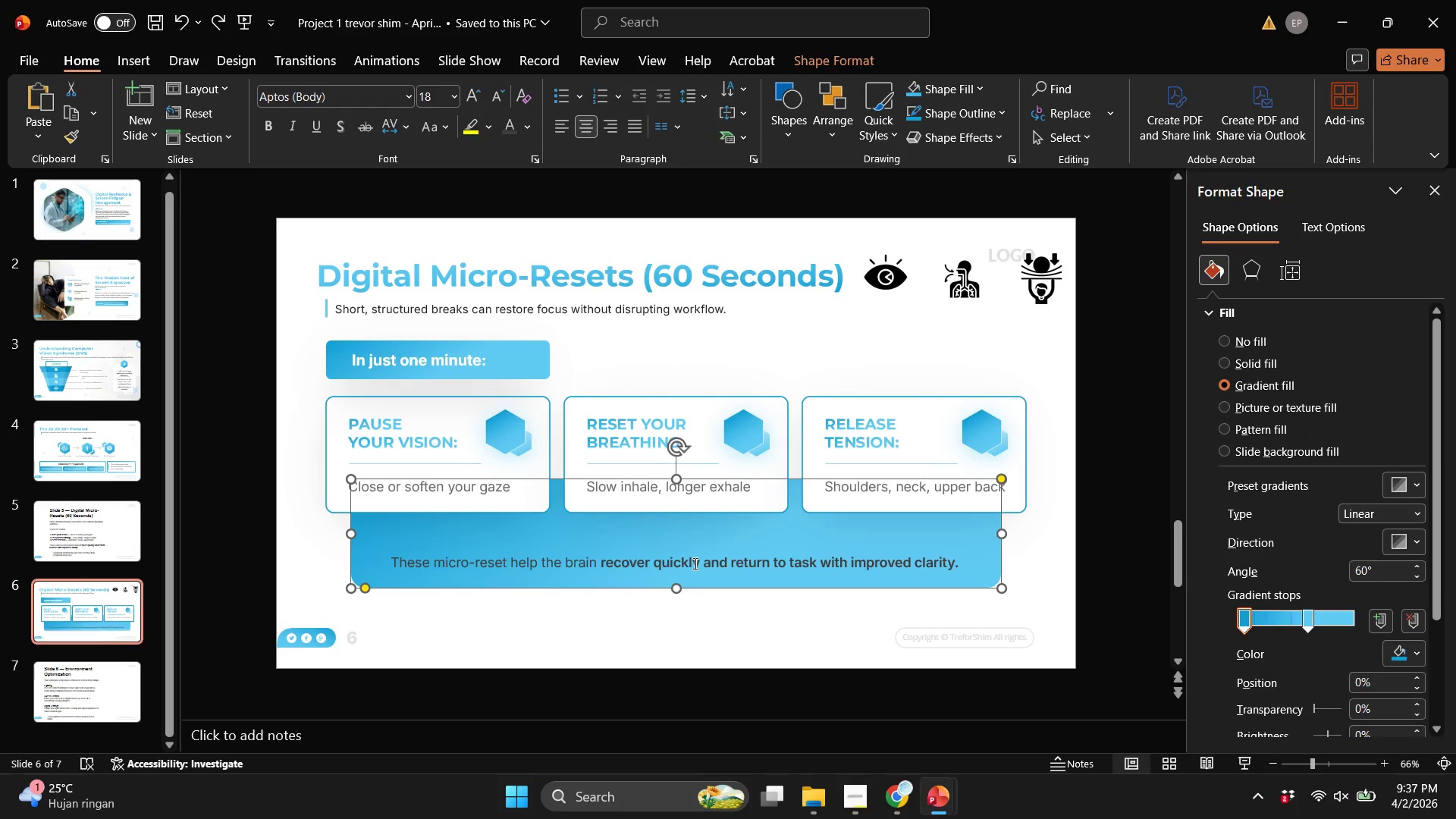 
hold_key(key=ShiftLeft, duration=1.05)
left_click_drag(start_coordinate=[694, 563], to_coordinate=[694, 558])
 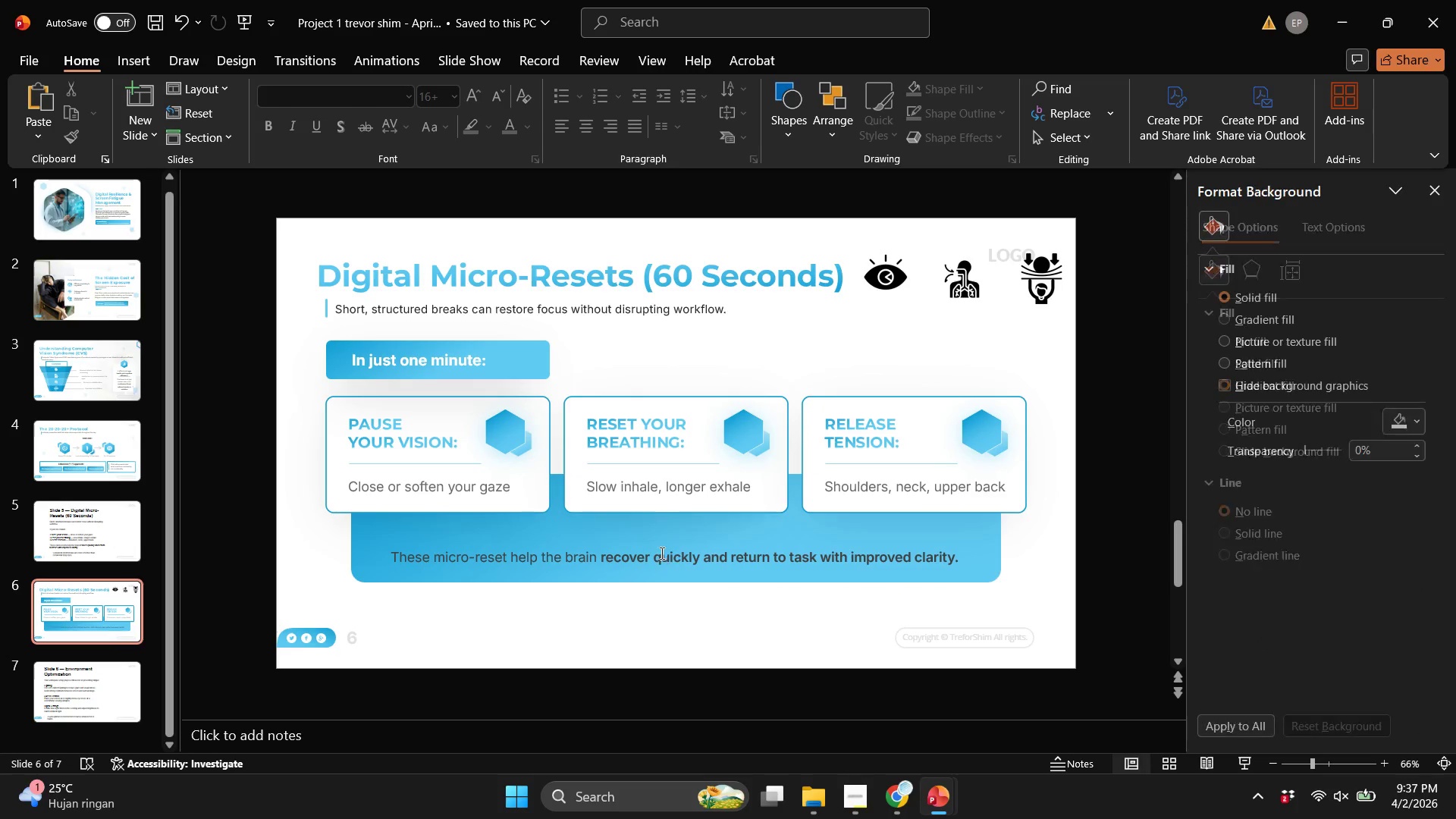 
double_click([661, 553])
 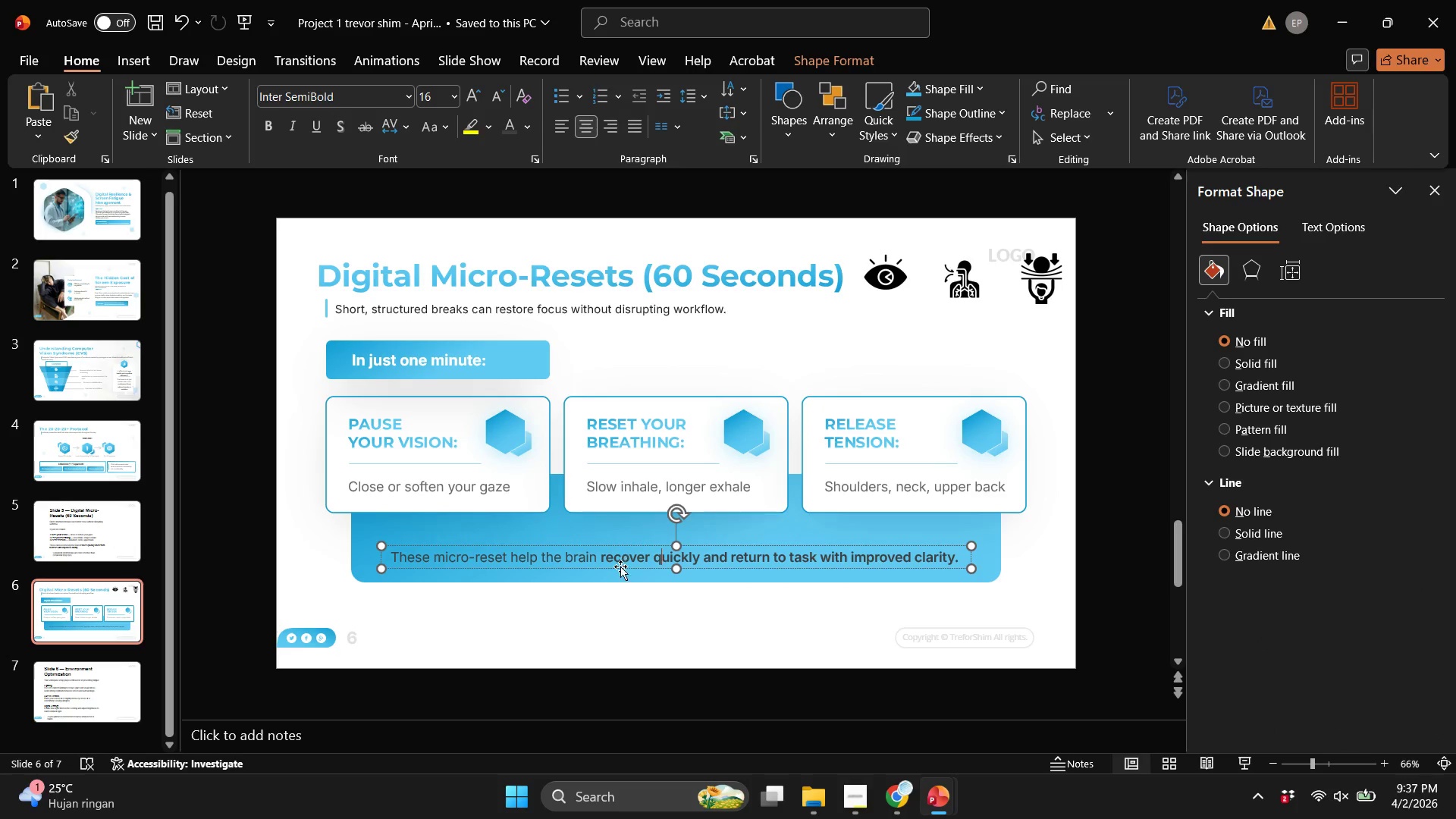 
left_click([620, 566])
 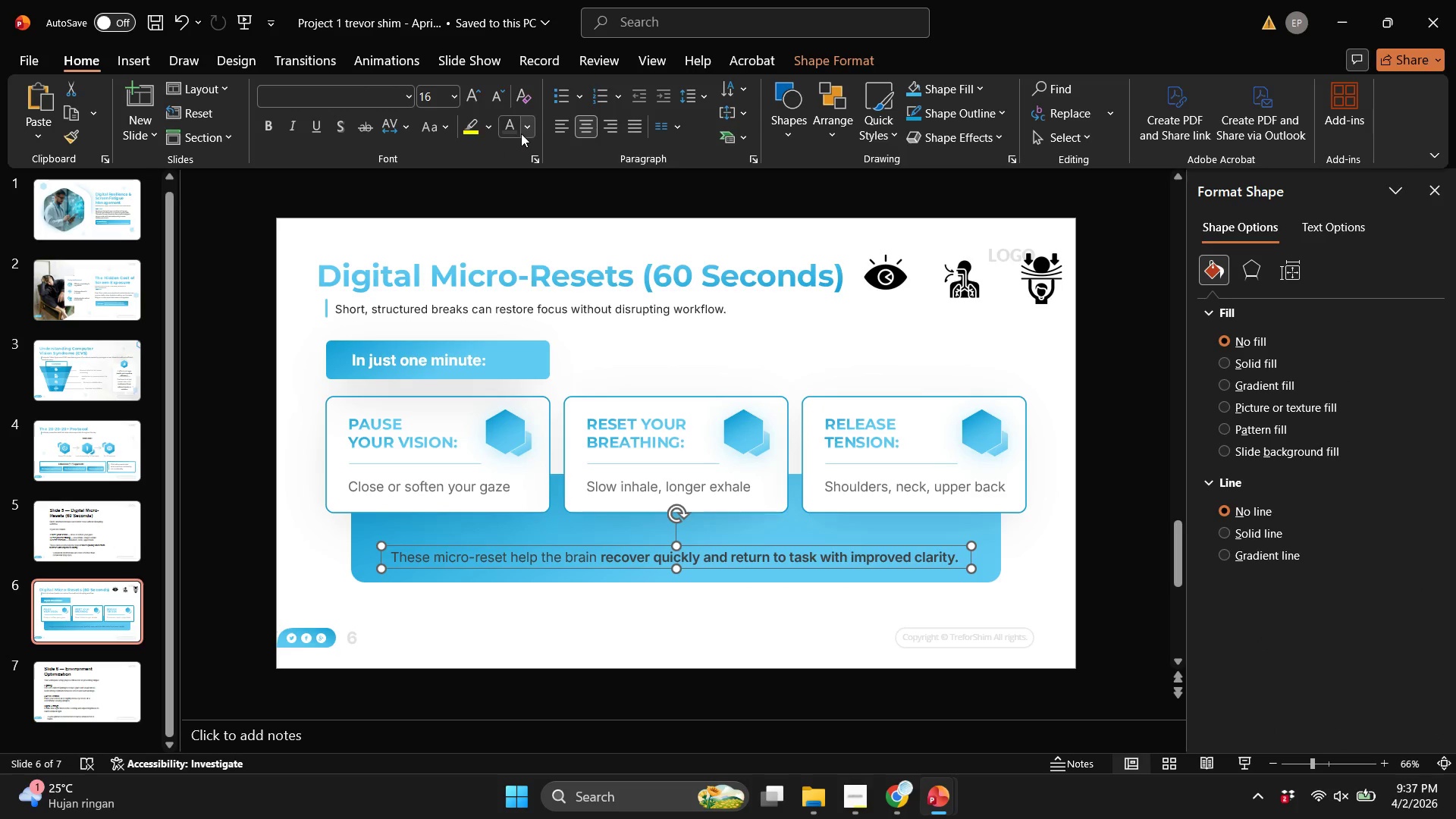 
left_click([521, 133])
 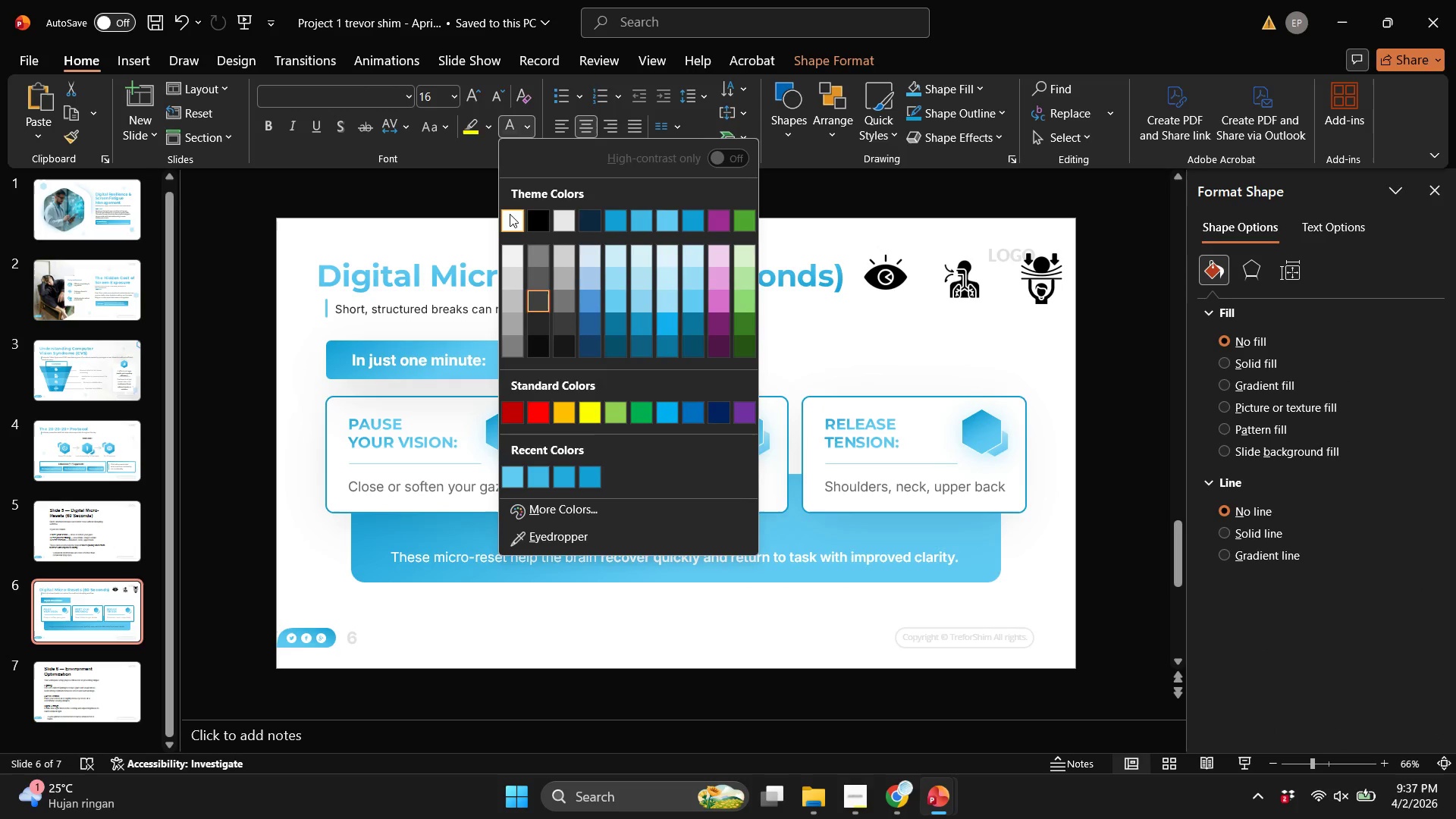 
left_click([510, 214])
 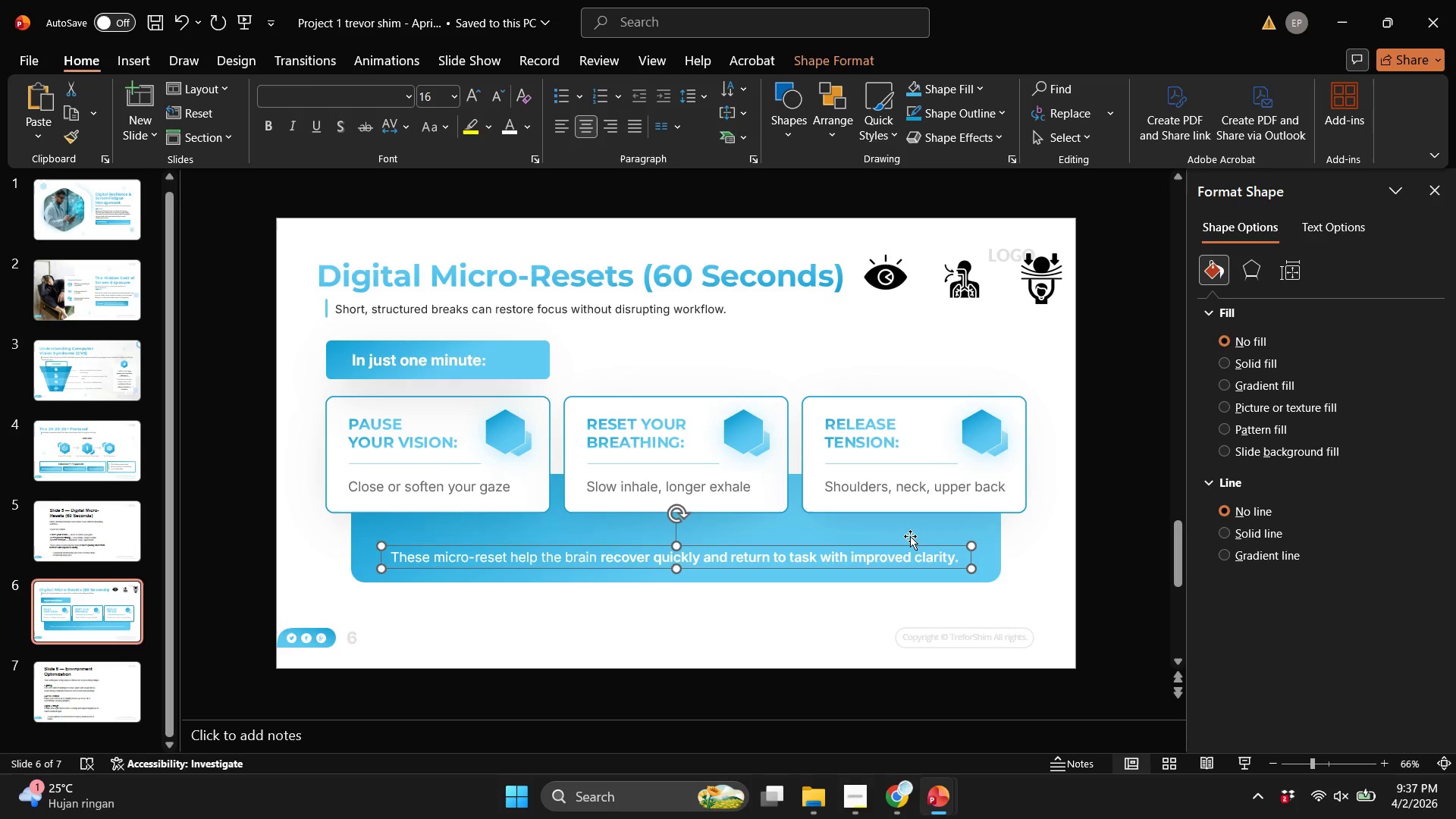 
left_click([910, 536])
 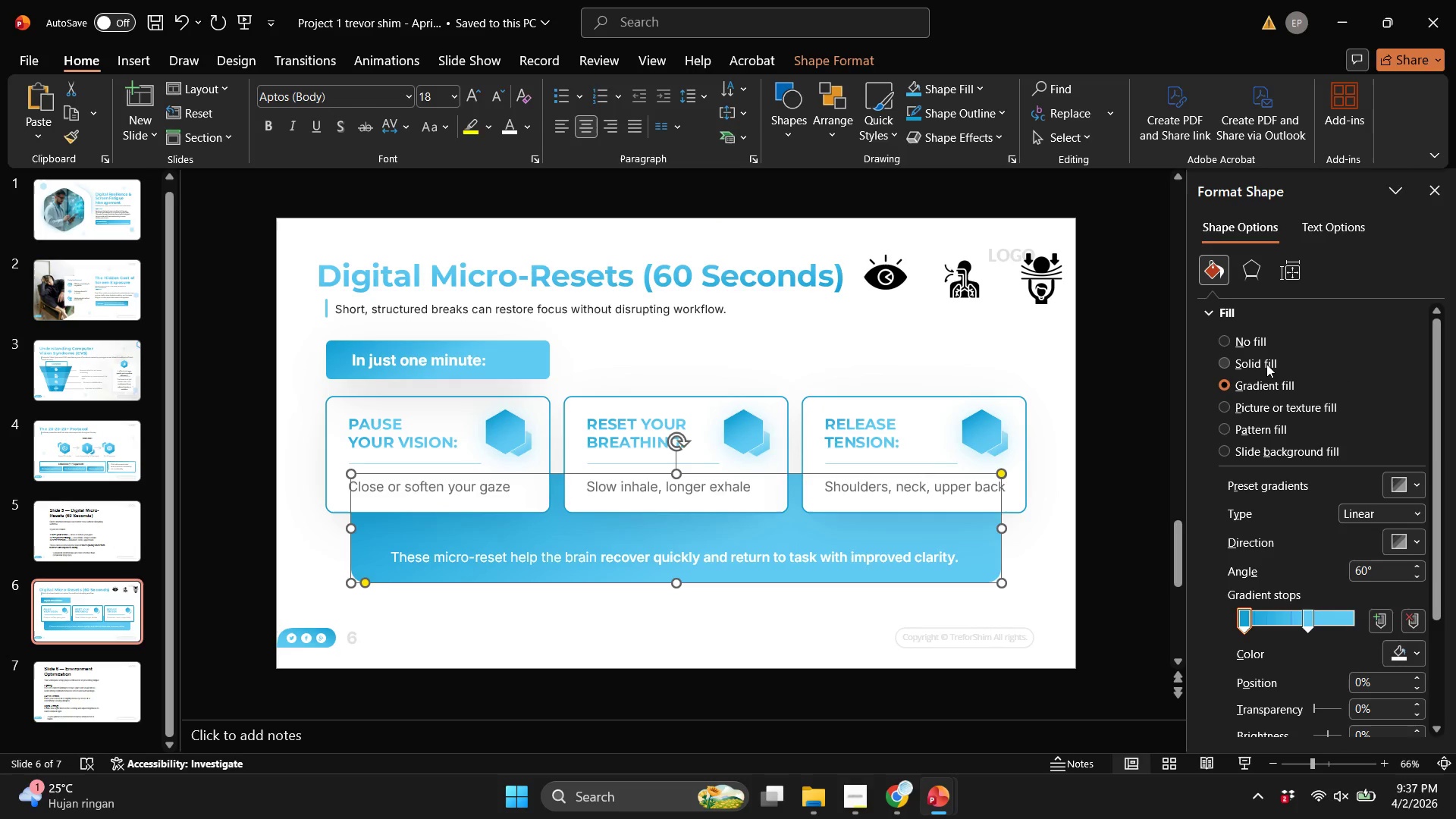 
left_click([1266, 364])
 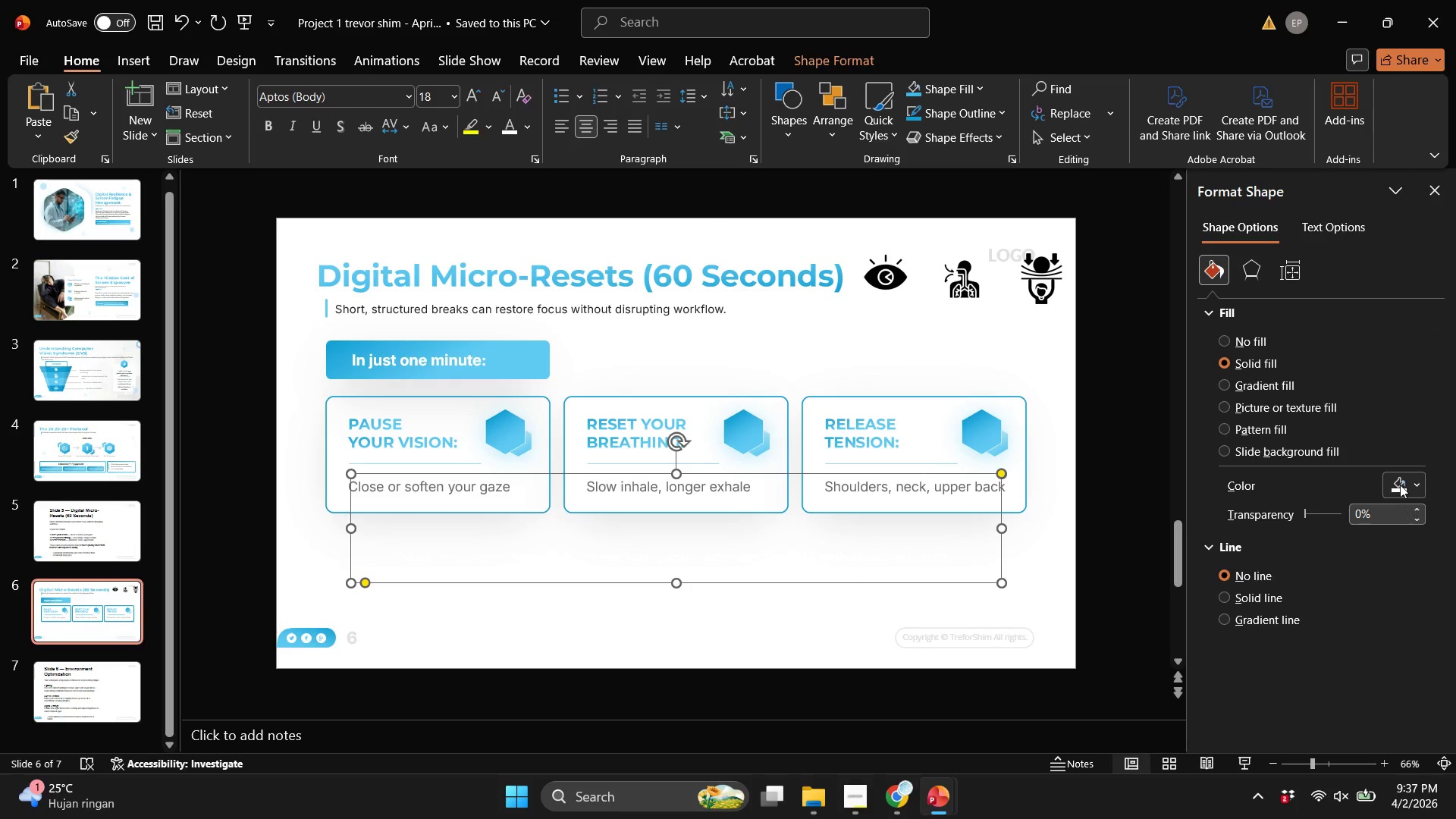 
left_click([1398, 483])
 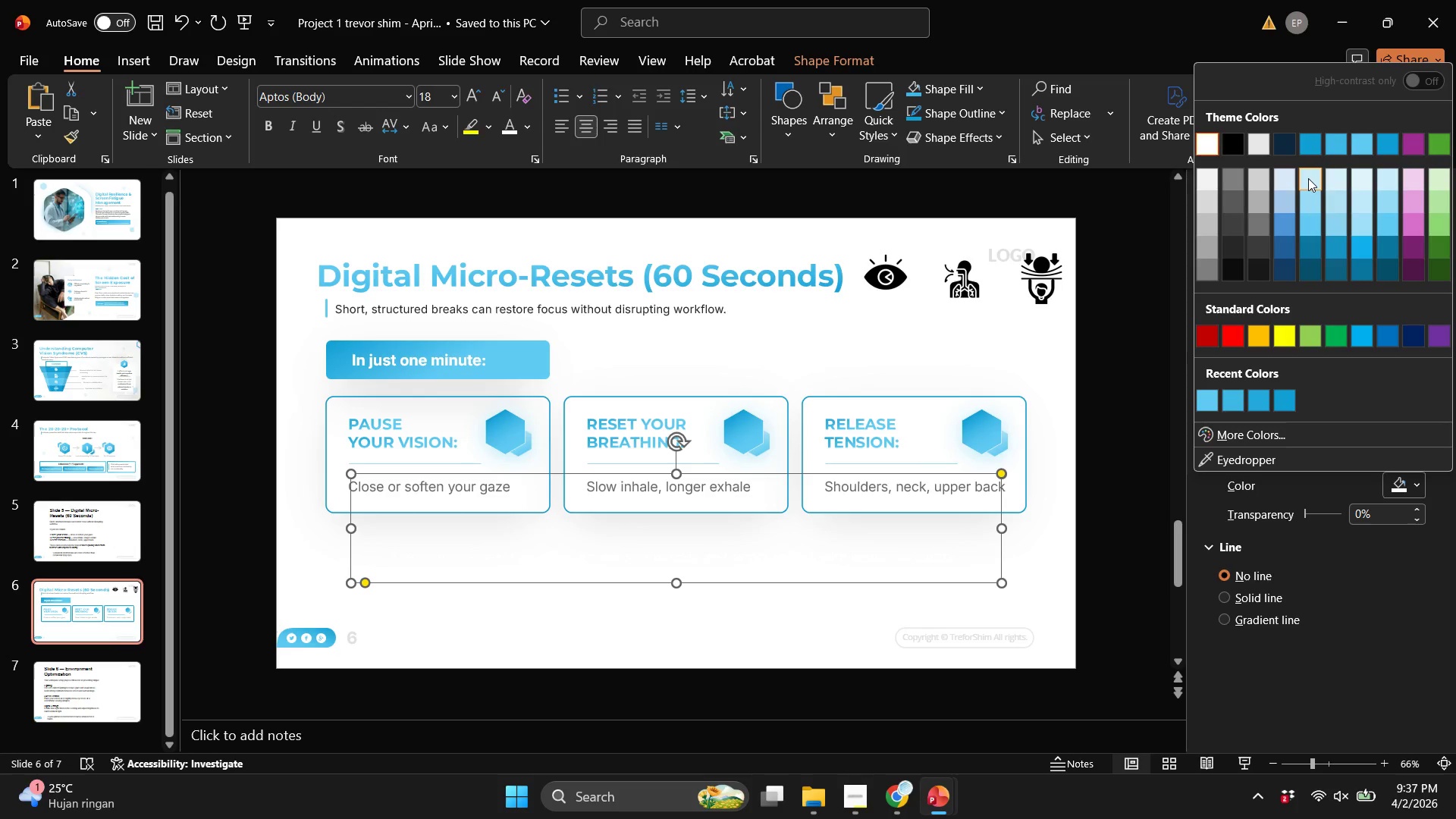 
left_click([1308, 178])
 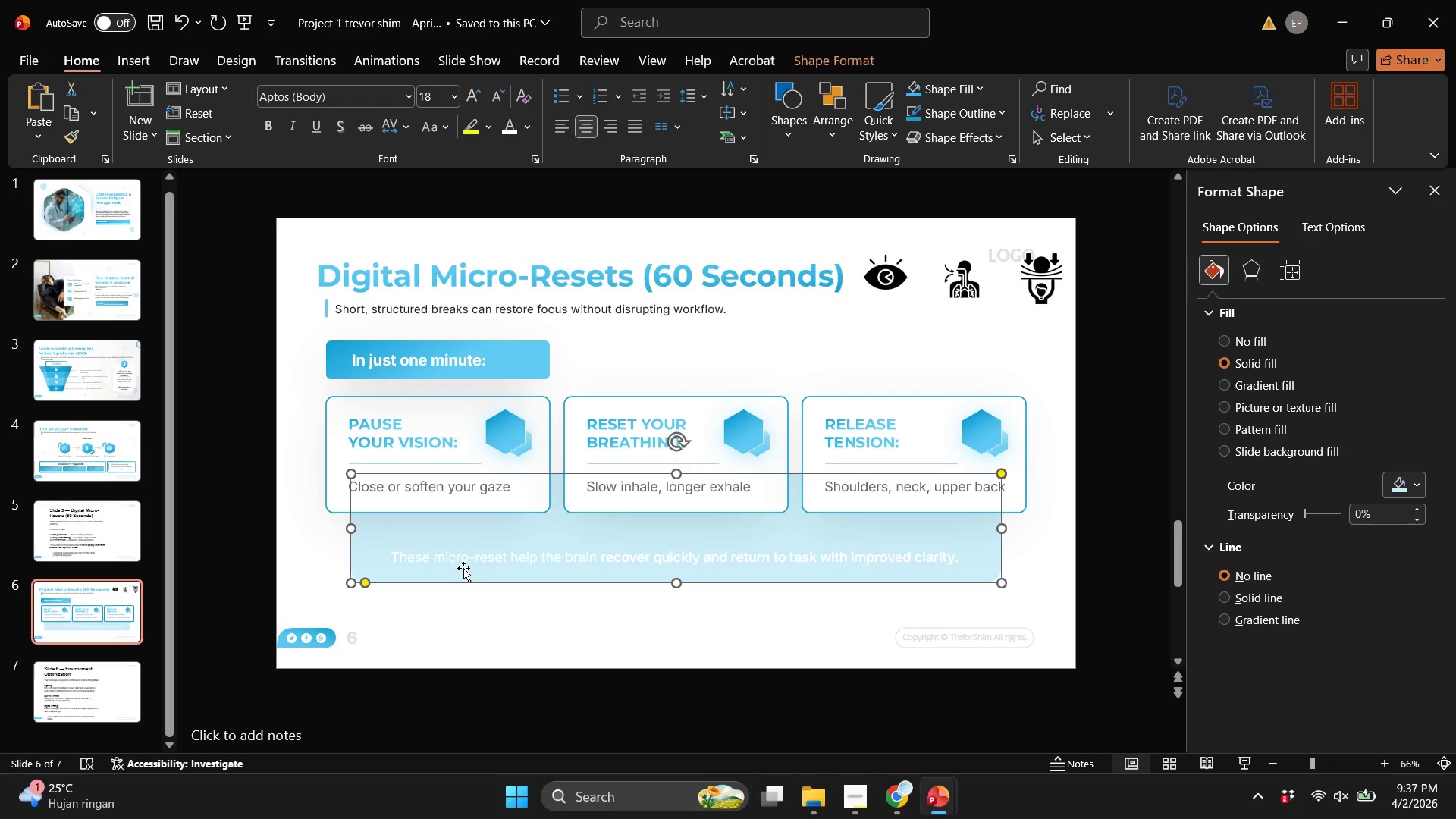 
double_click([463, 562])
 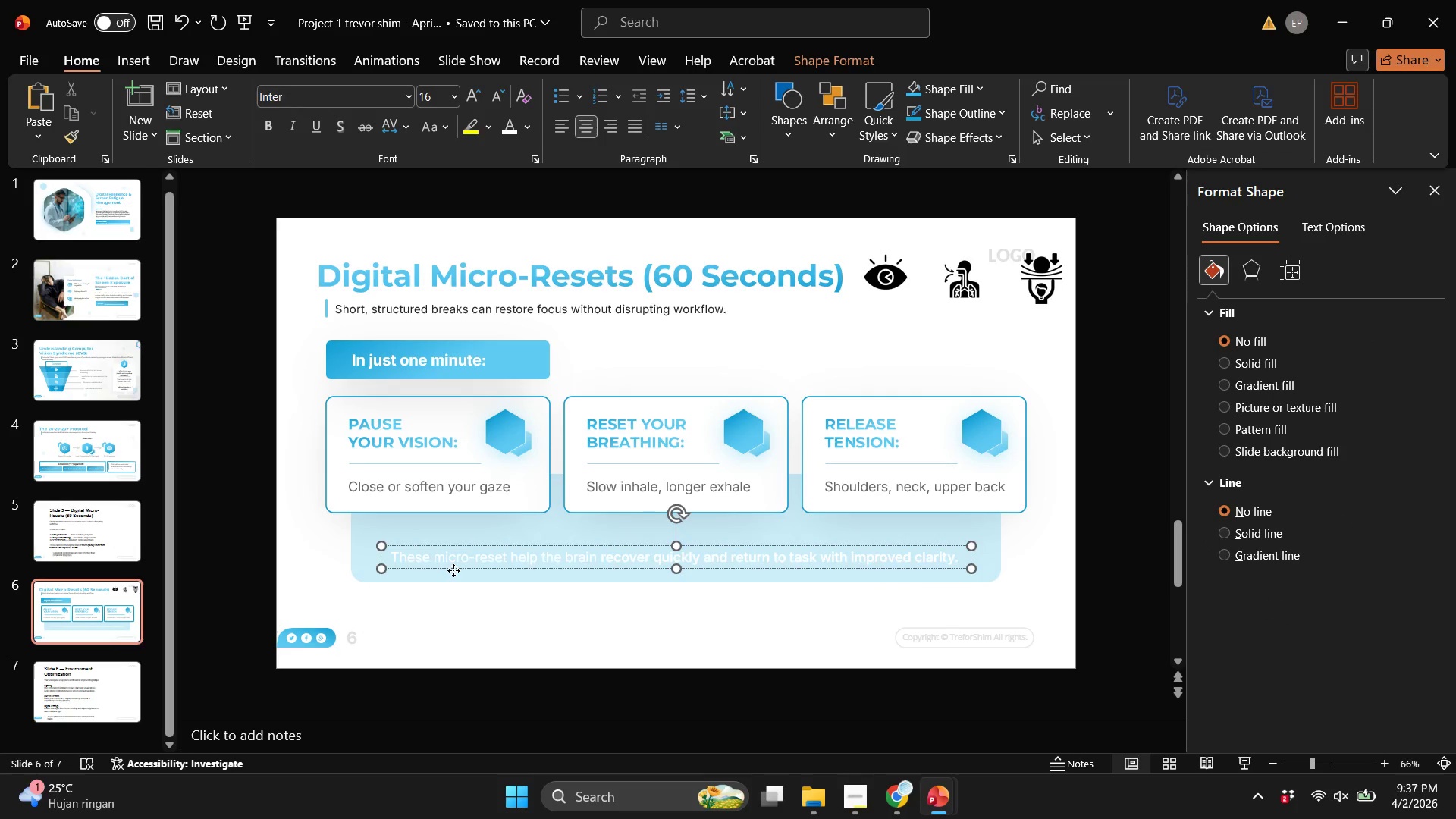 
triple_click([453, 570])
 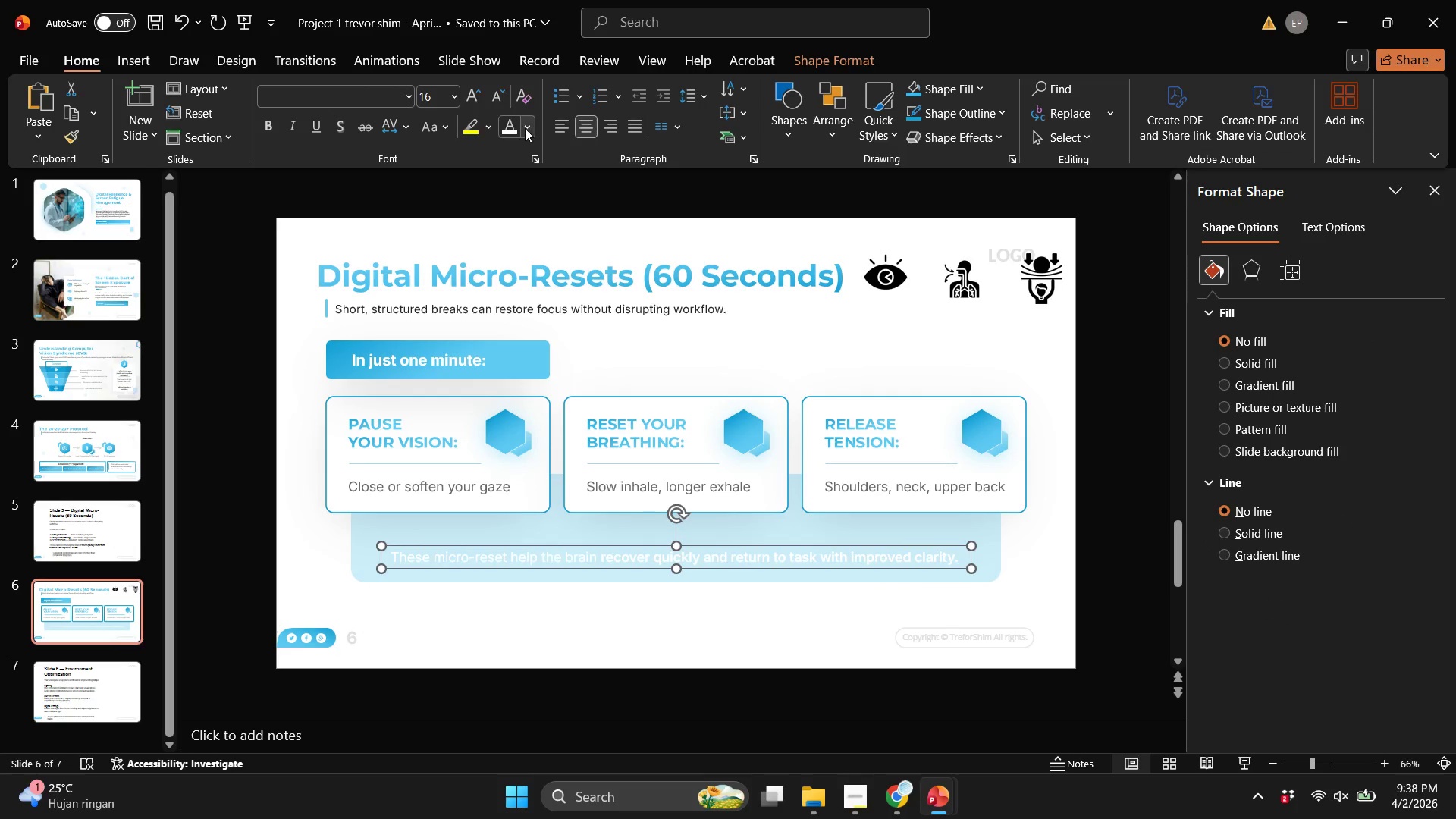 
left_click([525, 128])
 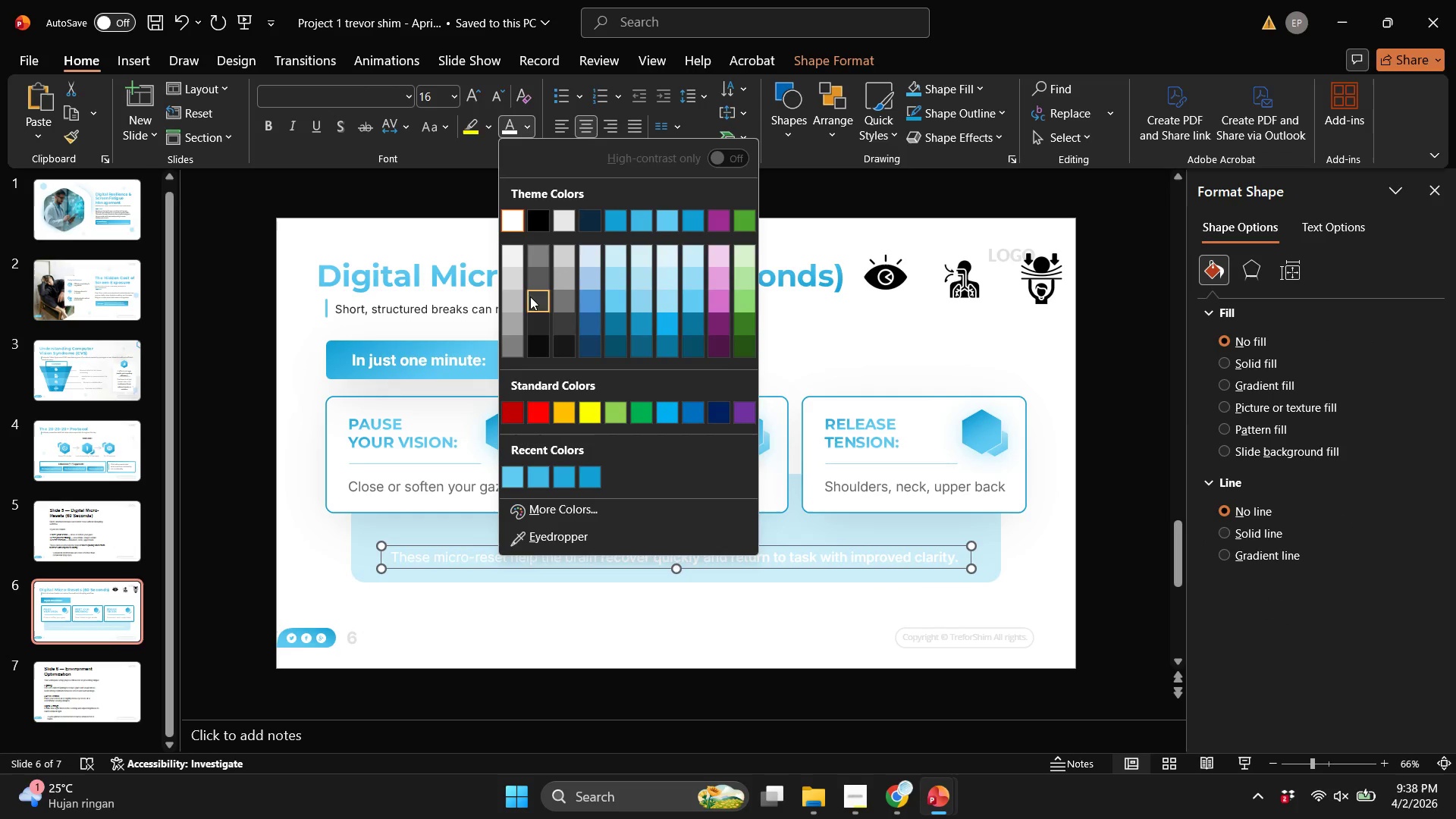 
left_click([540, 315])
 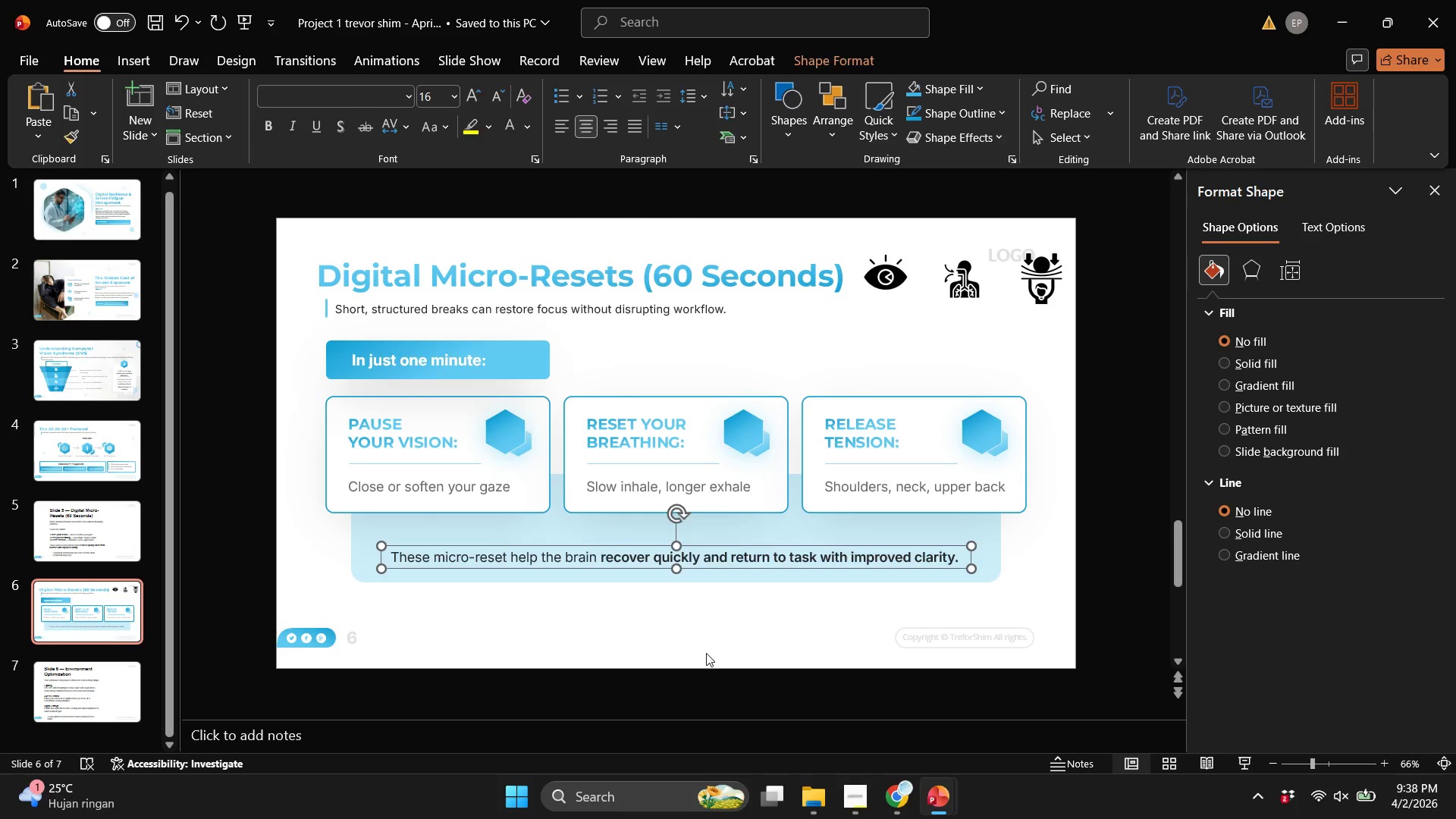 
left_click([706, 653])
 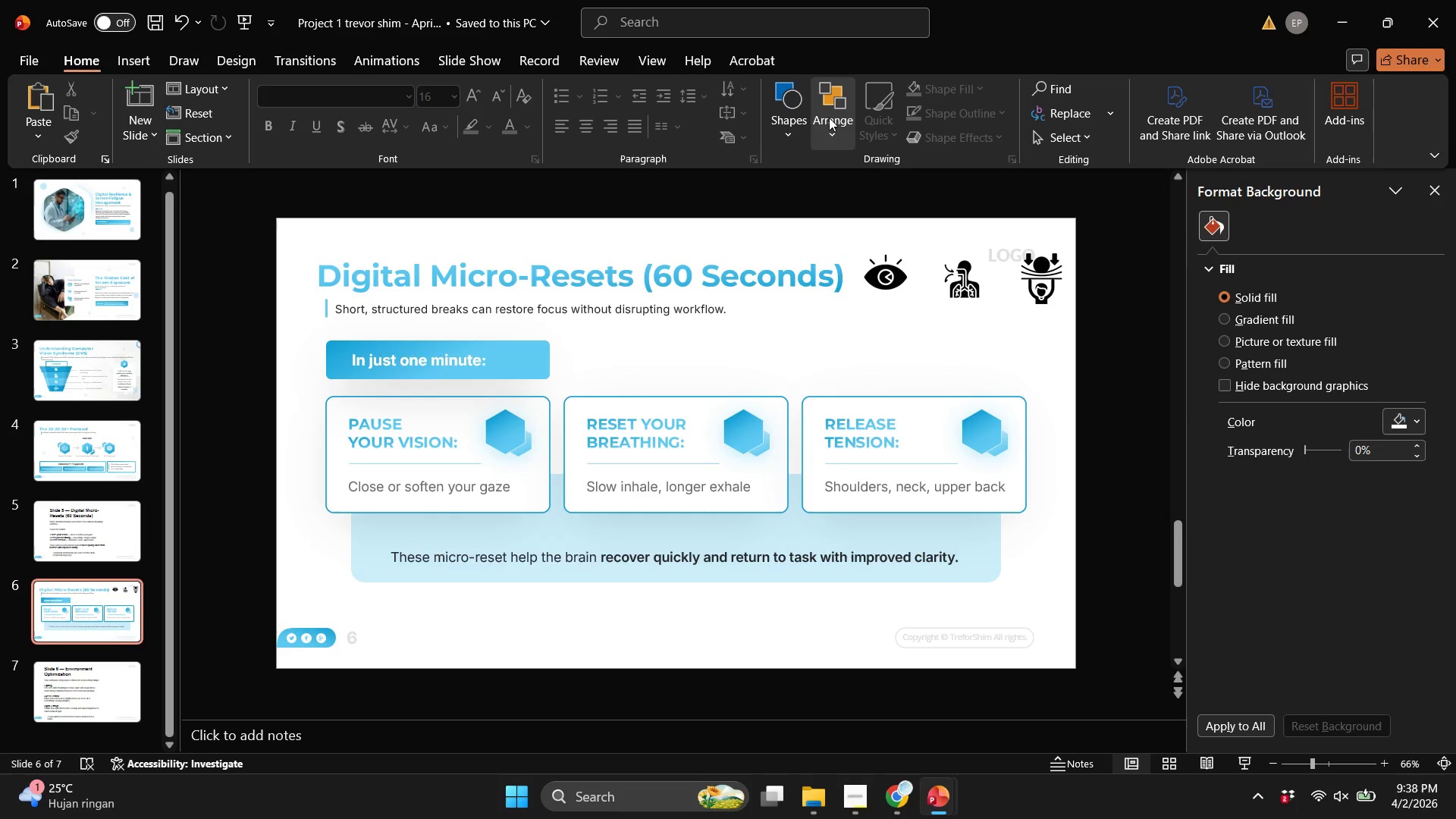 
left_click([829, 118])
 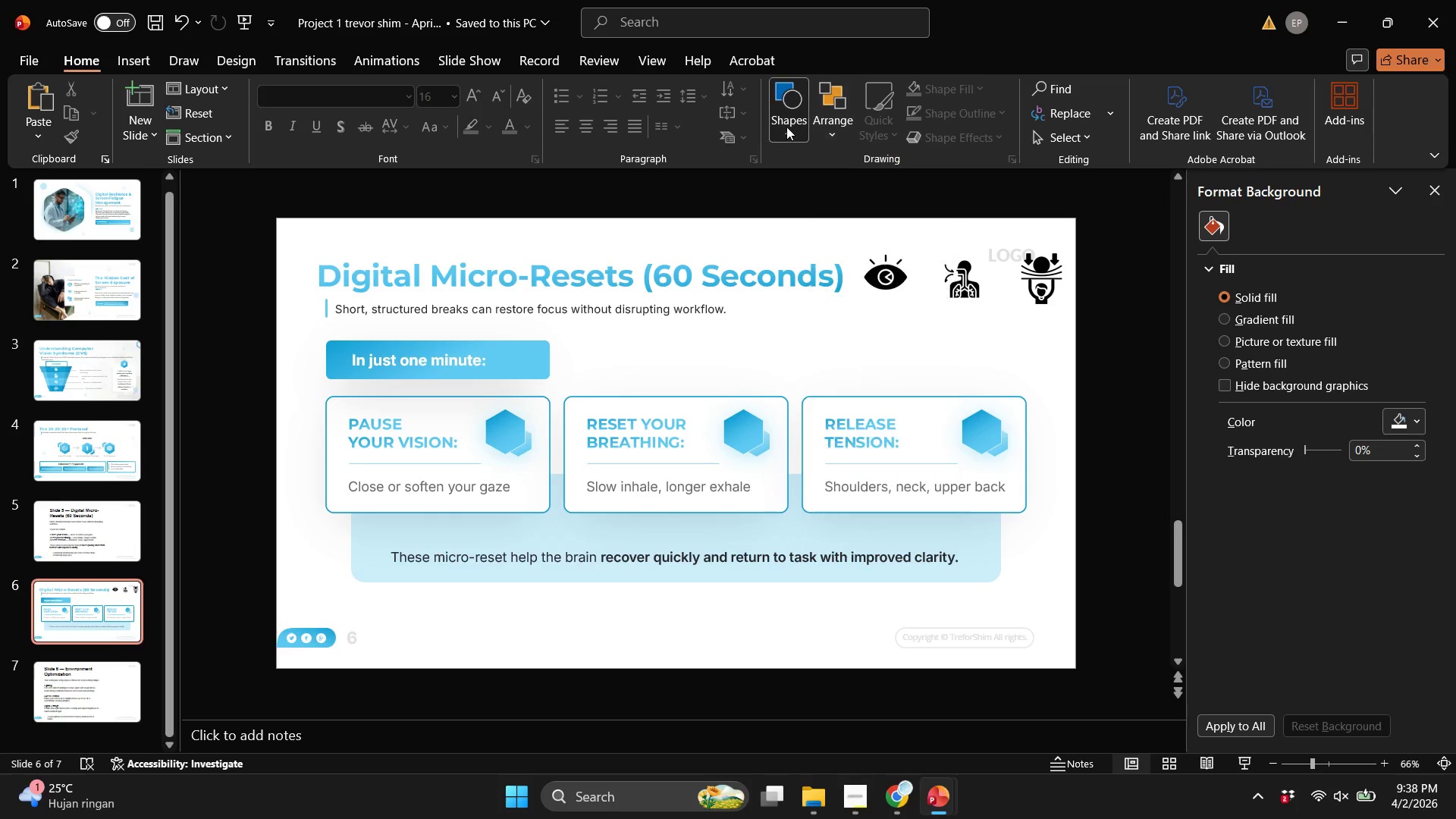 
left_click([786, 127])
 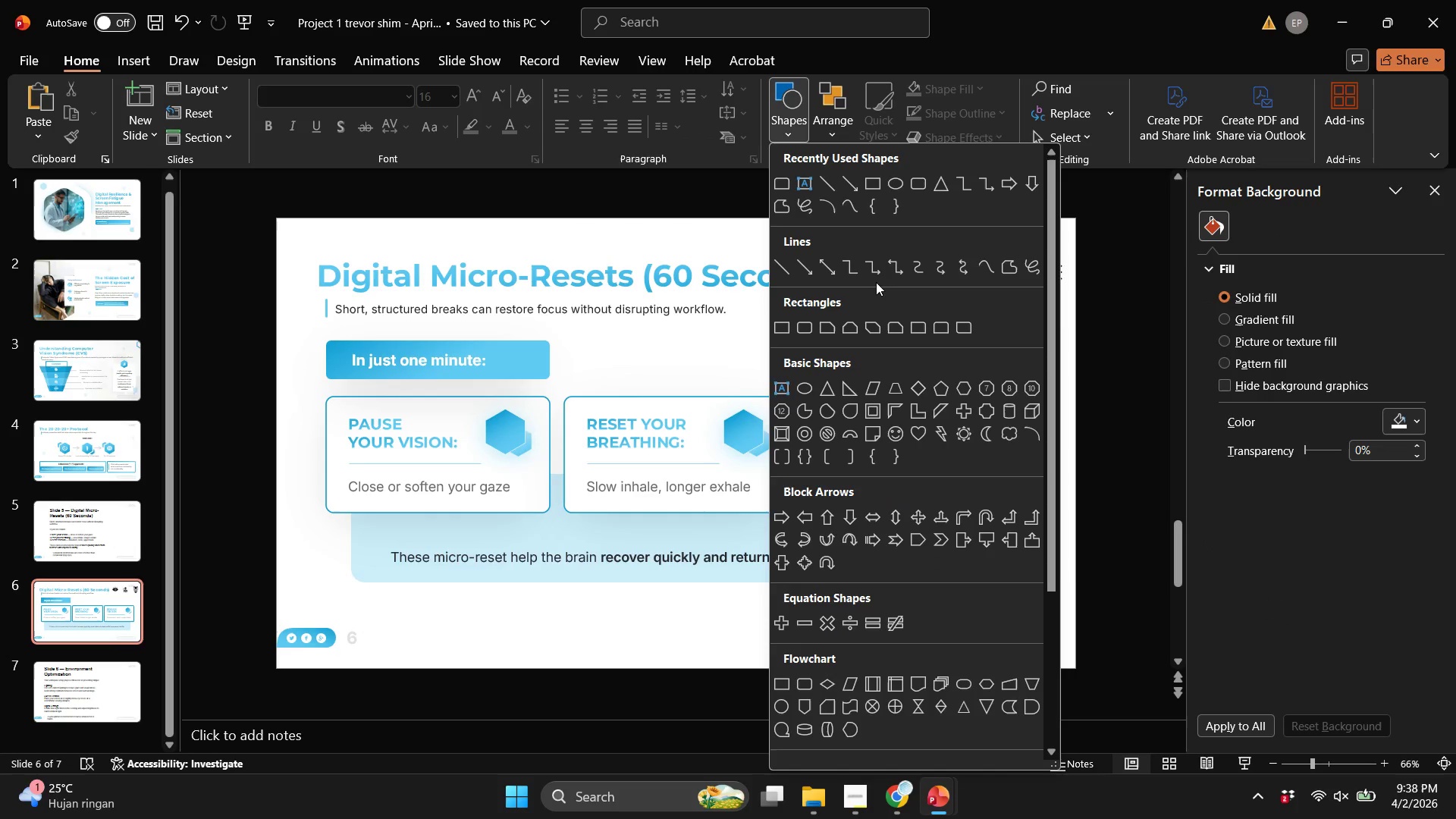 
left_click([873, 276])
 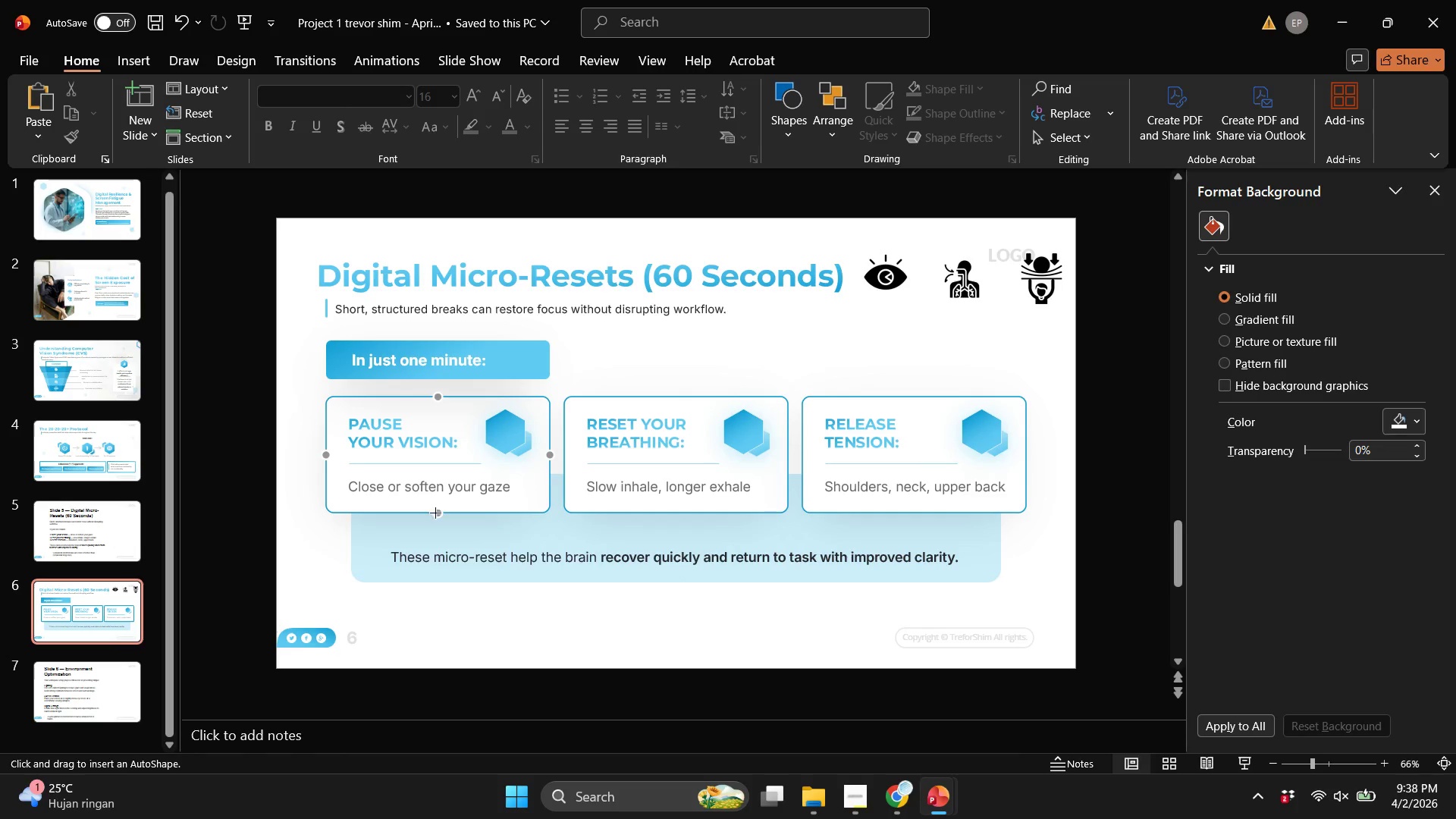 
left_click_drag(start_coordinate=[435, 513], to_coordinate=[673, 548])
 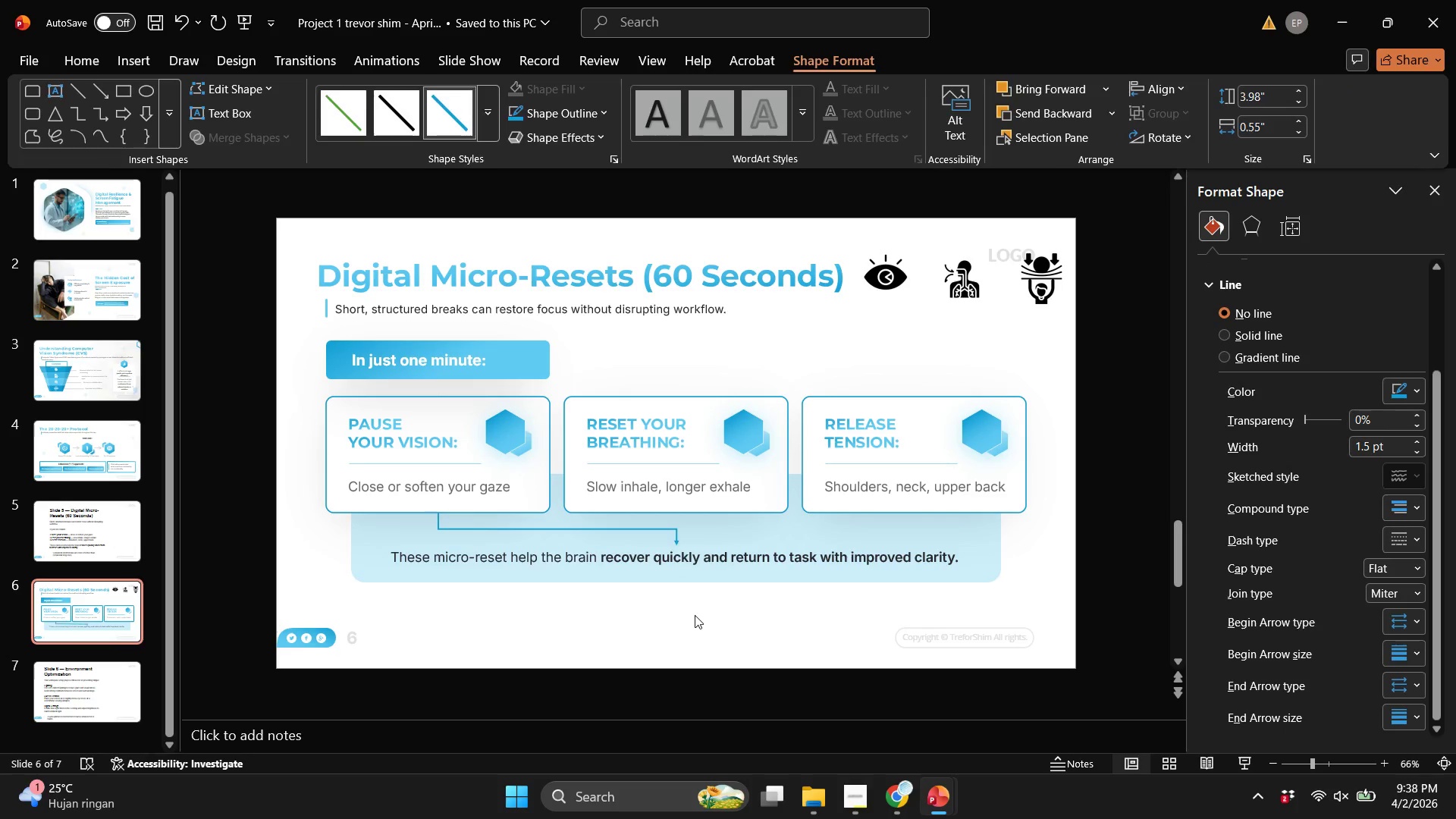 
left_click([695, 615])
 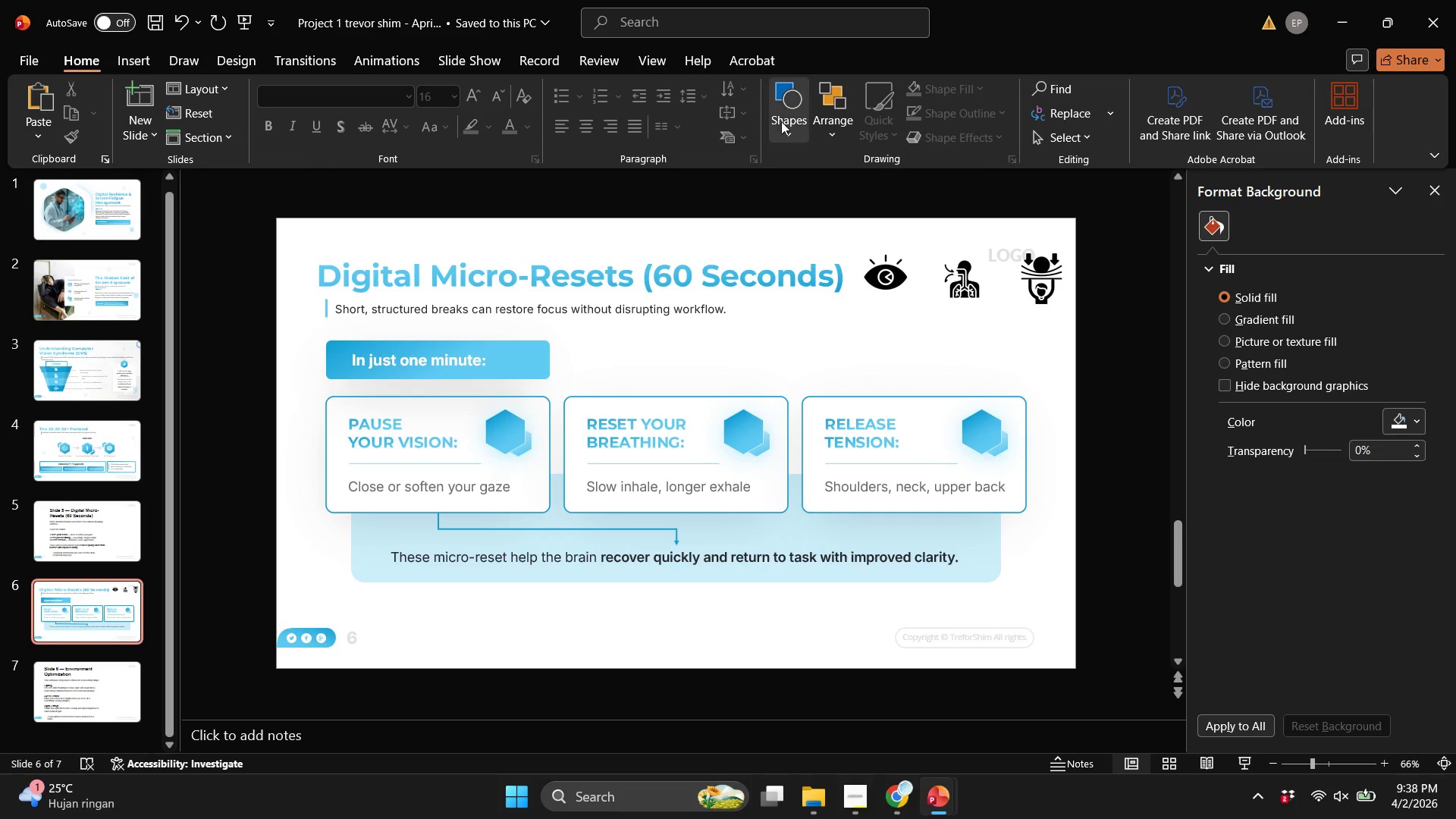 
left_click([782, 121])
 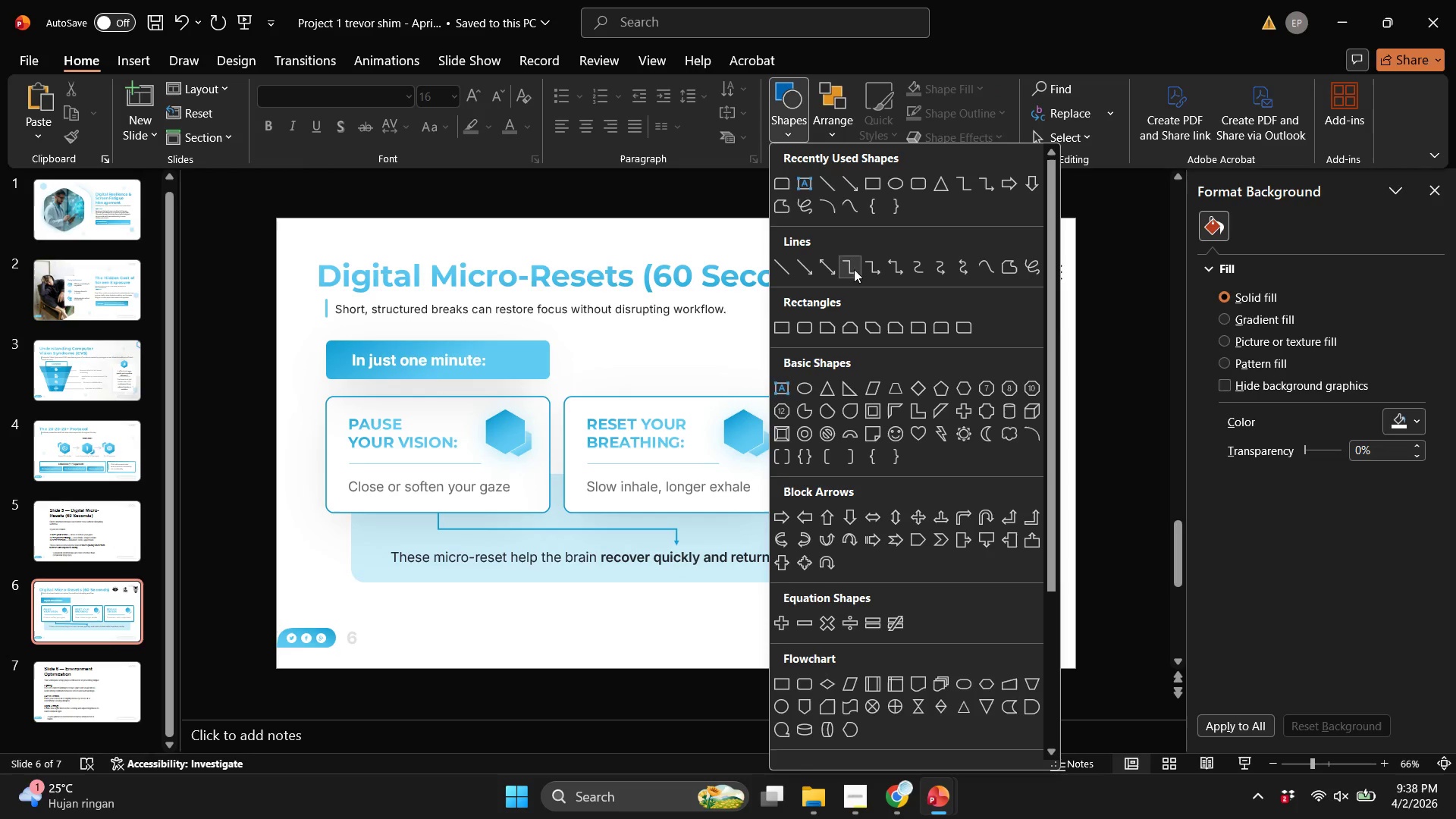 
left_click([870, 272])
 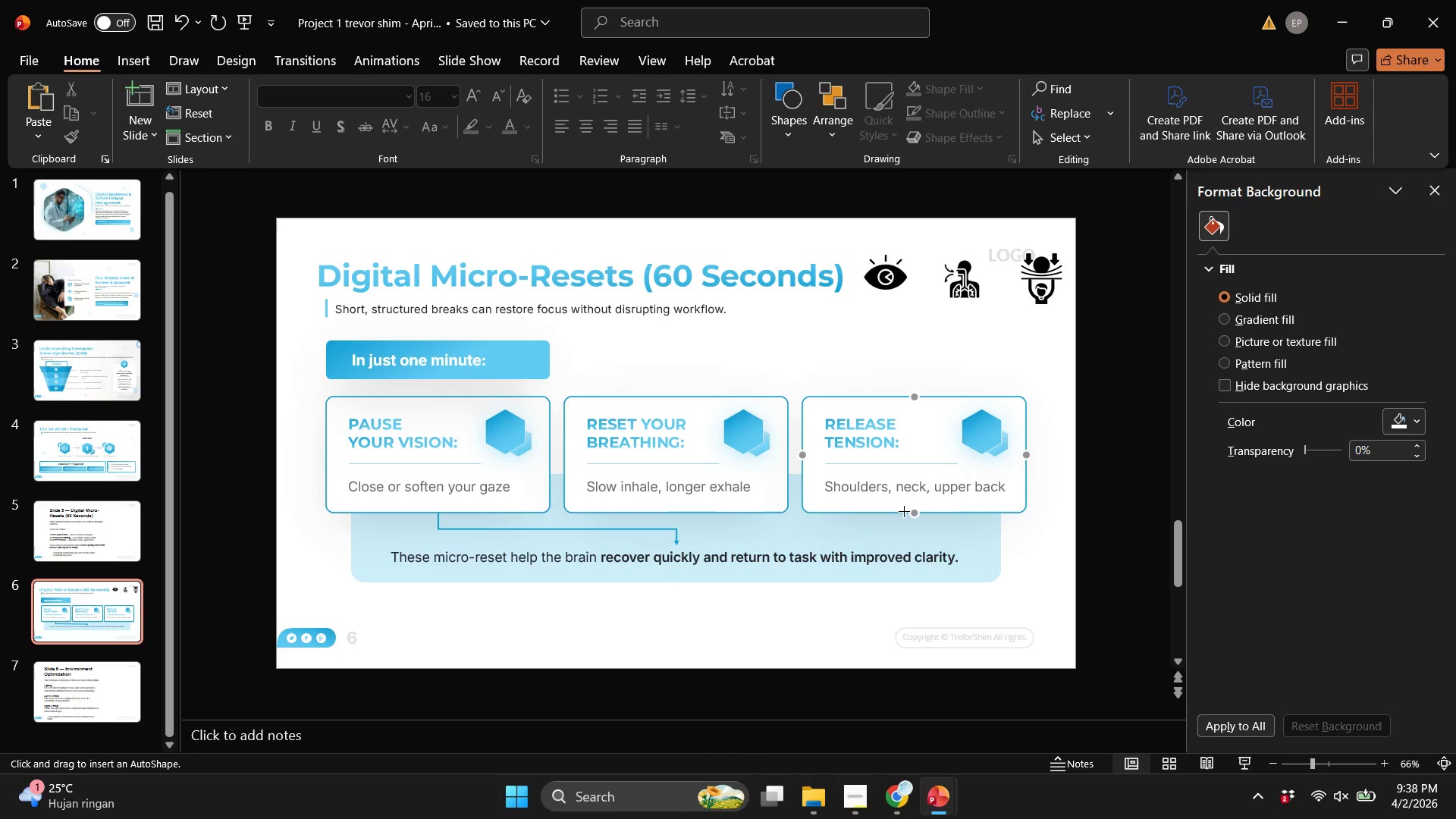 
left_click_drag(start_coordinate=[915, 512], to_coordinate=[673, 549])
 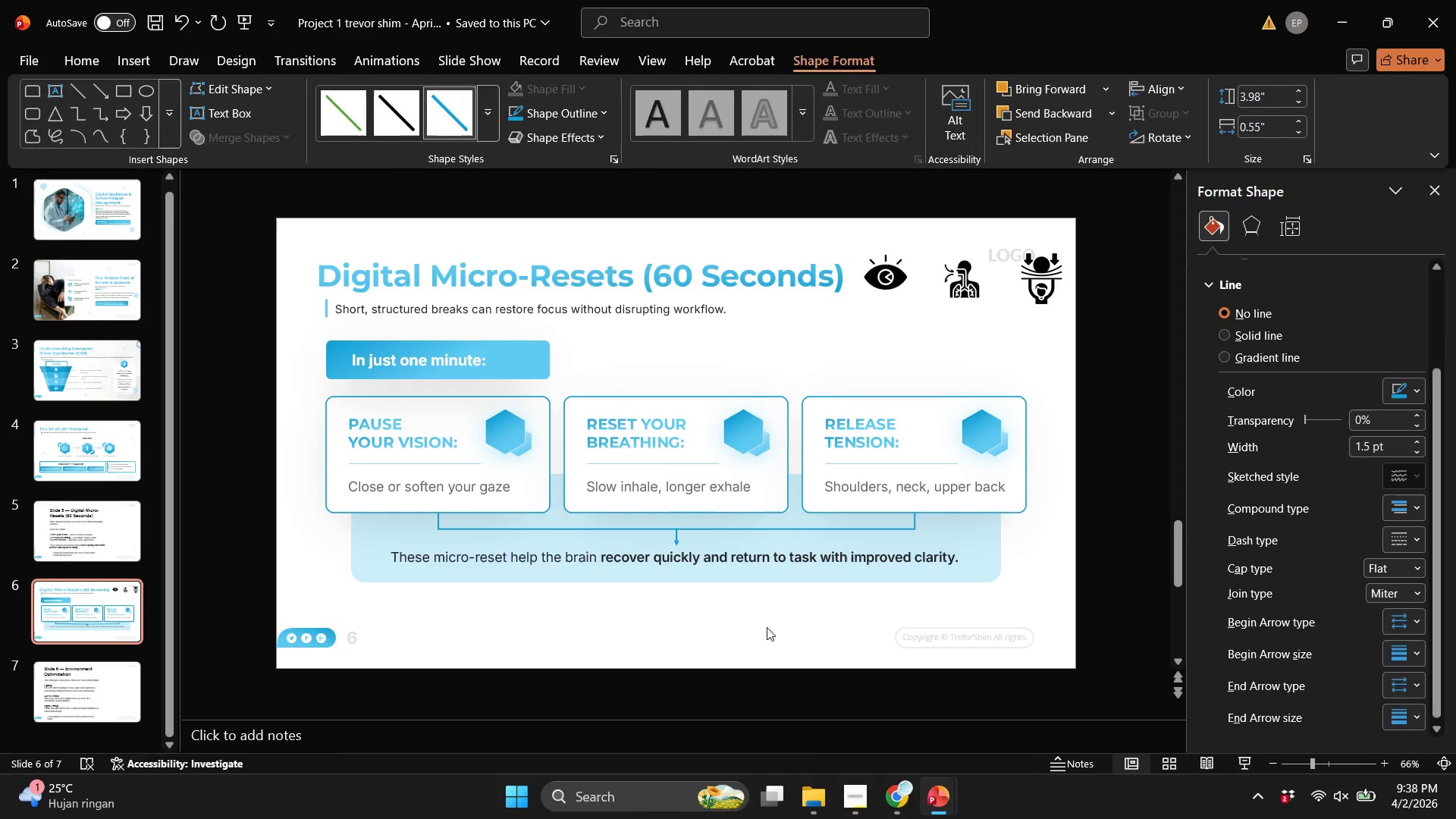 
left_click([767, 627])
 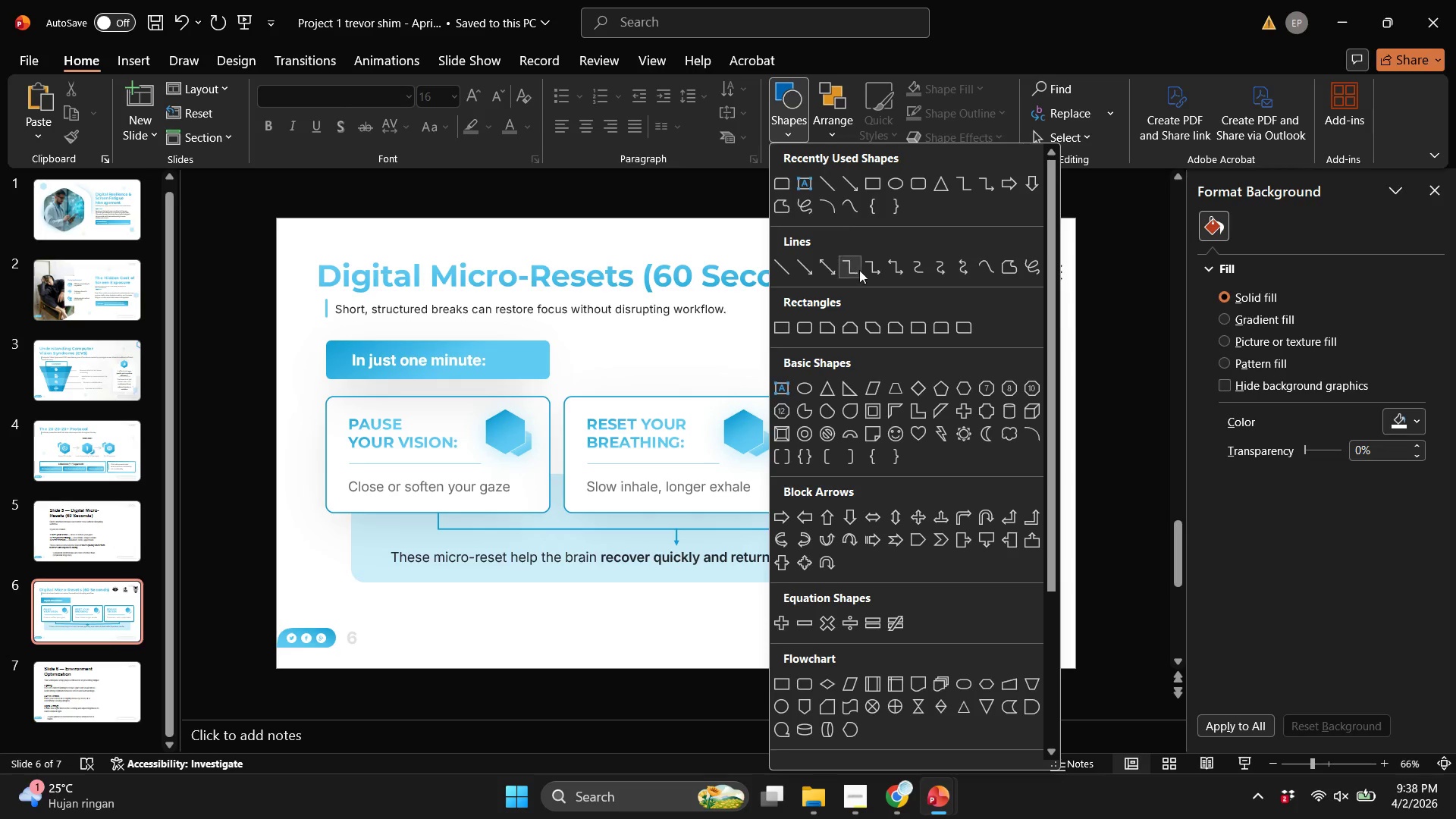 
left_click([871, 273])
 